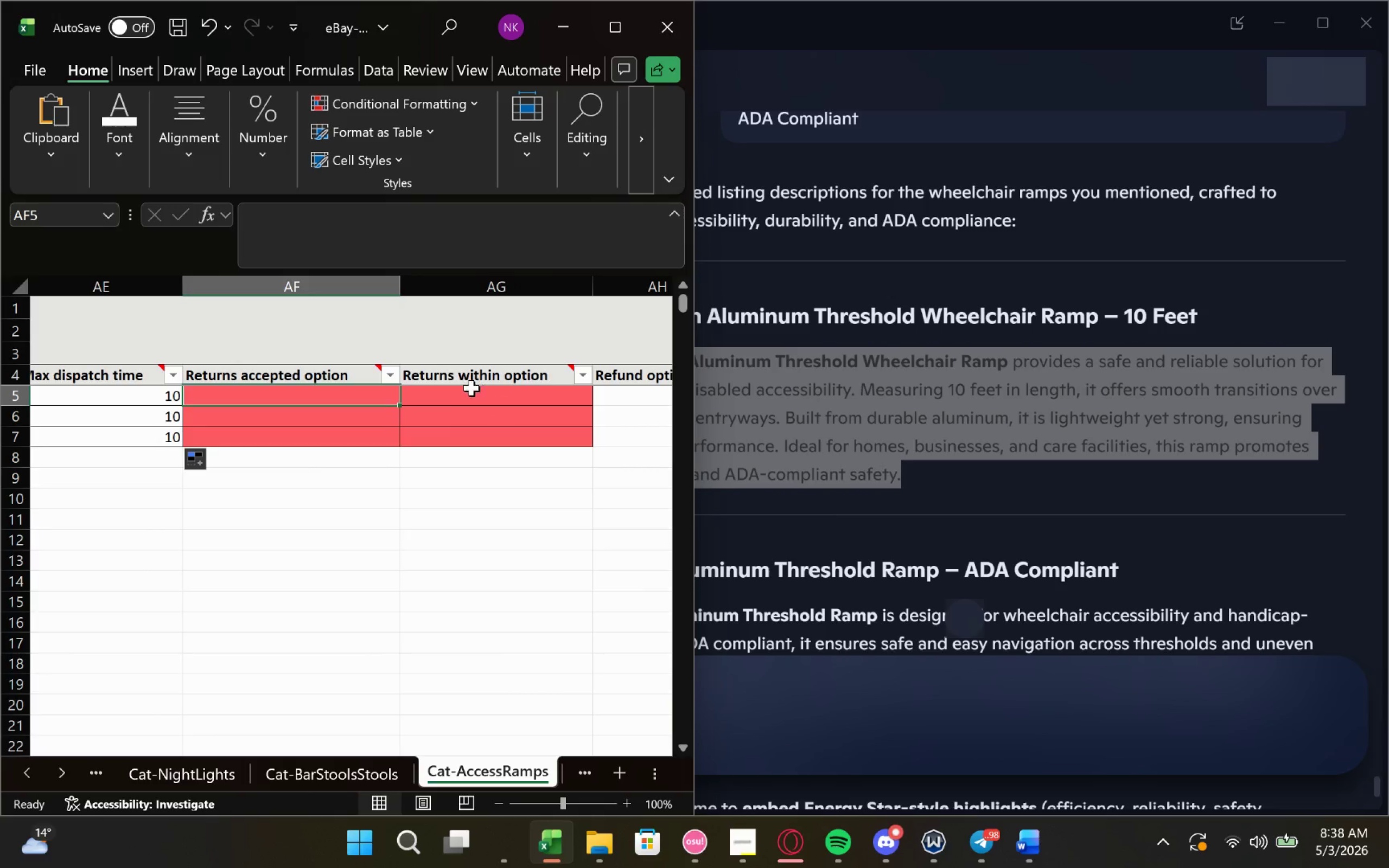 
type(Returns Accepted)
 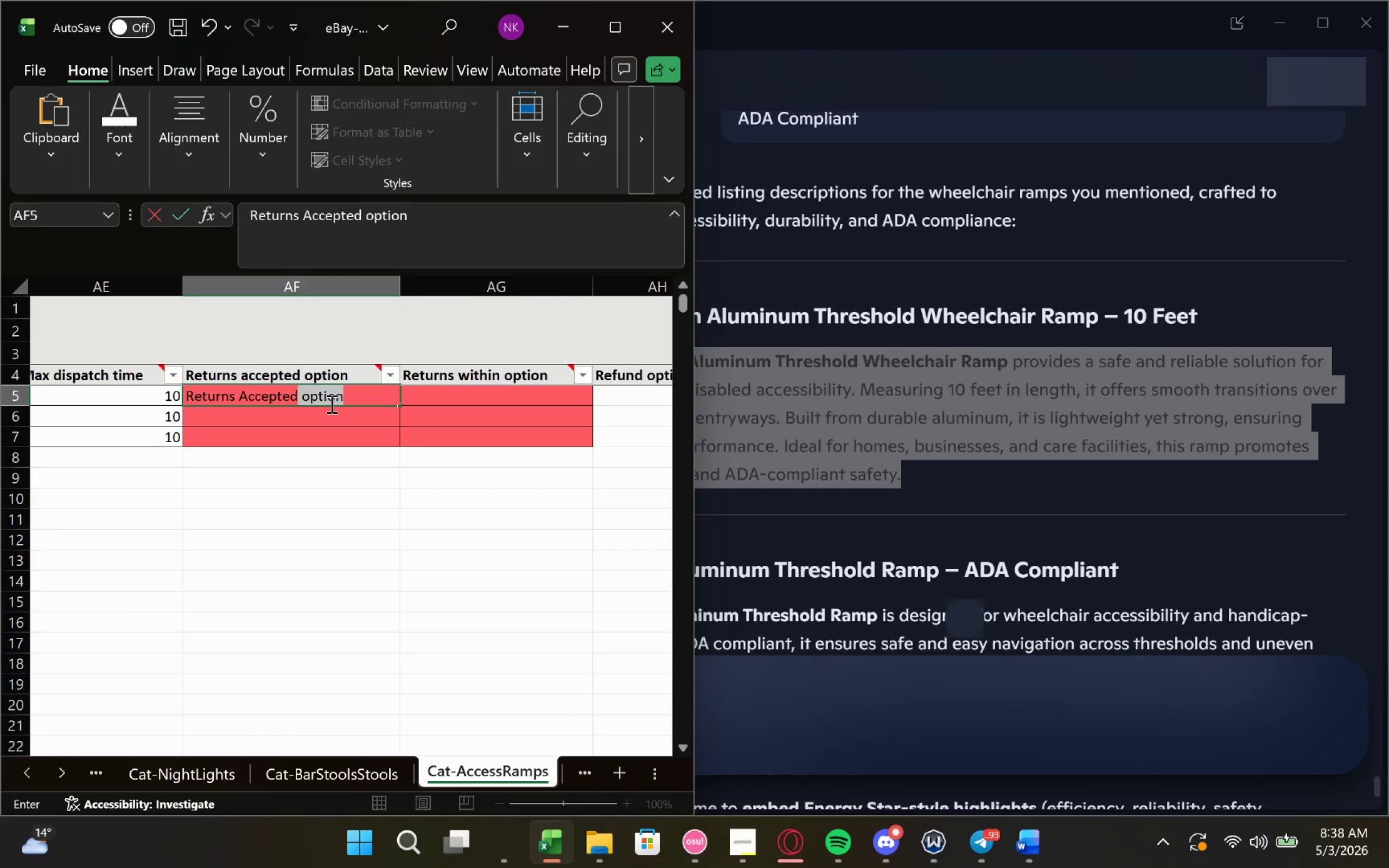 
left_click([434, 399])
 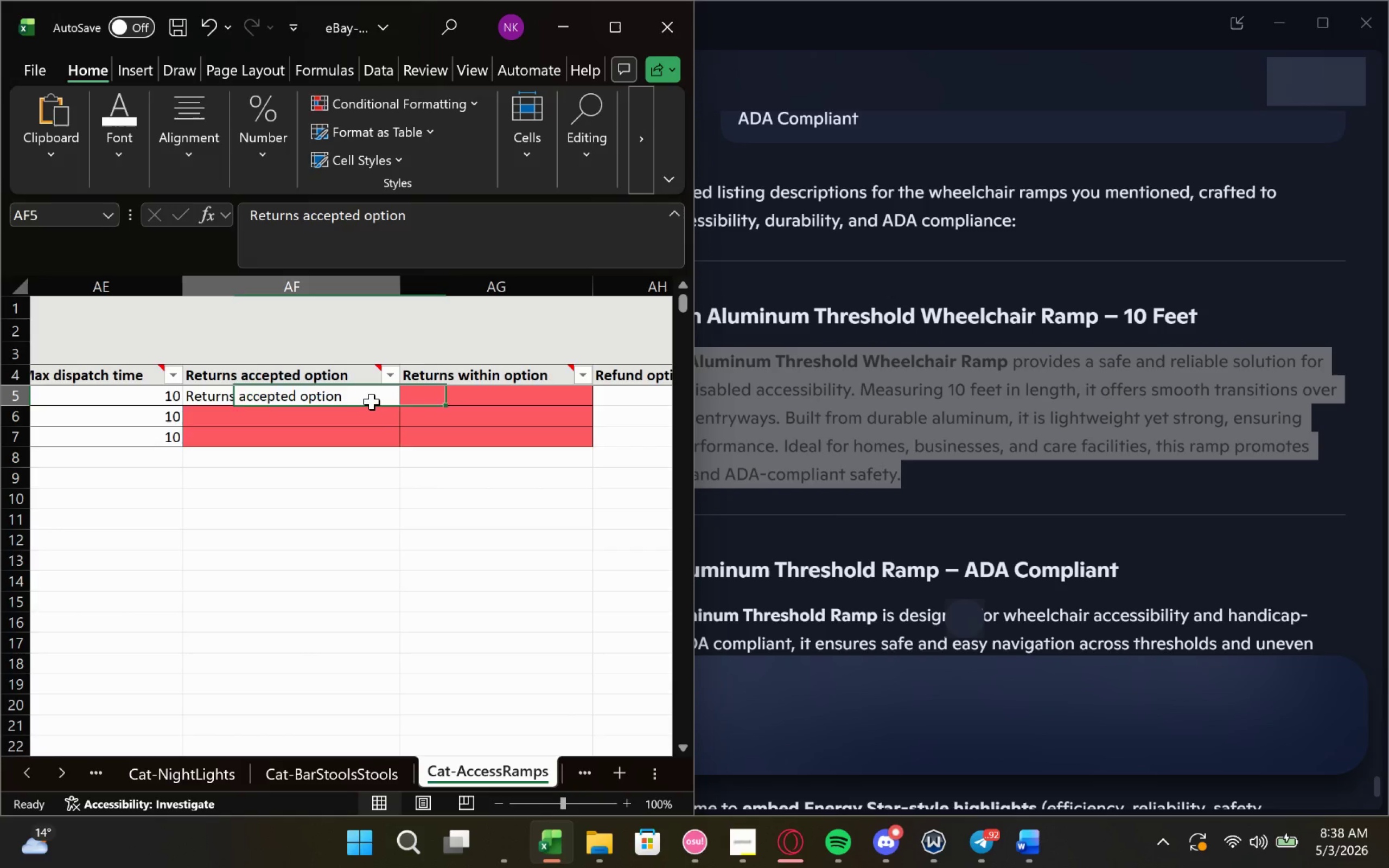 
double_click([370, 401])
 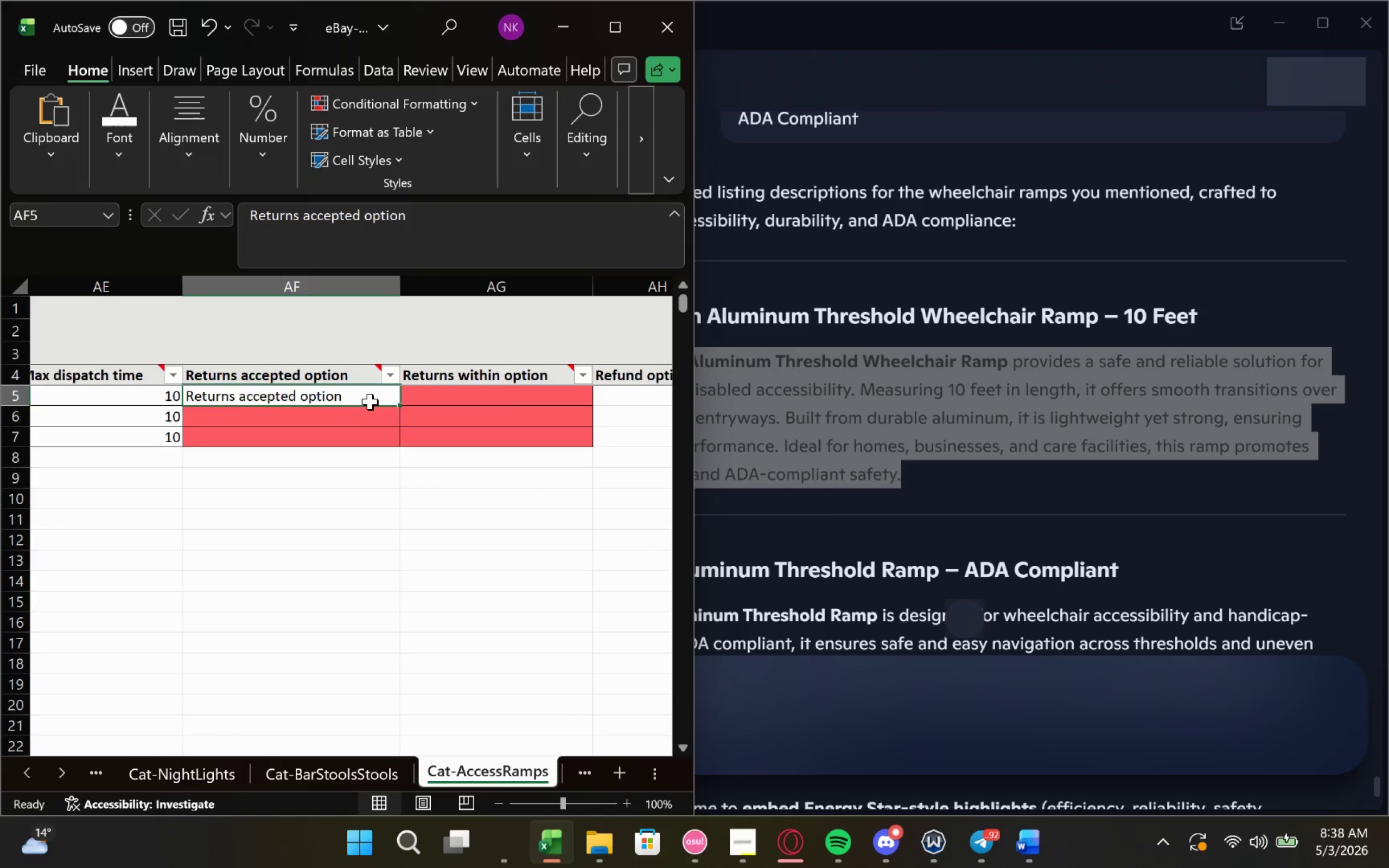 
triple_click([370, 401])
 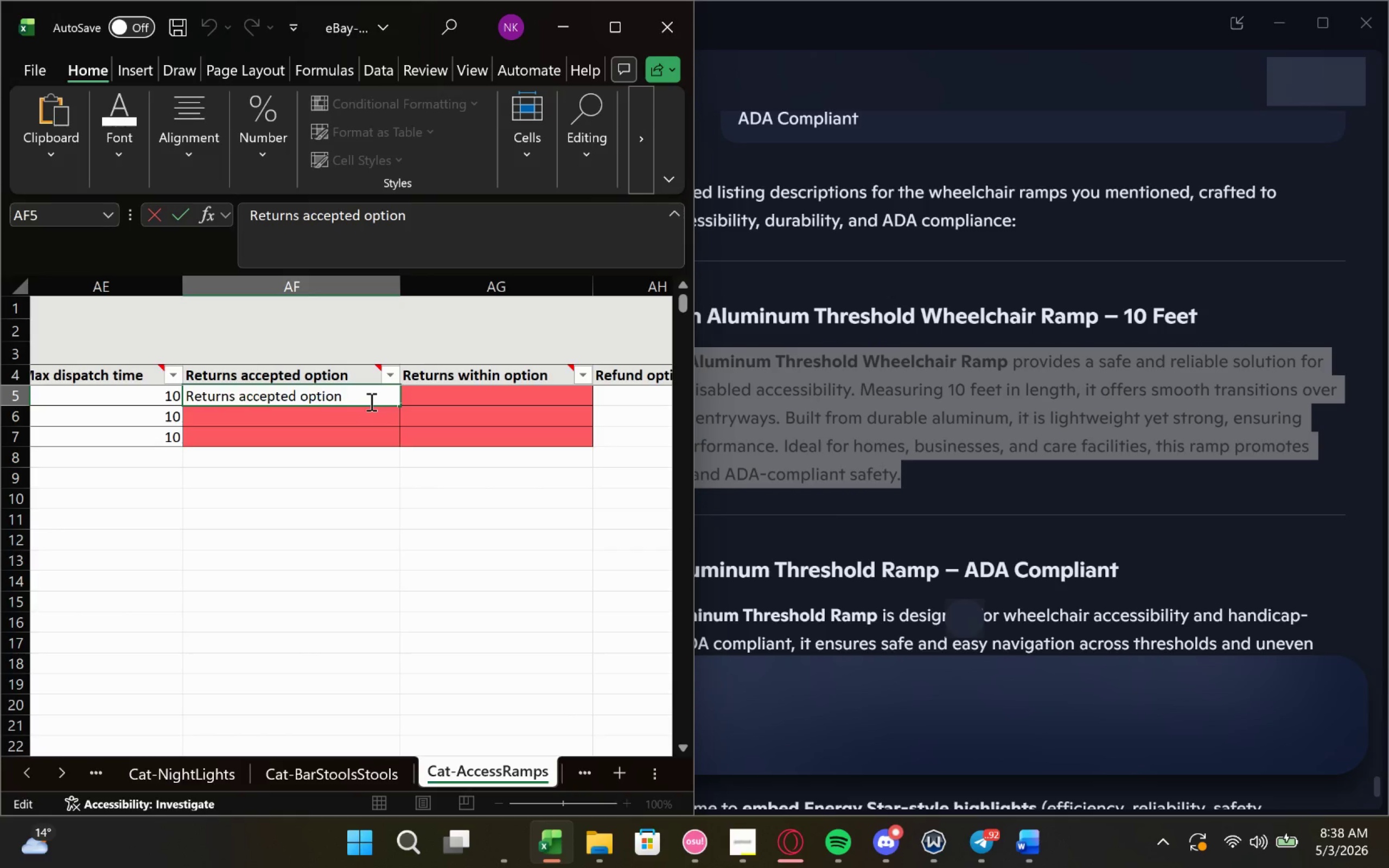 
key(Backspace)
 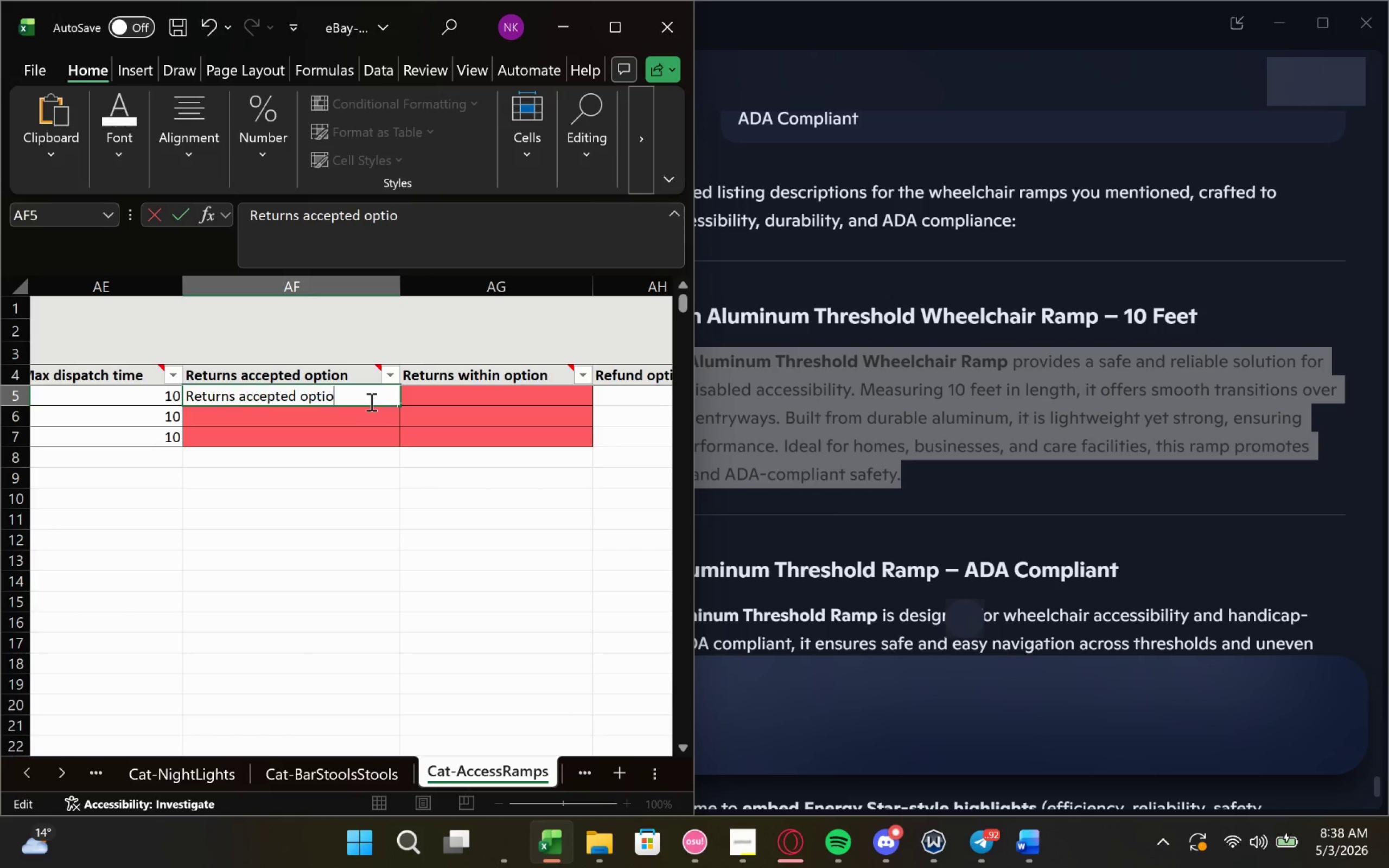 
key(Backspace)
 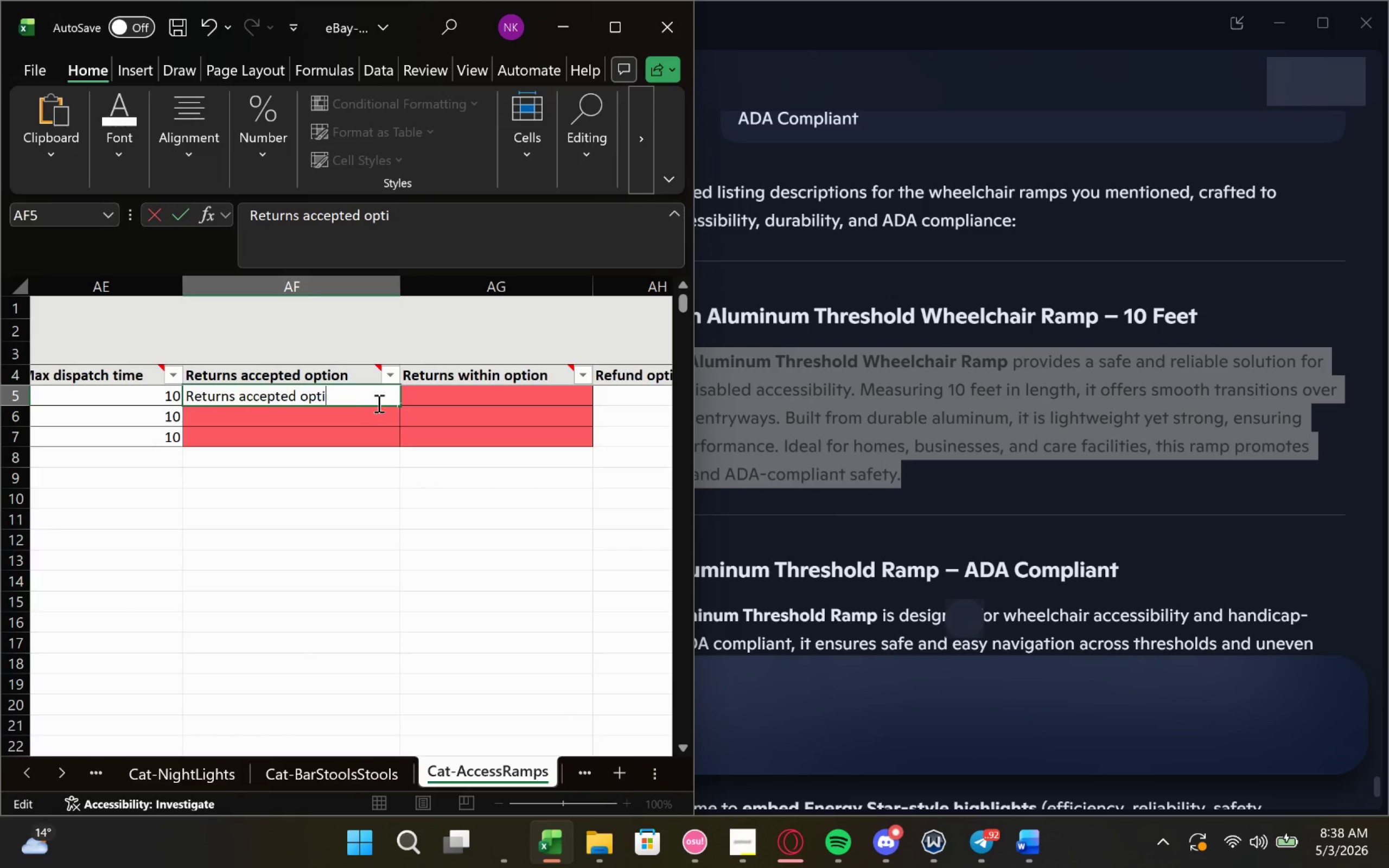 
key(Backspace)
 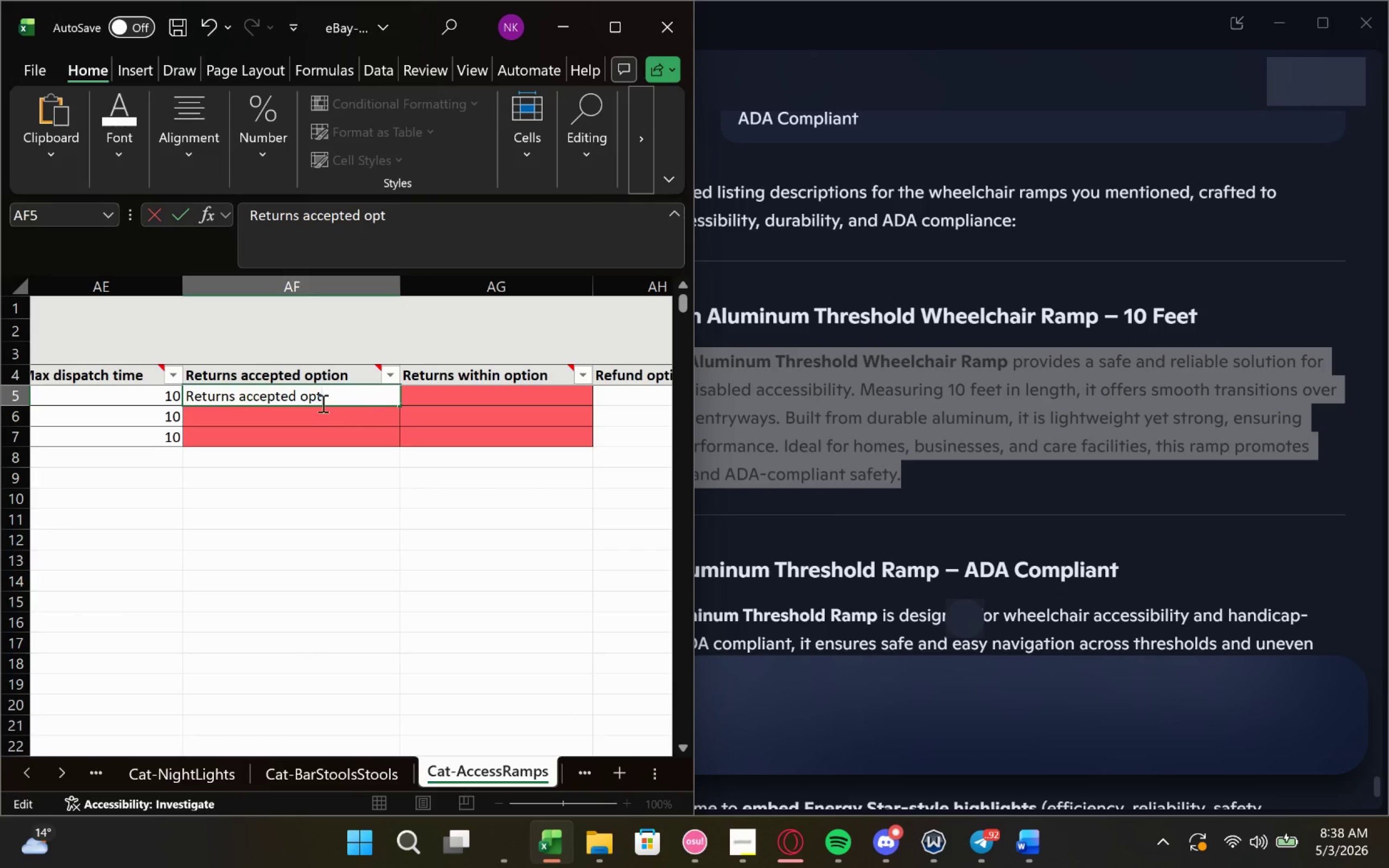 
key(Backspace)
 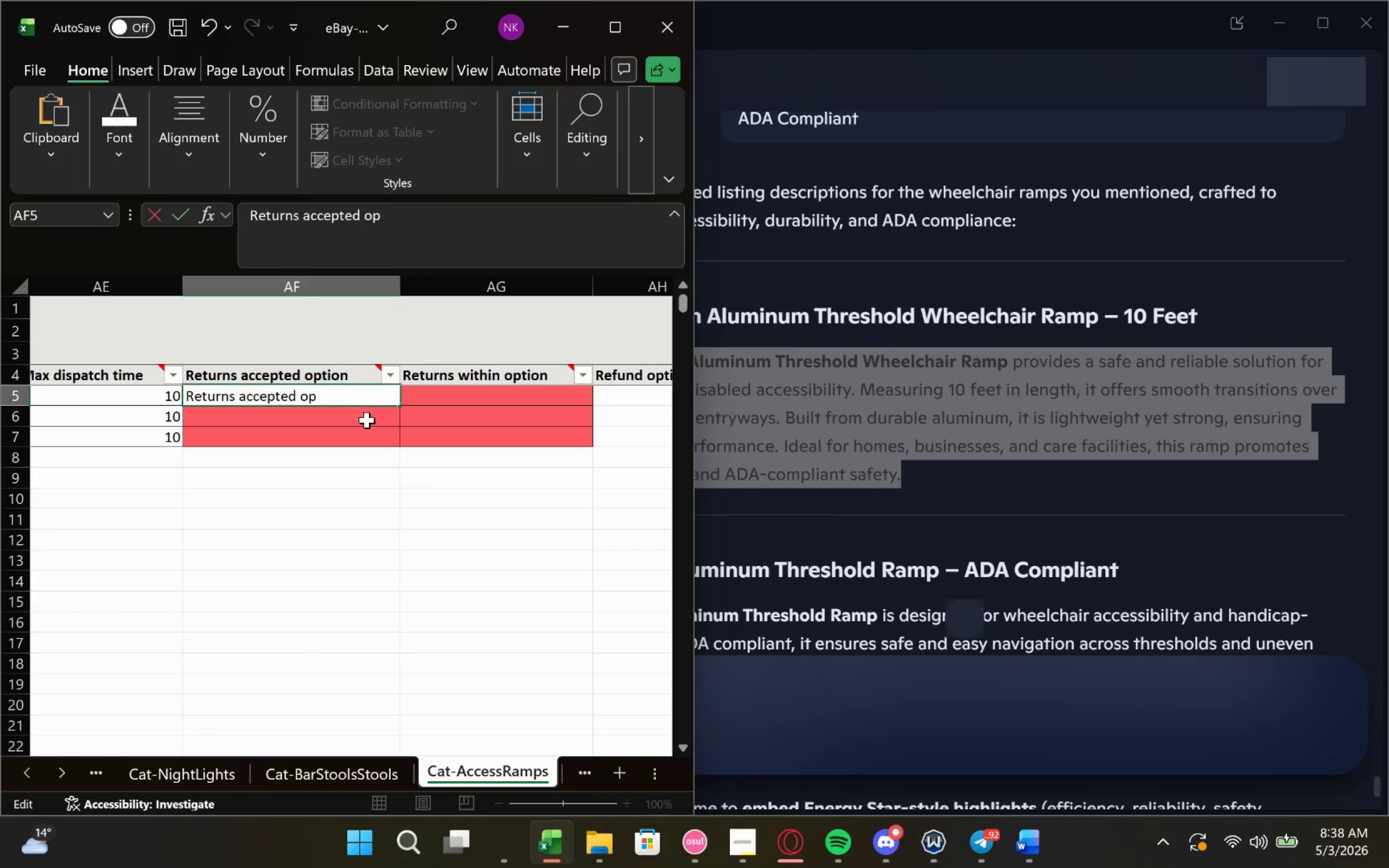 
key(Backspace)
 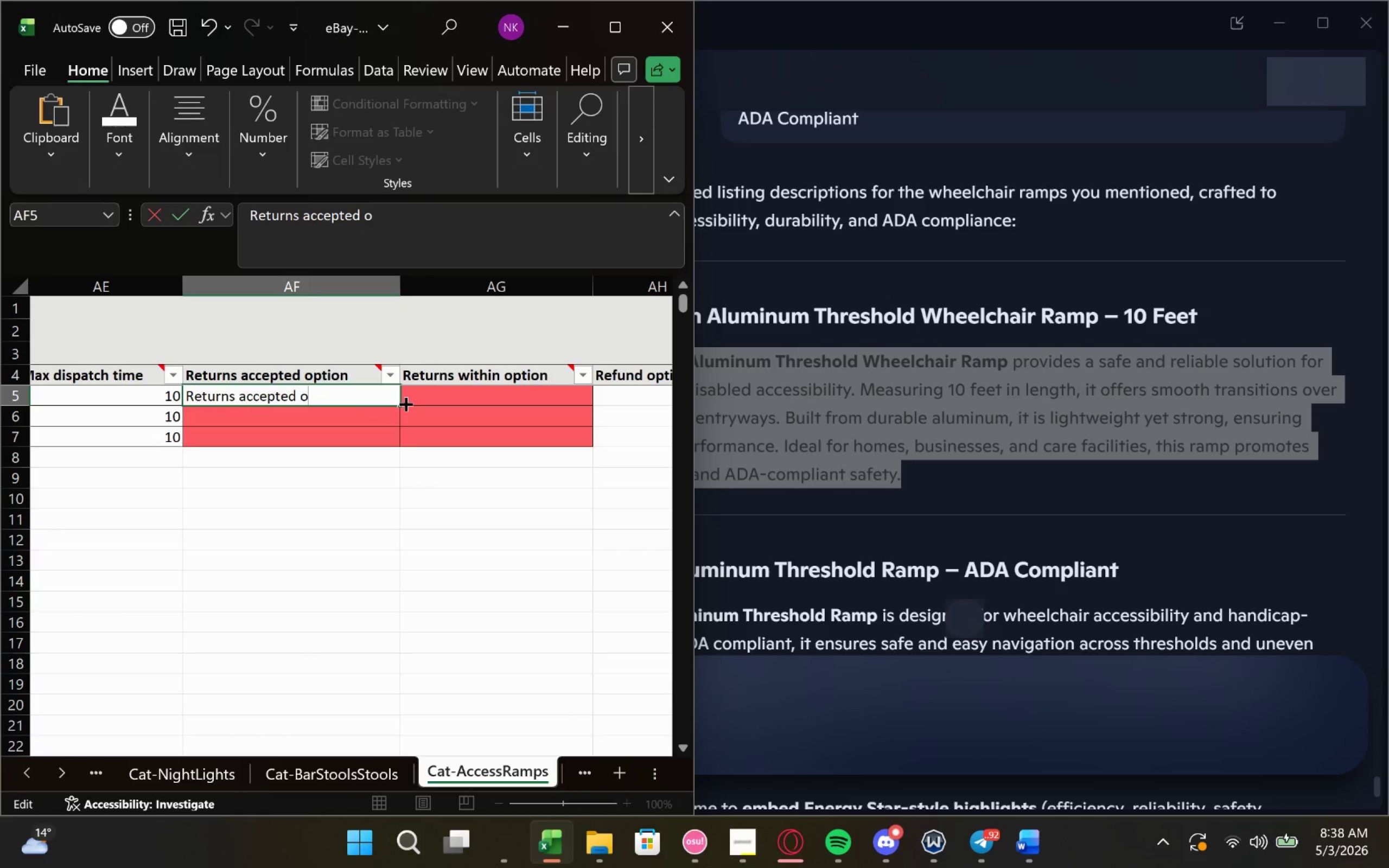 
key(Backspace)
 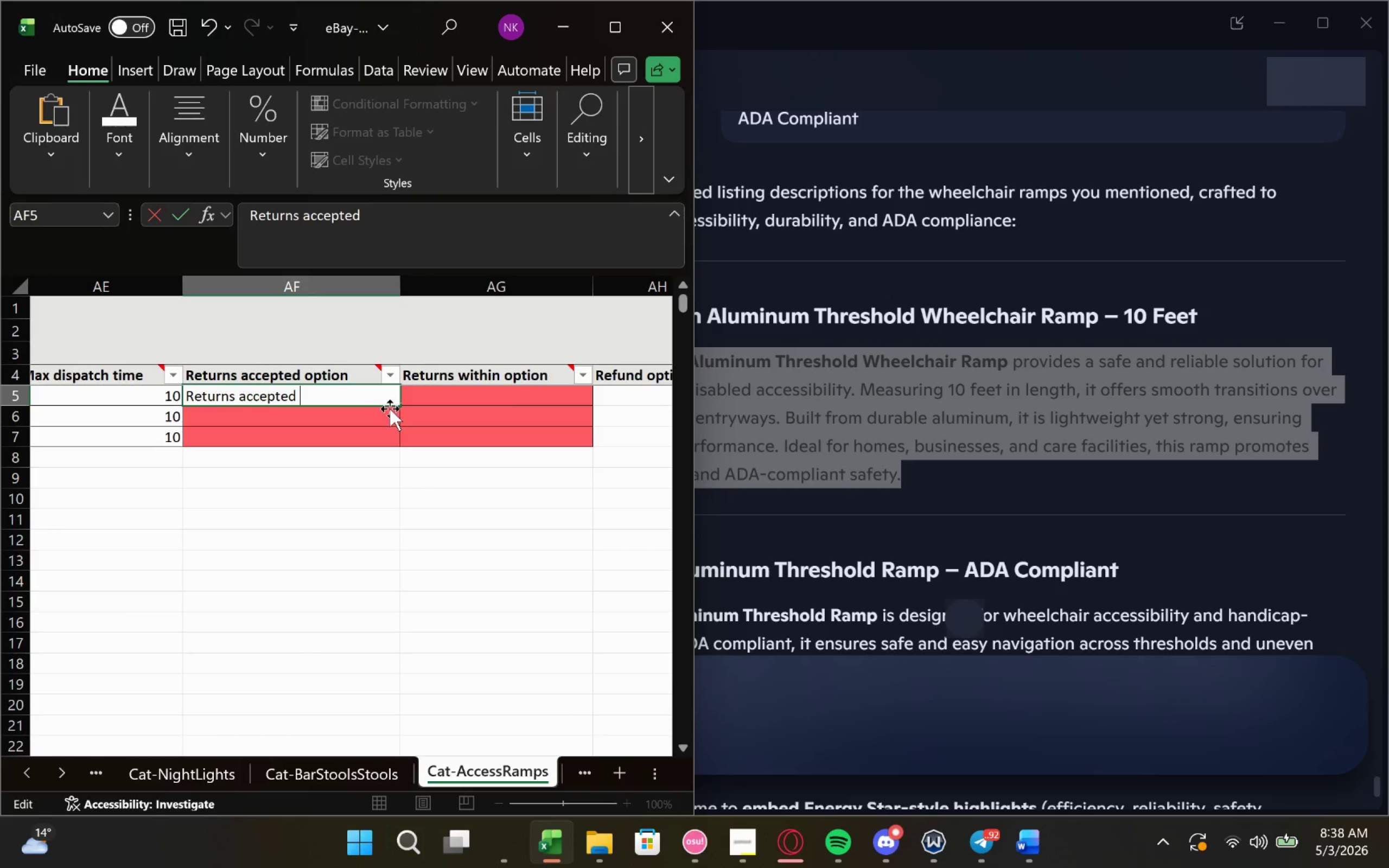 
key(Backspace)
 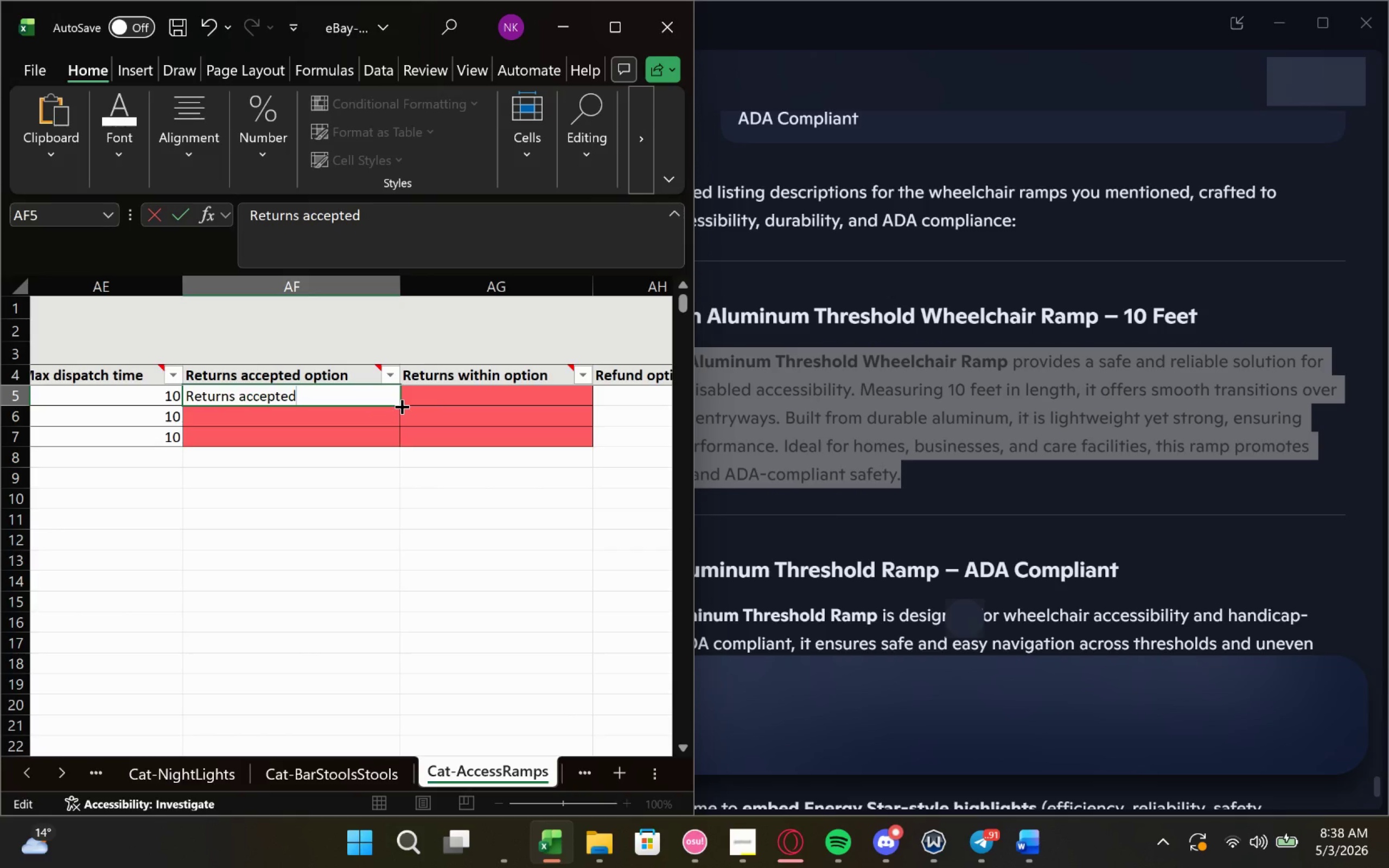 
left_click_drag(start_coordinate=[400, 405], to_coordinate=[399, 448])
 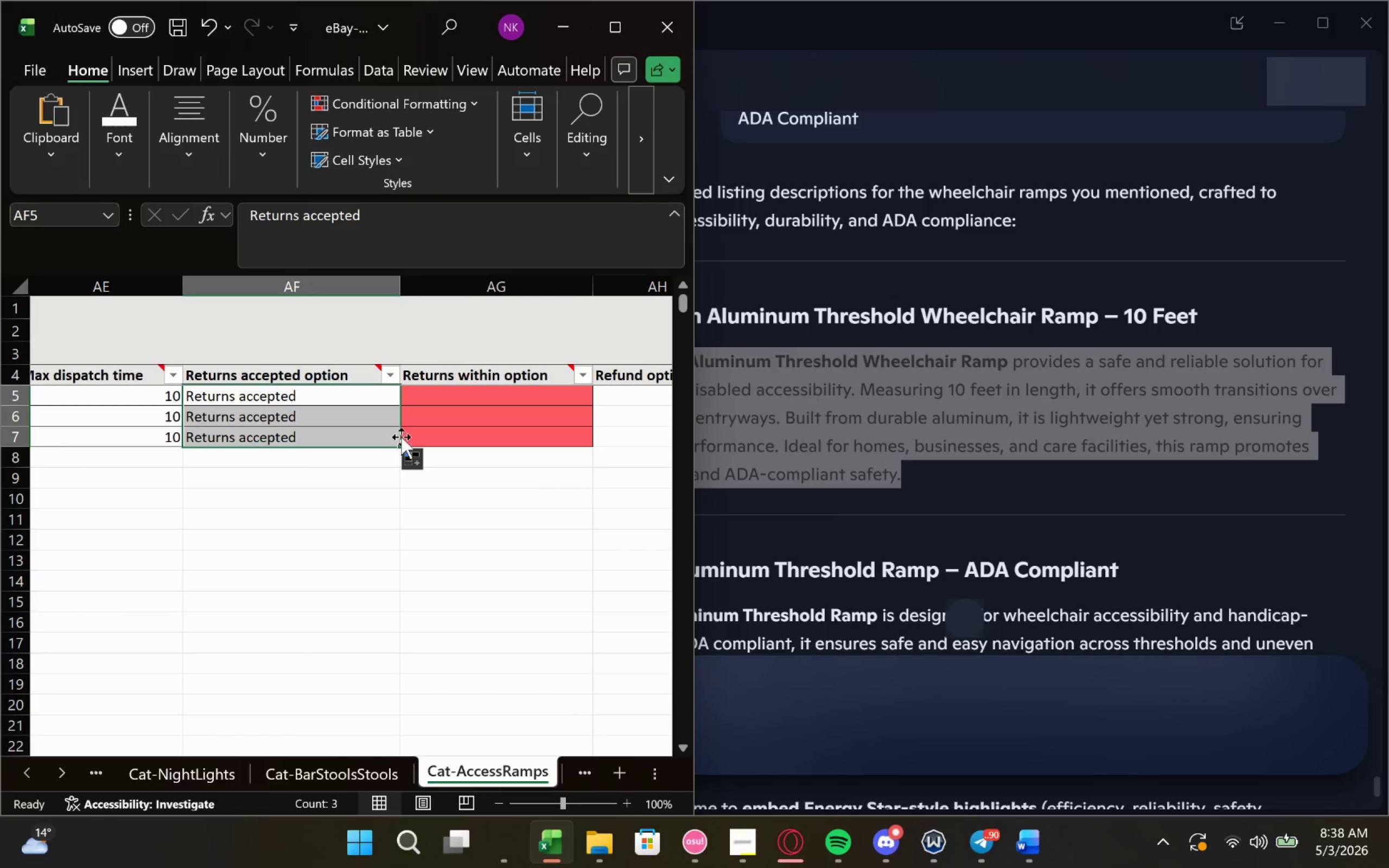 
left_click_drag(start_coordinate=[397, 446], to_coordinate=[392, 404])
 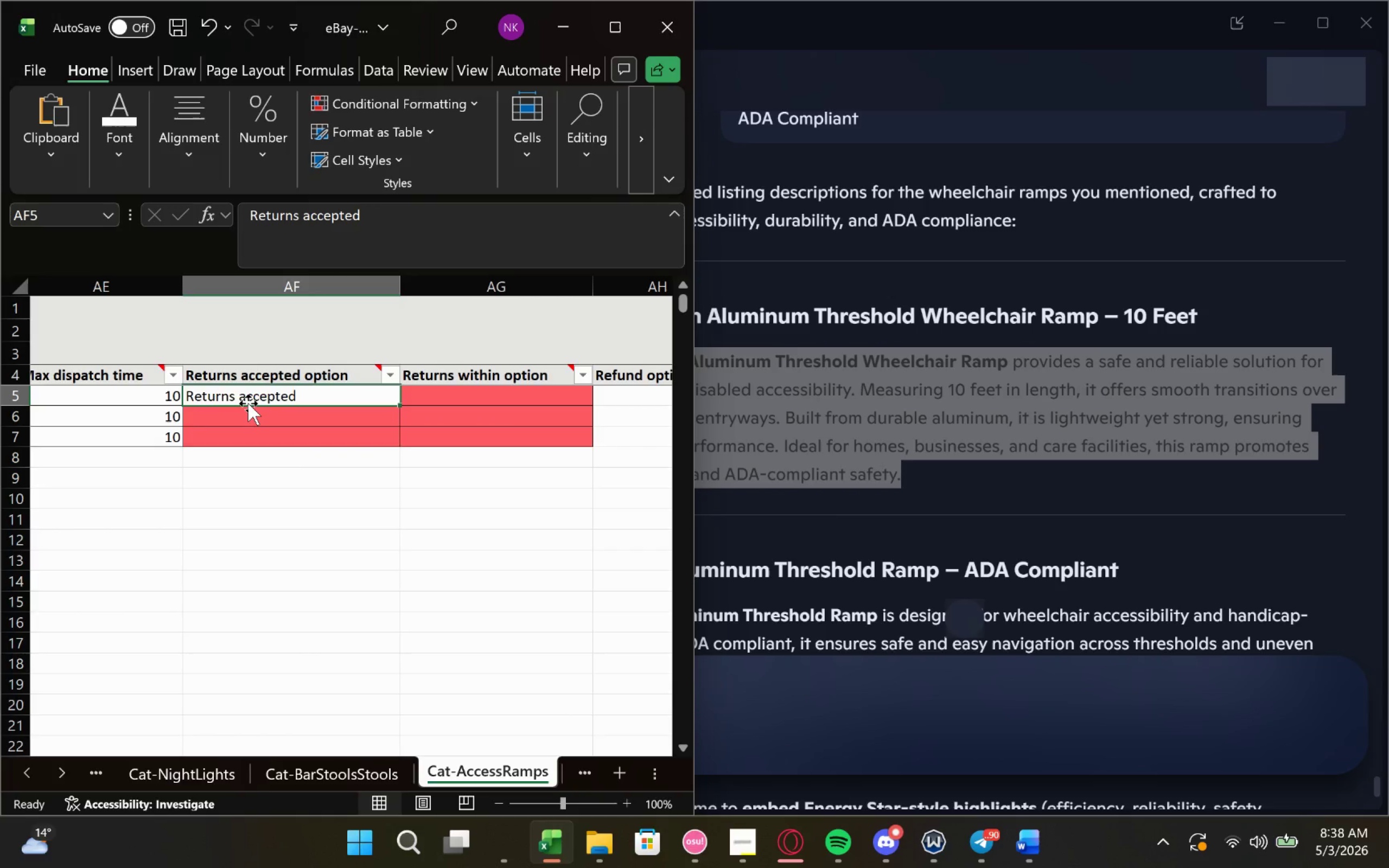 
left_click([248, 403])
 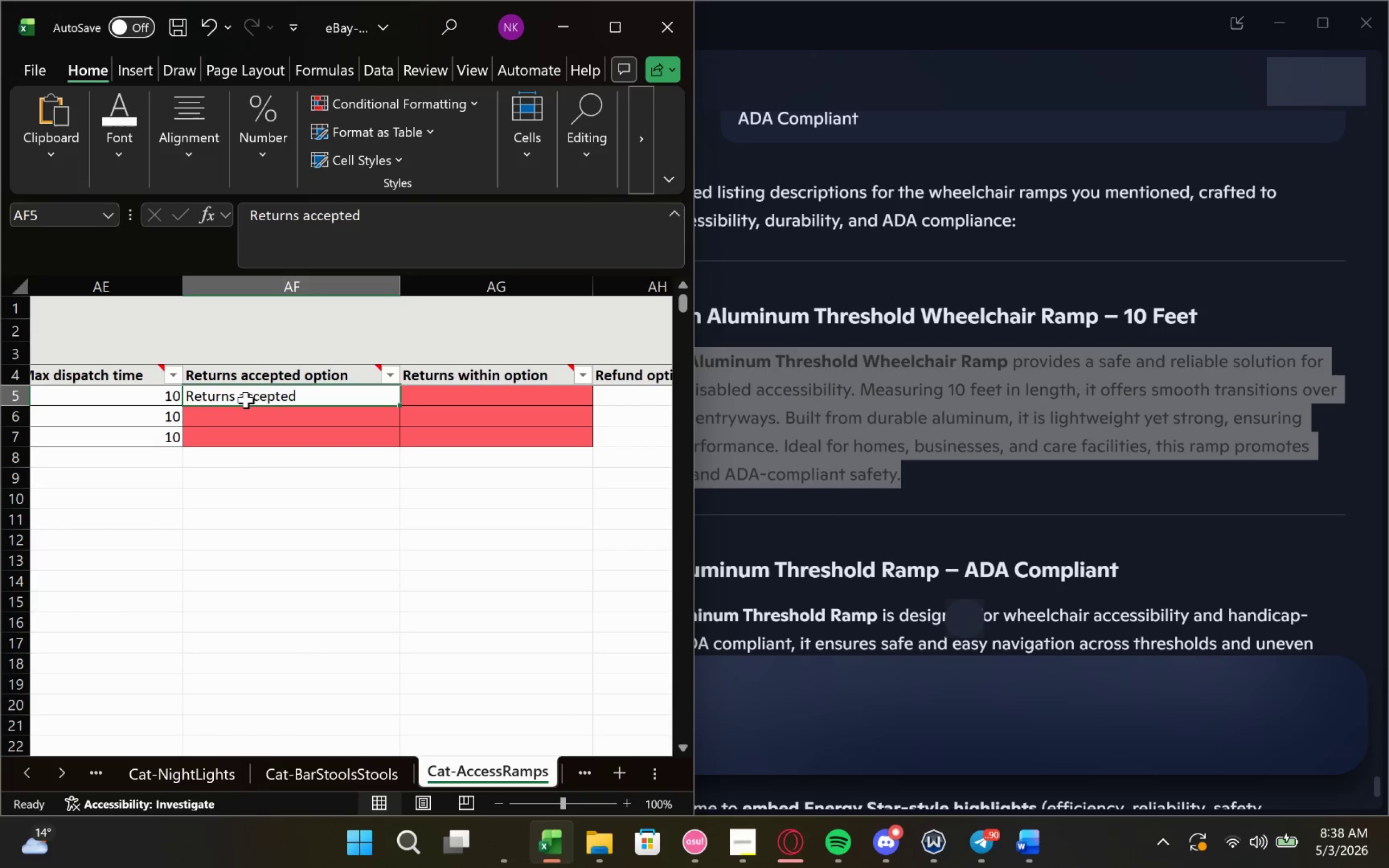 
double_click([246, 400])
 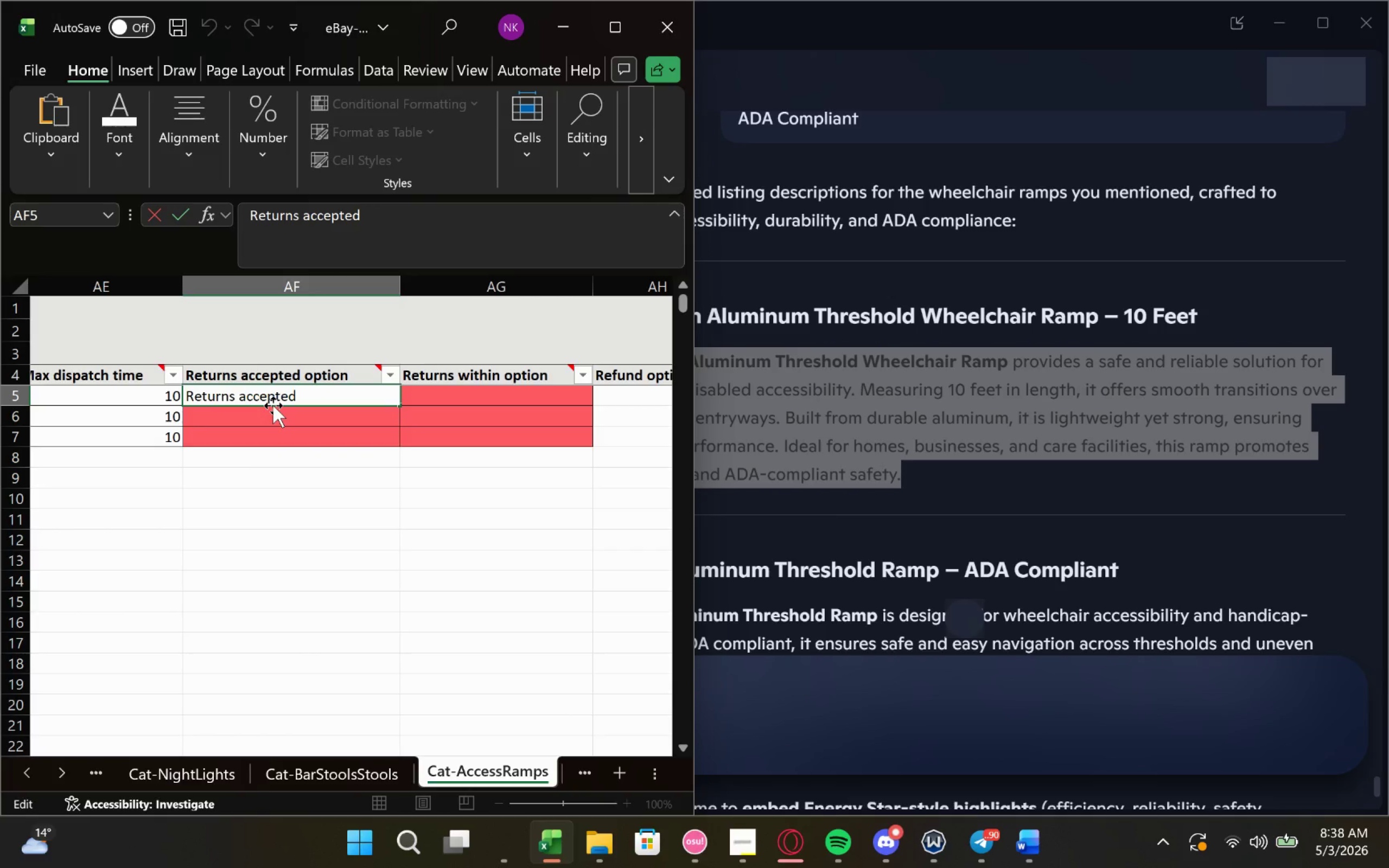 
key(Backspace)
 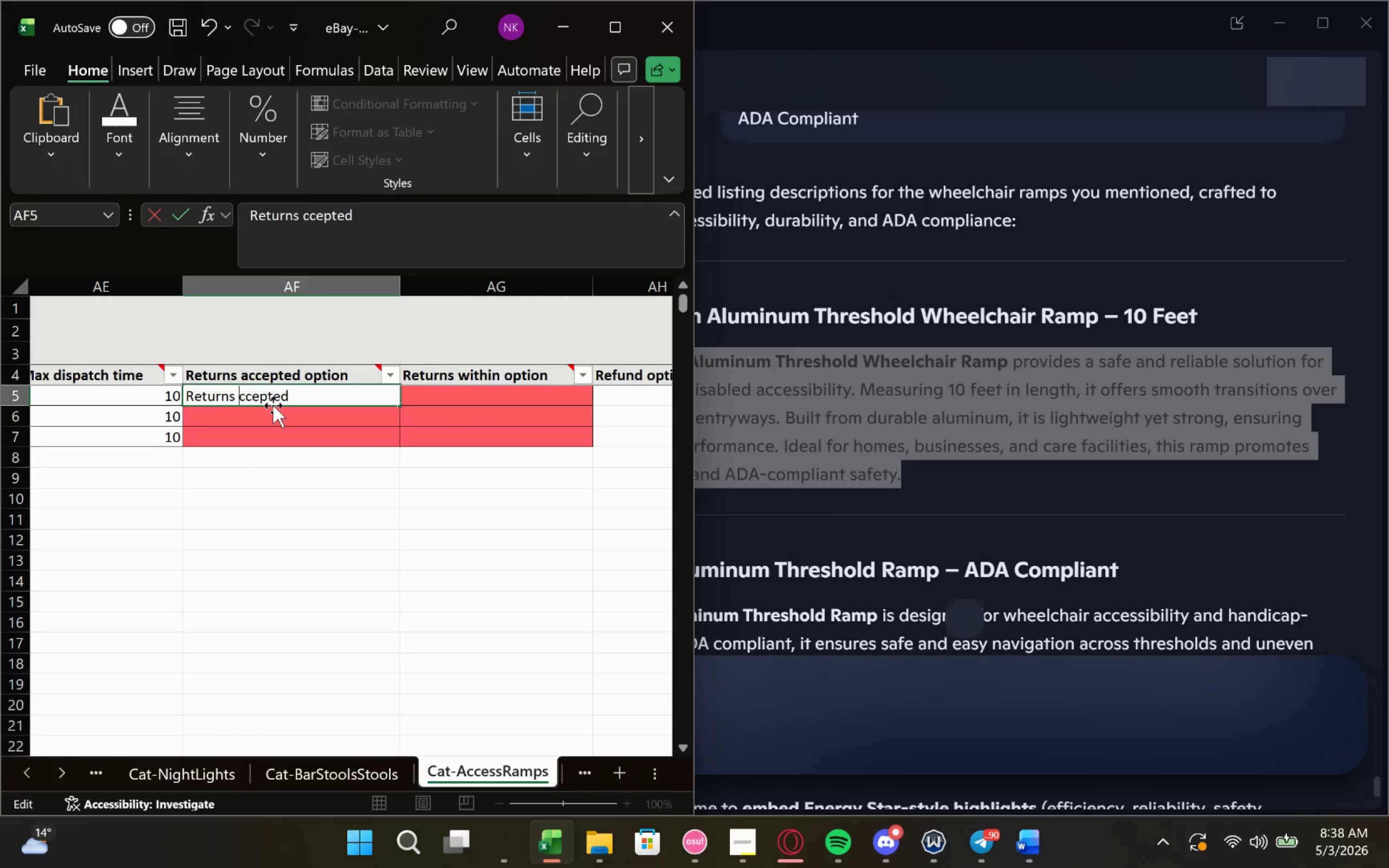 
key(Shift+A)
 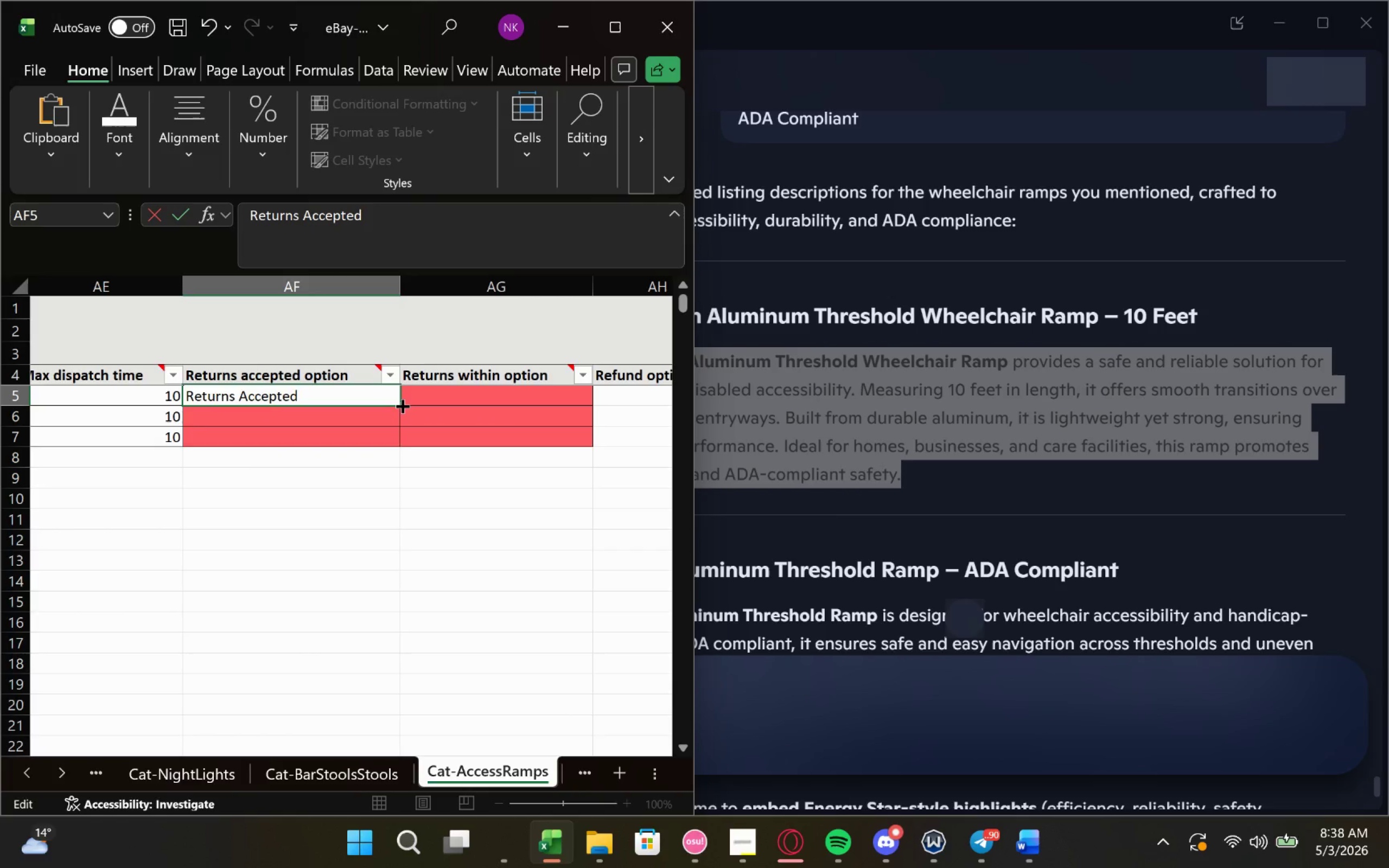 
left_click_drag(start_coordinate=[400, 405], to_coordinate=[402, 443])
 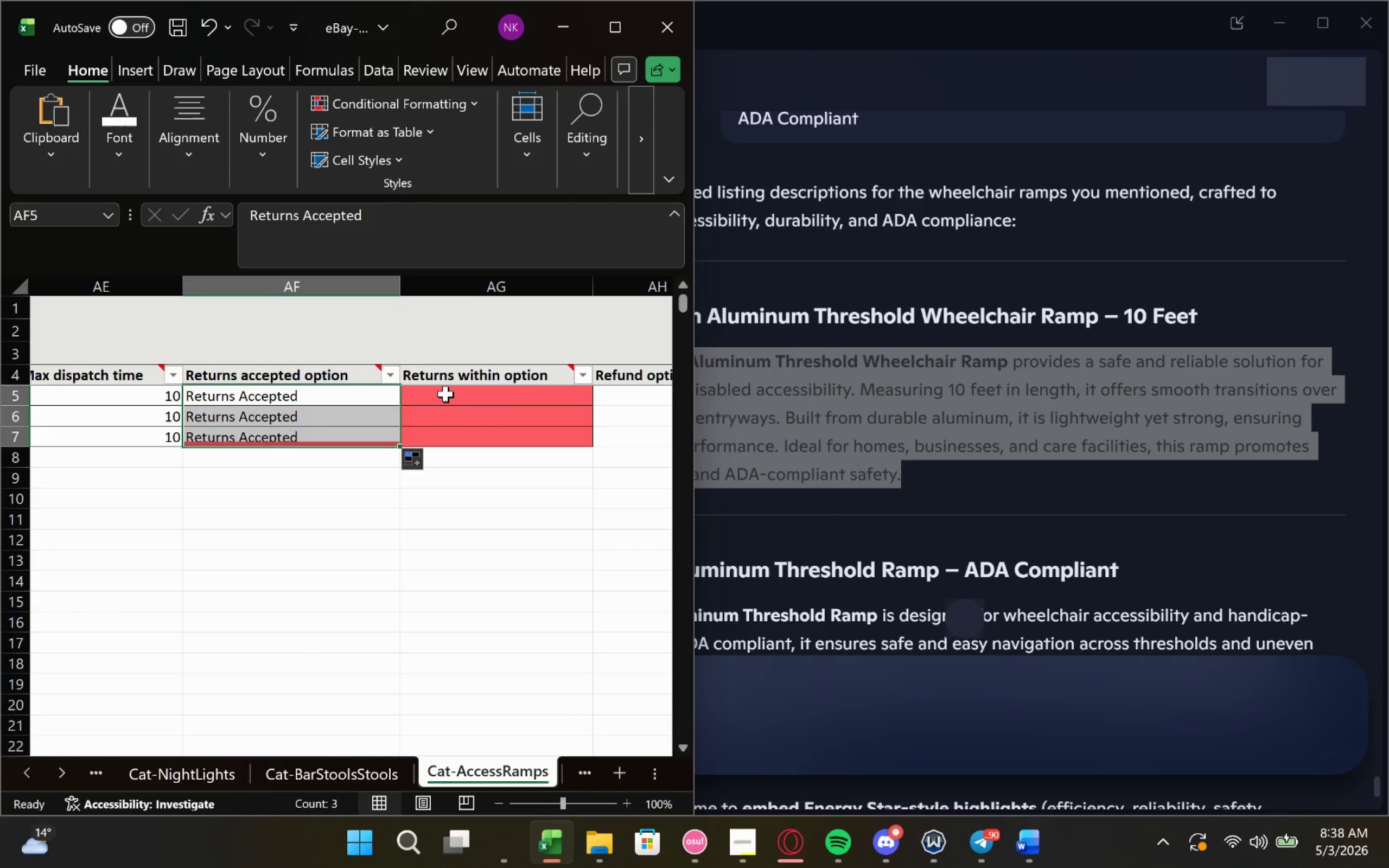 
left_click([445, 394])
 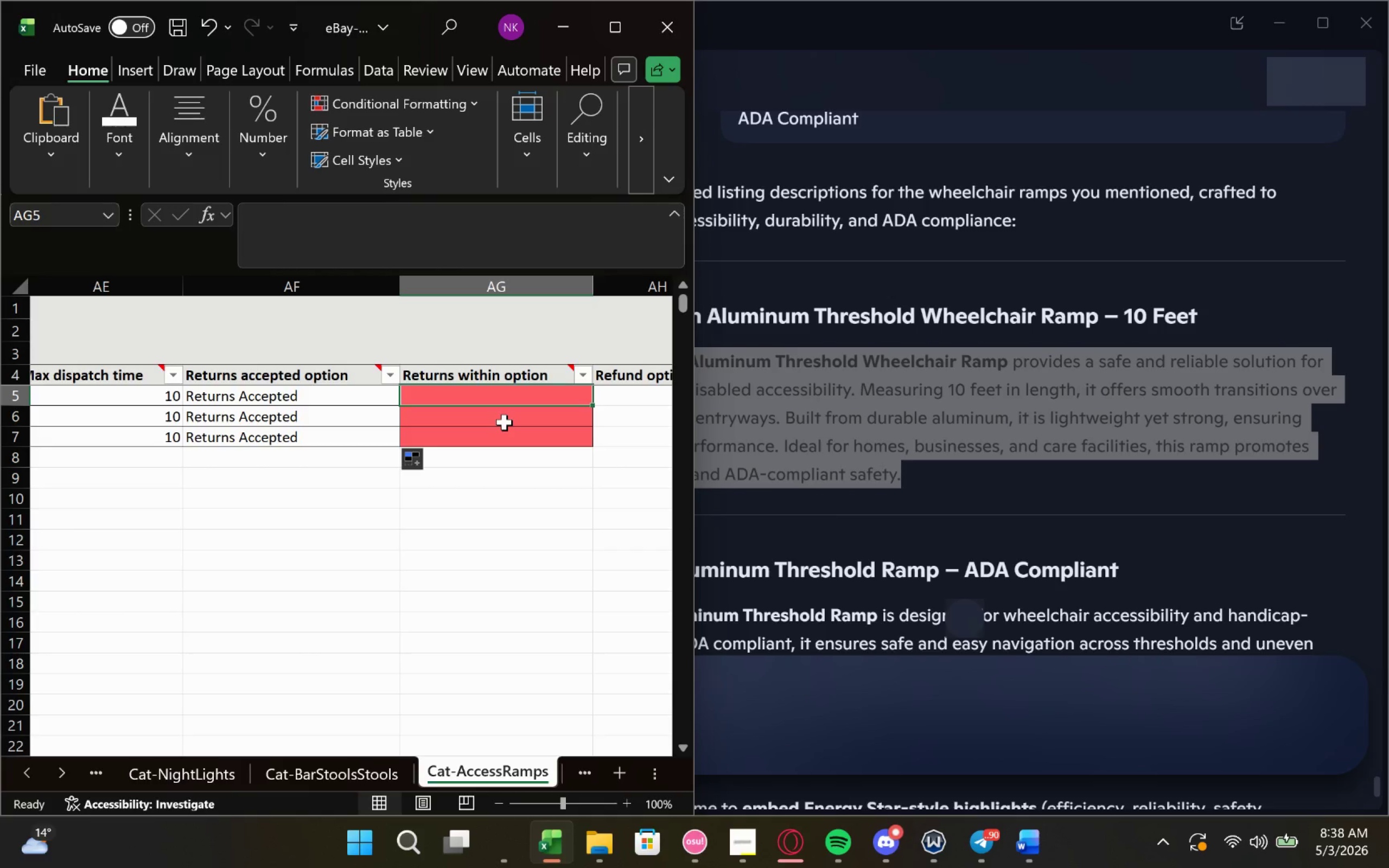 
double_click([533, 395])
 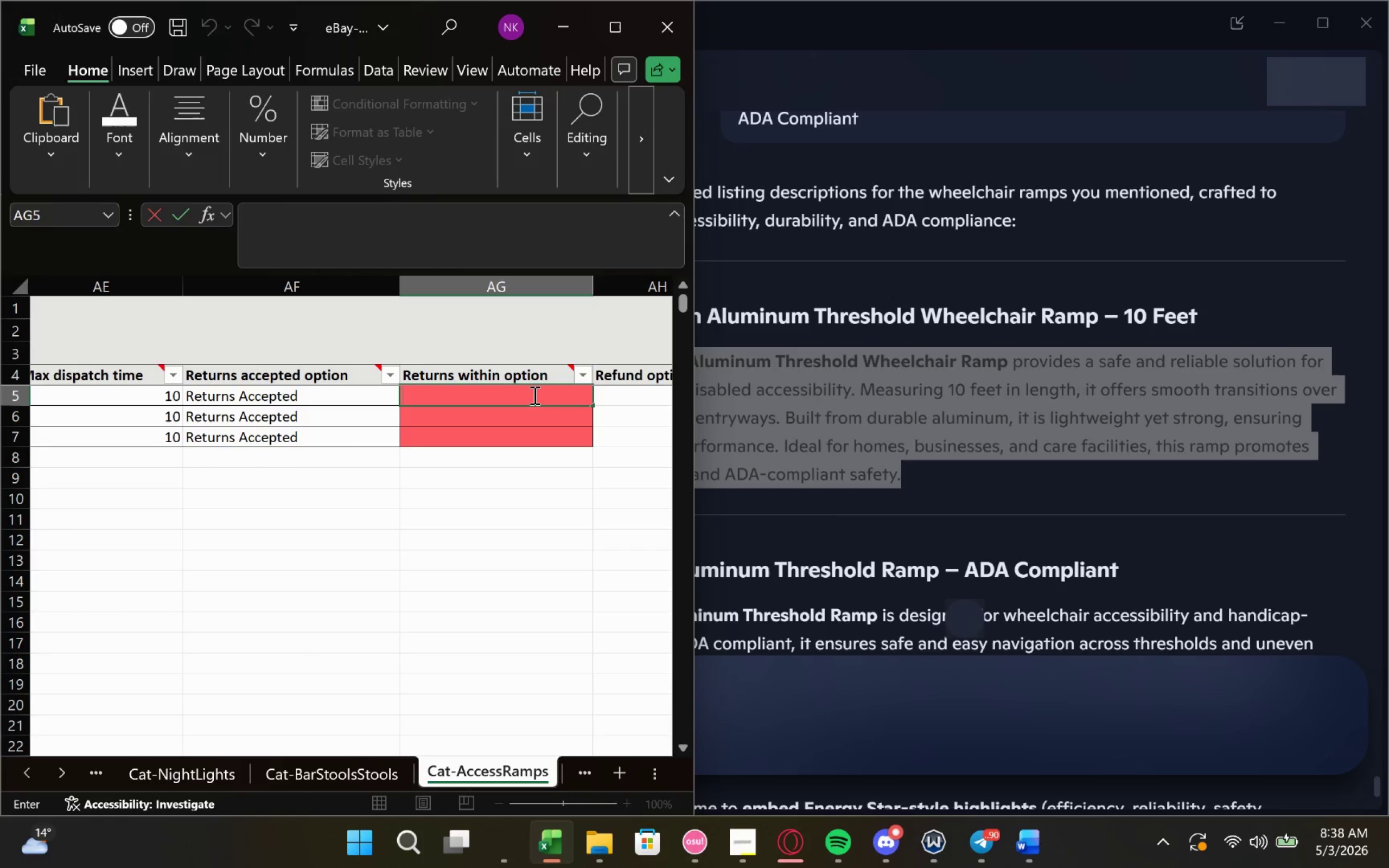 
type(Days 6)
key(Backspace)
key(Backspace)
type(_69)
key(Backspace)
type(0)
 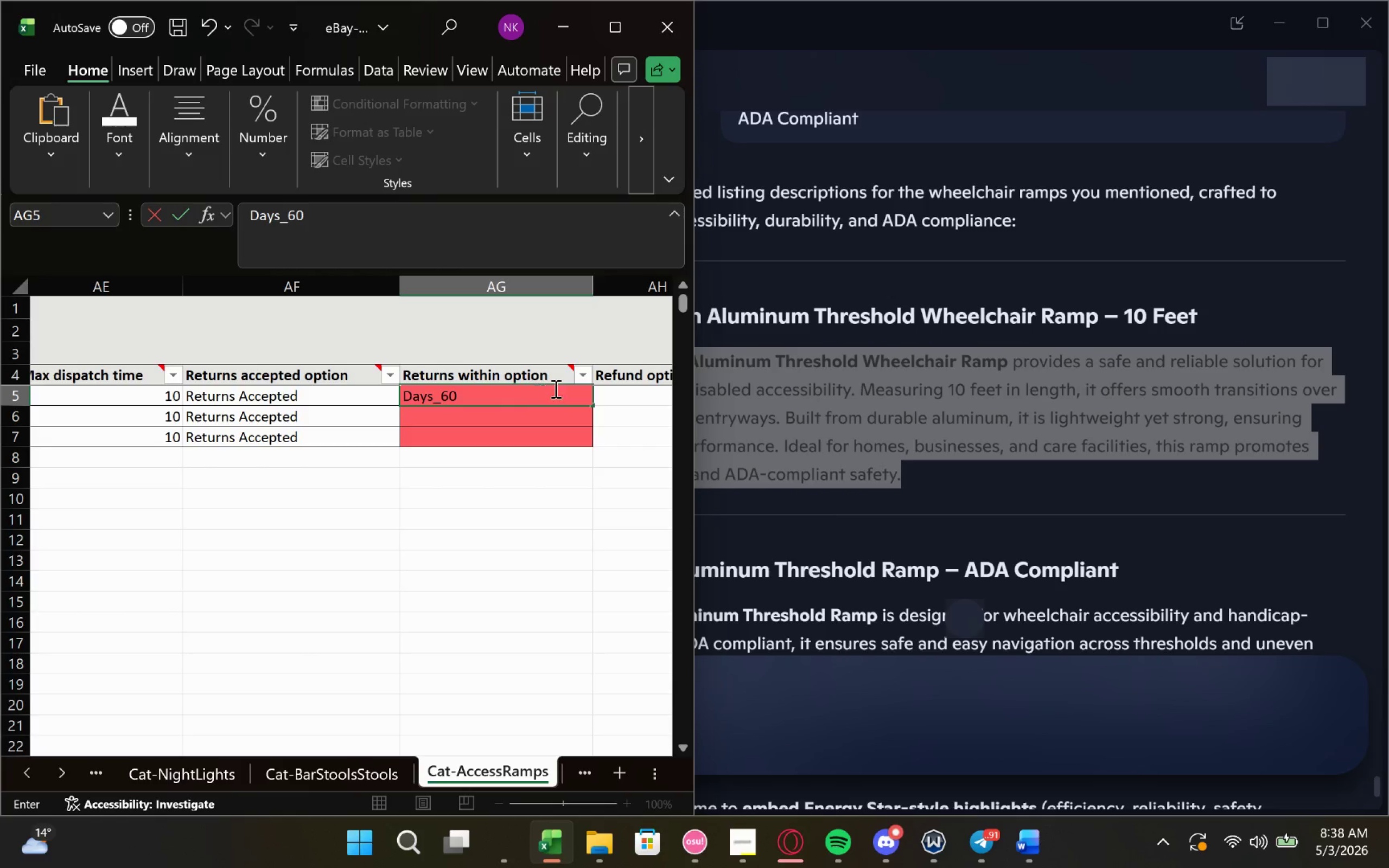 
left_click_drag(start_coordinate=[507, 403], to_coordinate=[394, 397])
 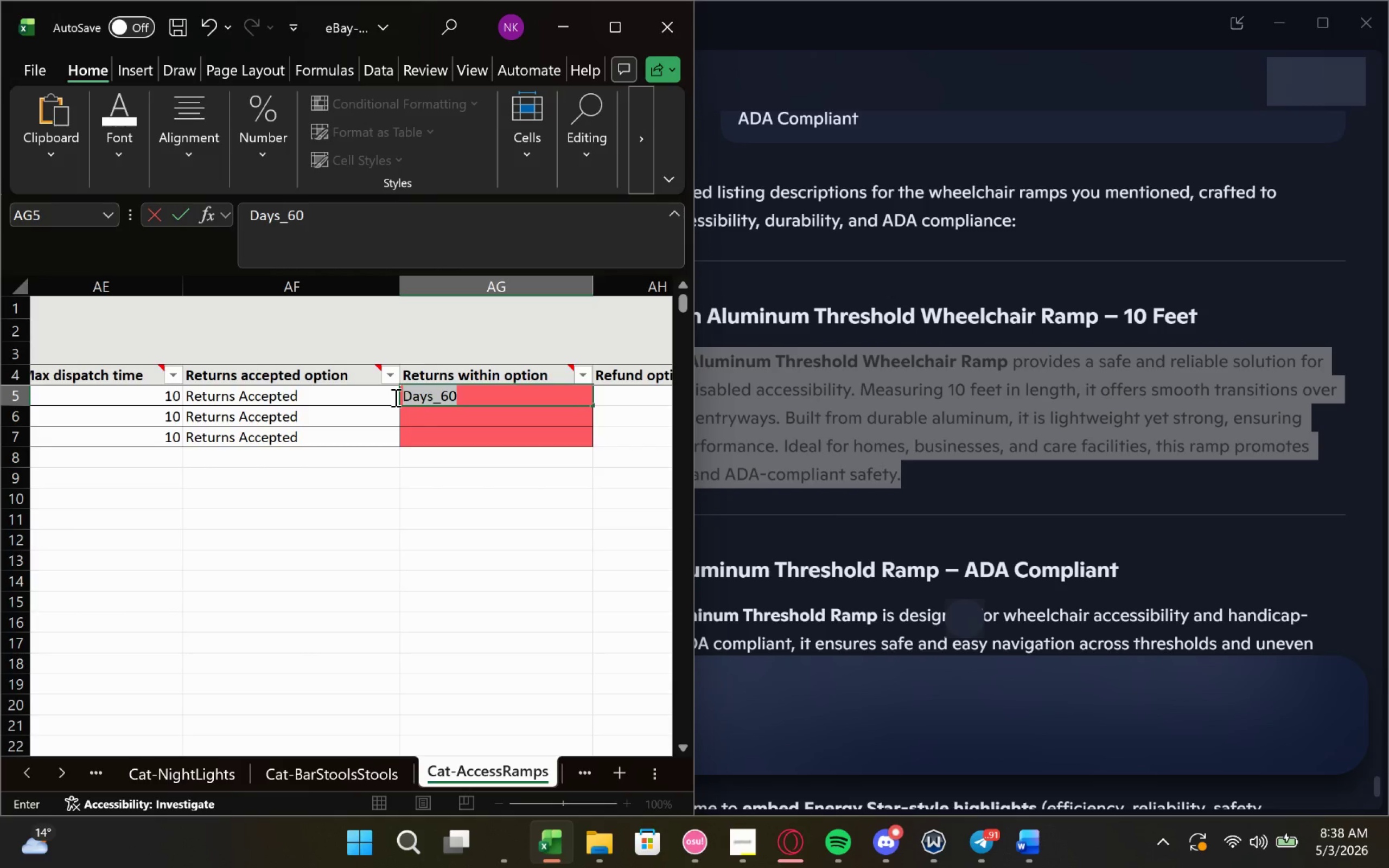 
key(Control+C)
 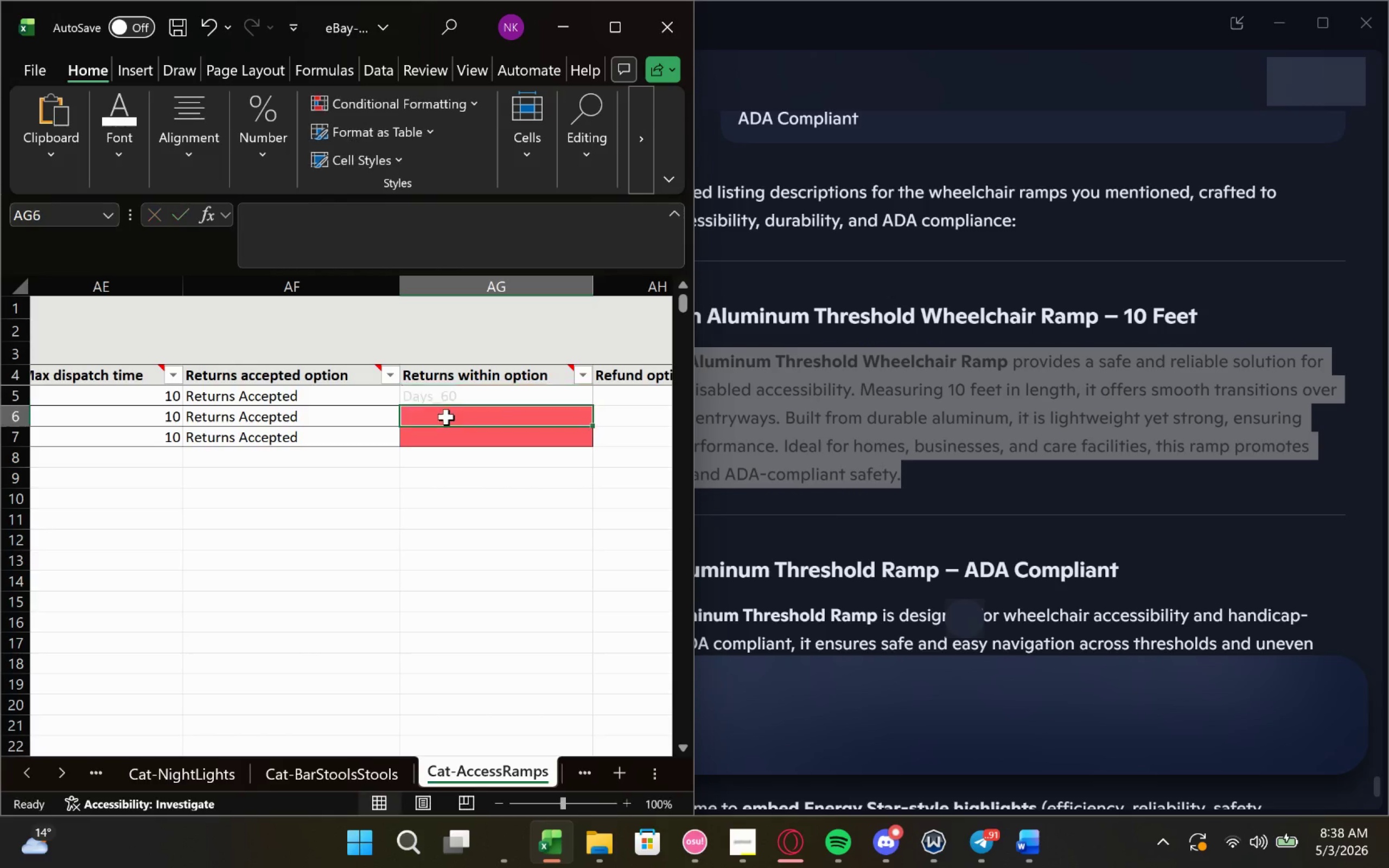 
key(Control+V)
 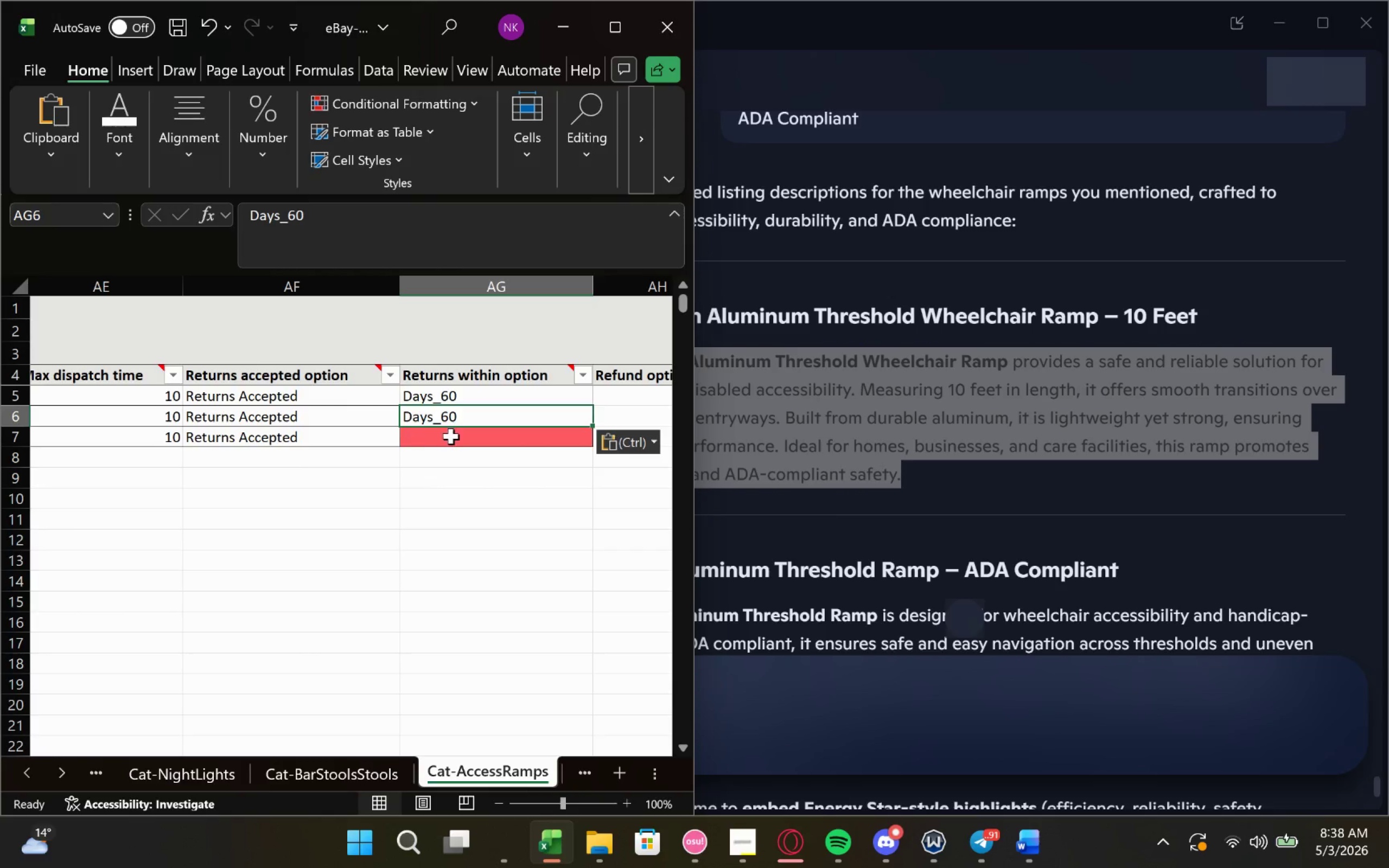 
left_click([451, 436])
 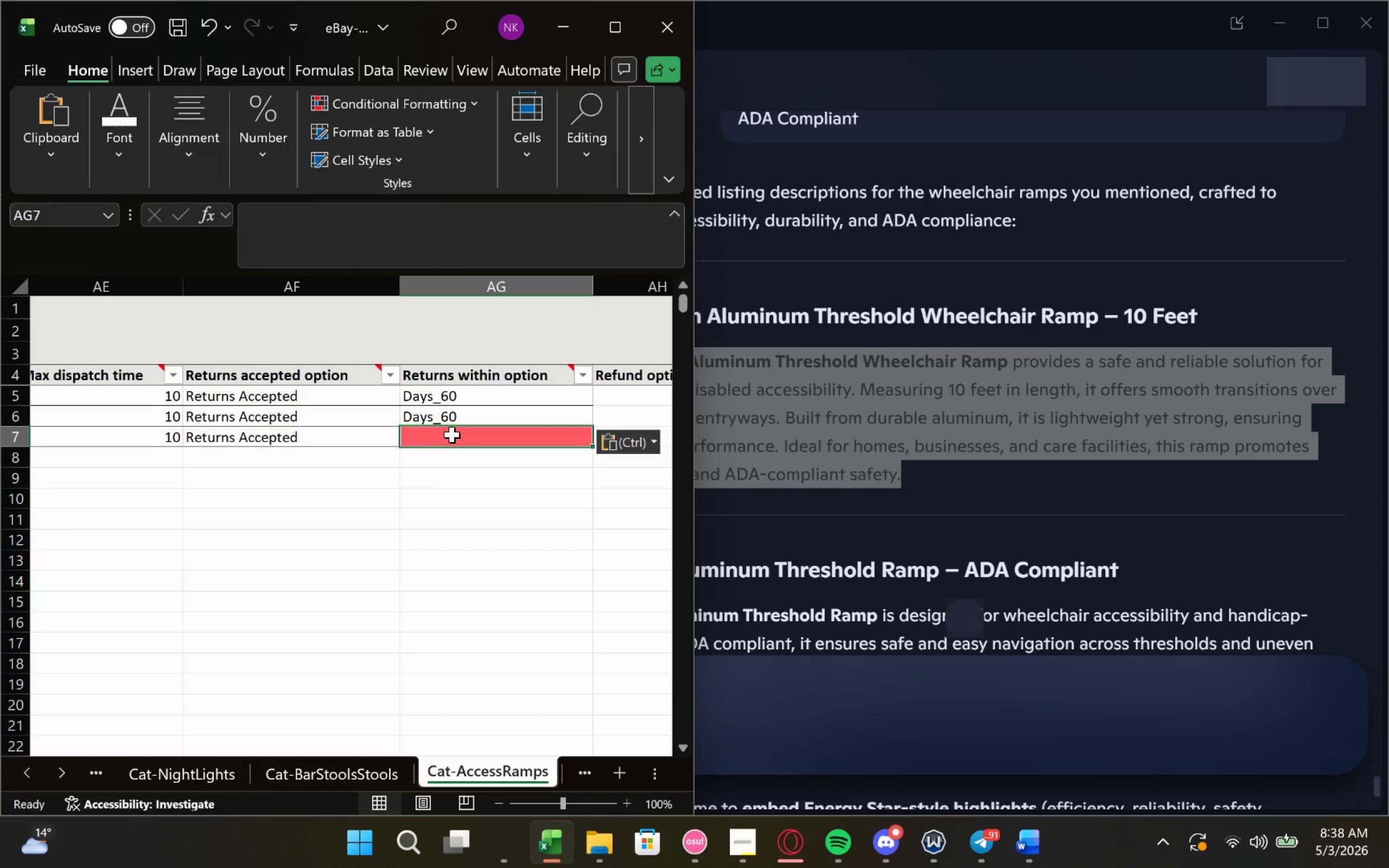 
key(Control+V)
 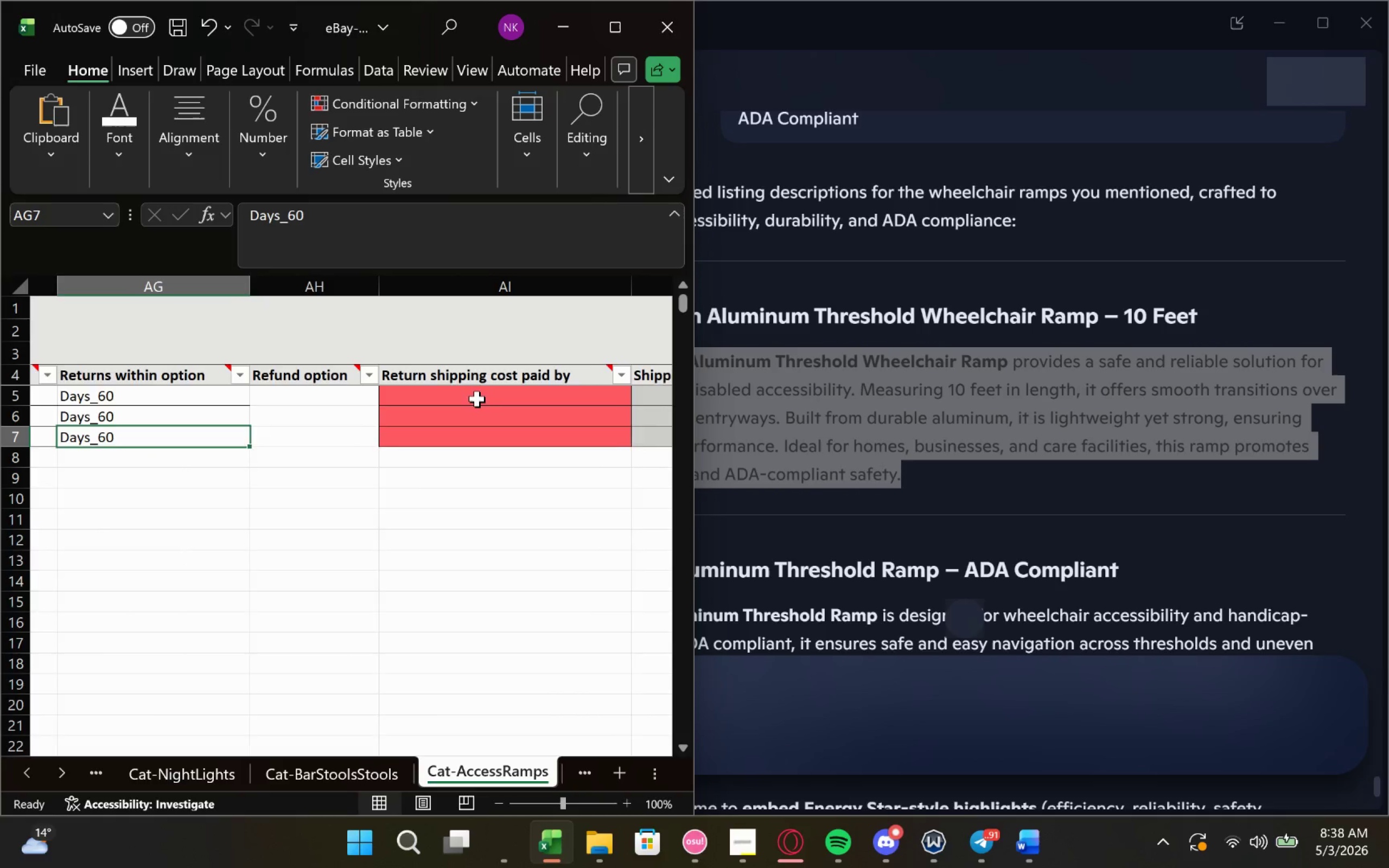 
left_click_drag(start_coordinate=[479, 393], to_coordinate=[475, 395])
 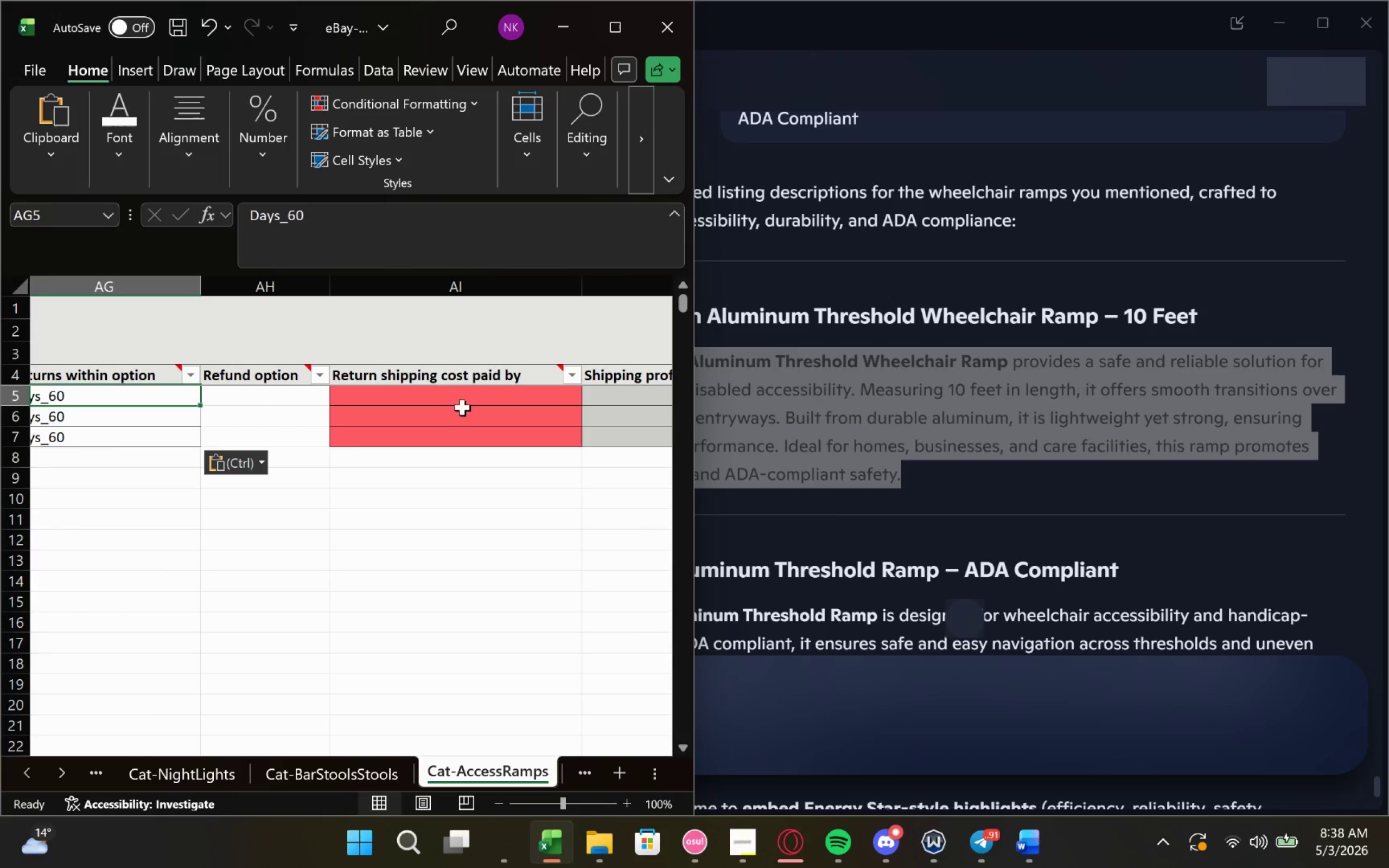 
left_click([474, 380])
 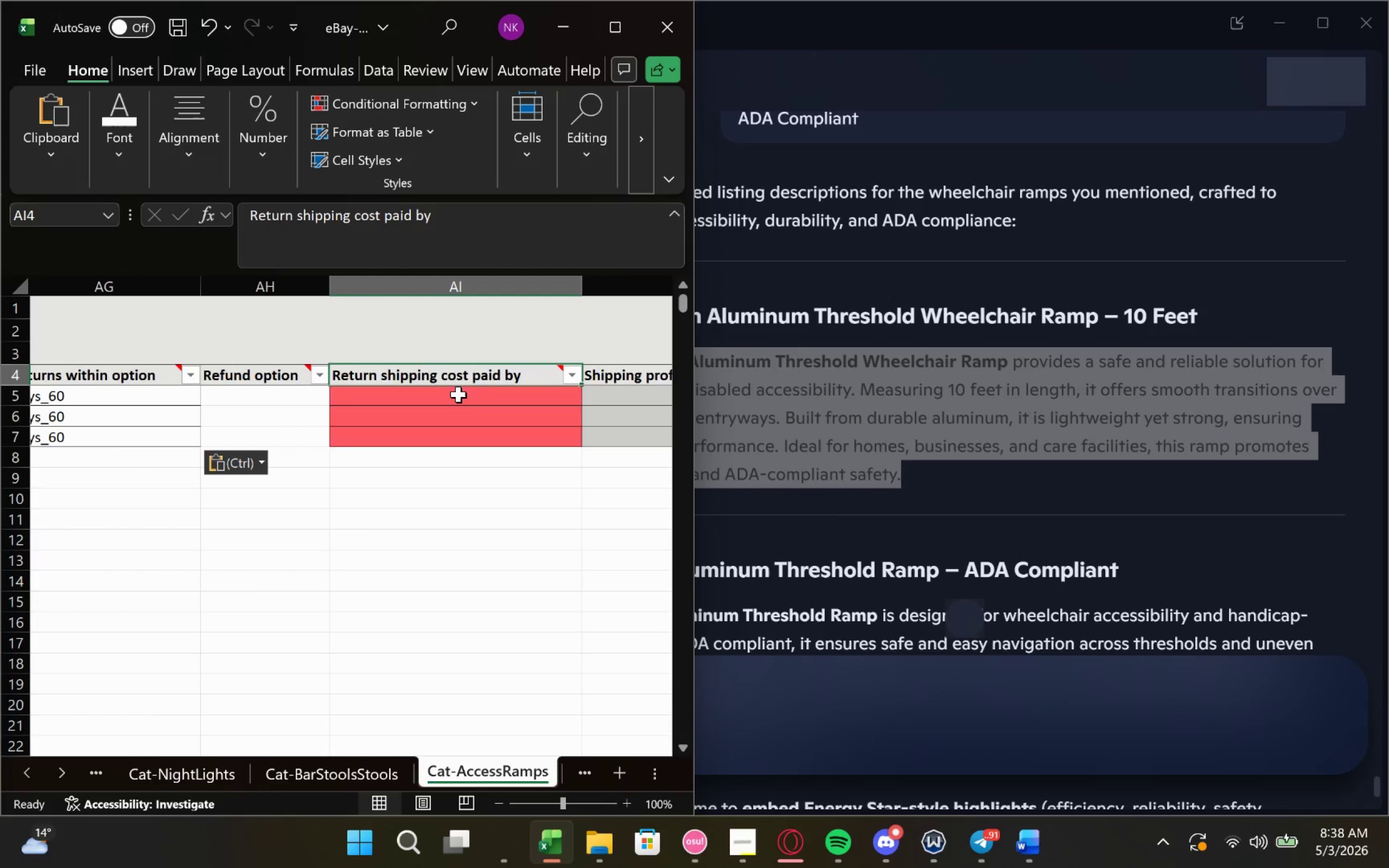 
left_click([458, 394])
 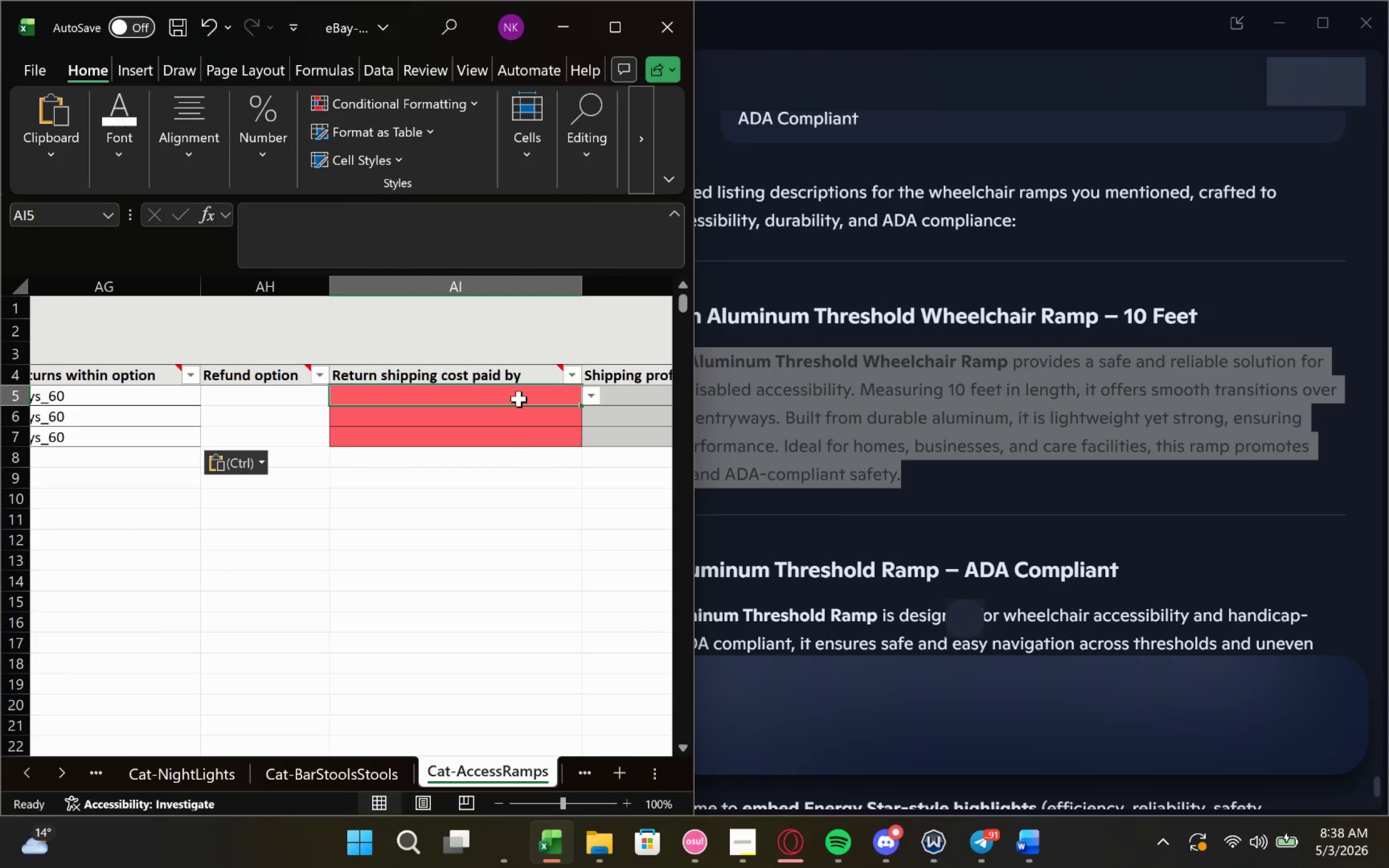 
type(Bu)
 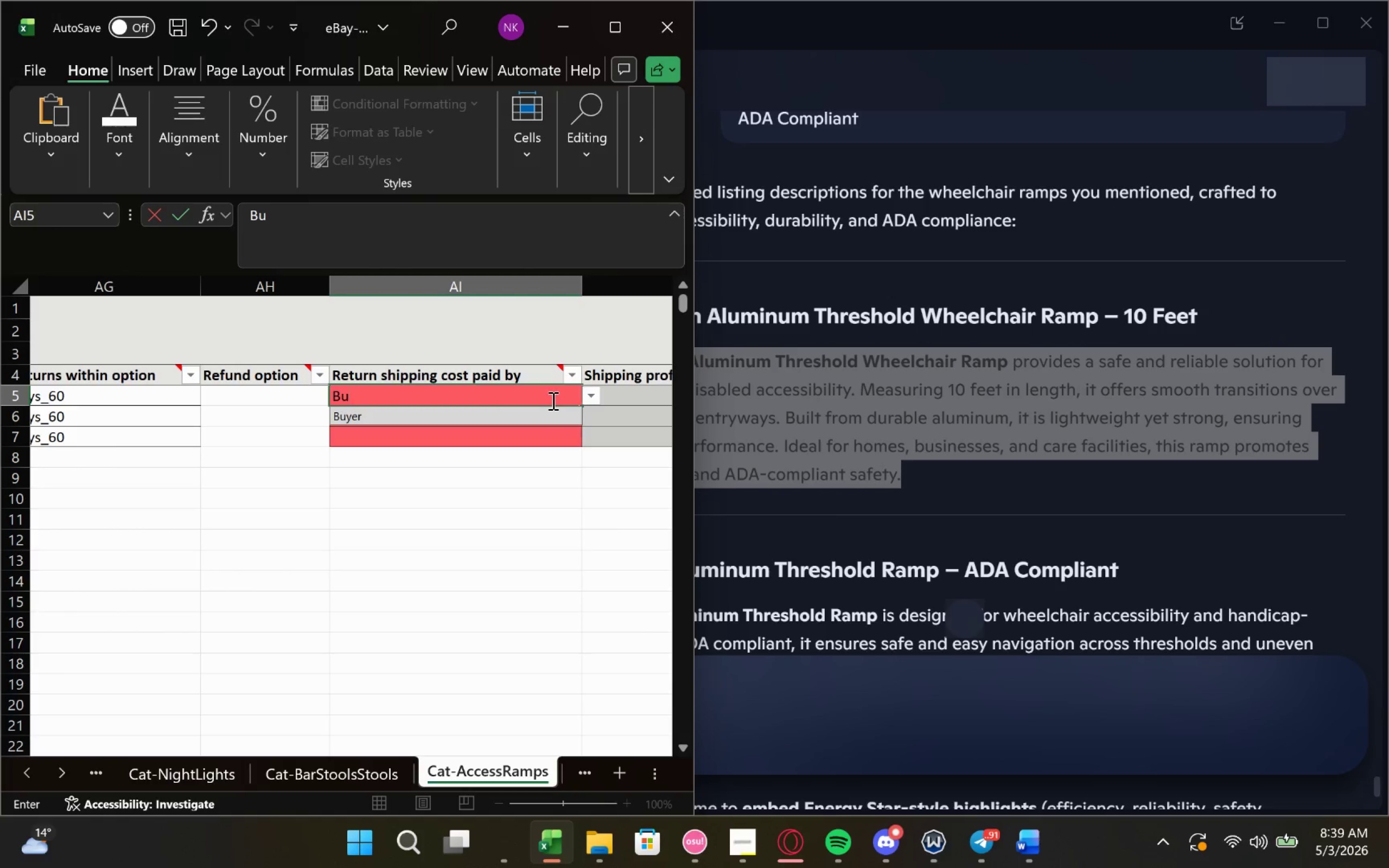 
left_click_drag(start_coordinate=[552, 412], to_coordinate=[585, 419])
 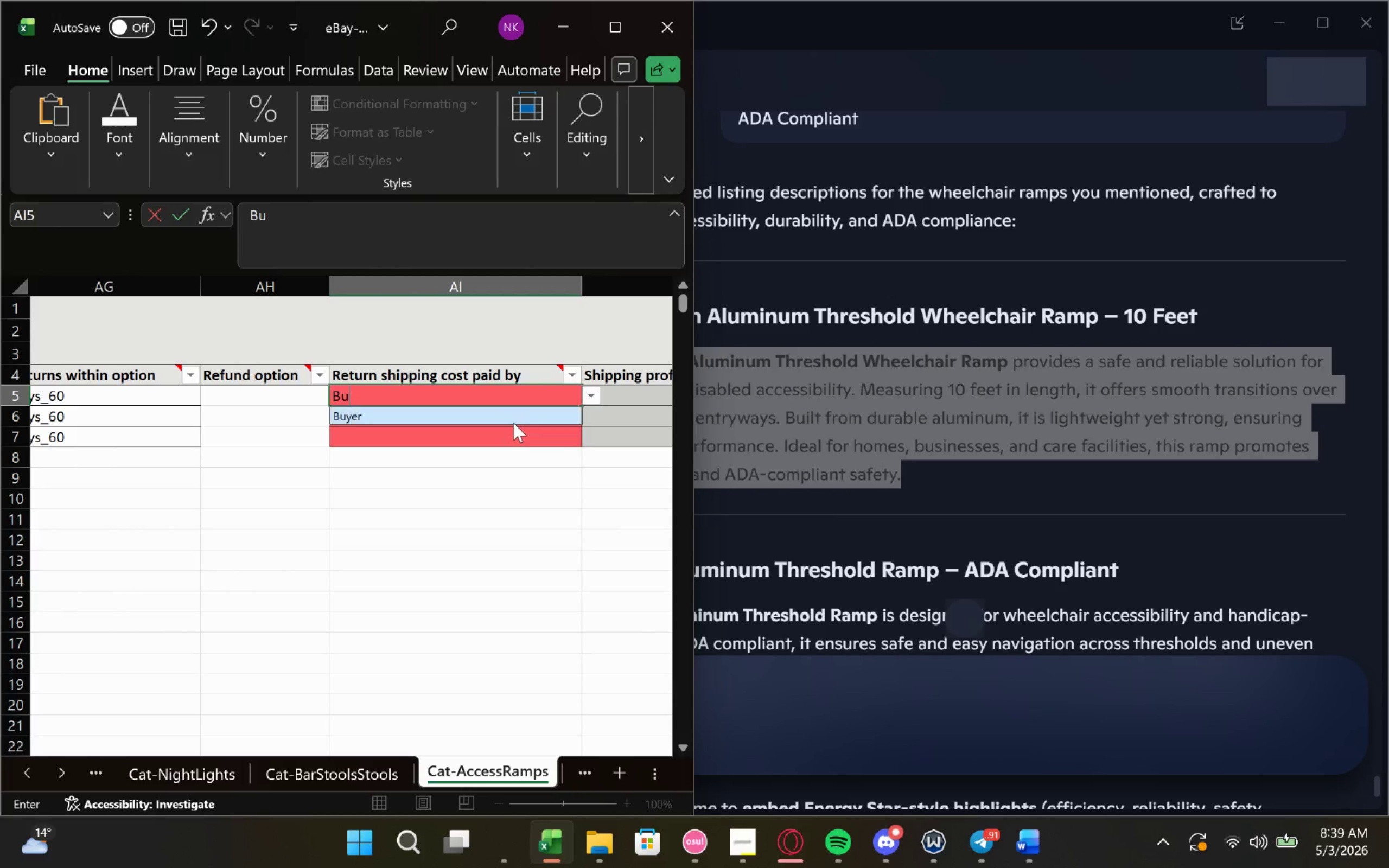 
left_click([515, 415])
 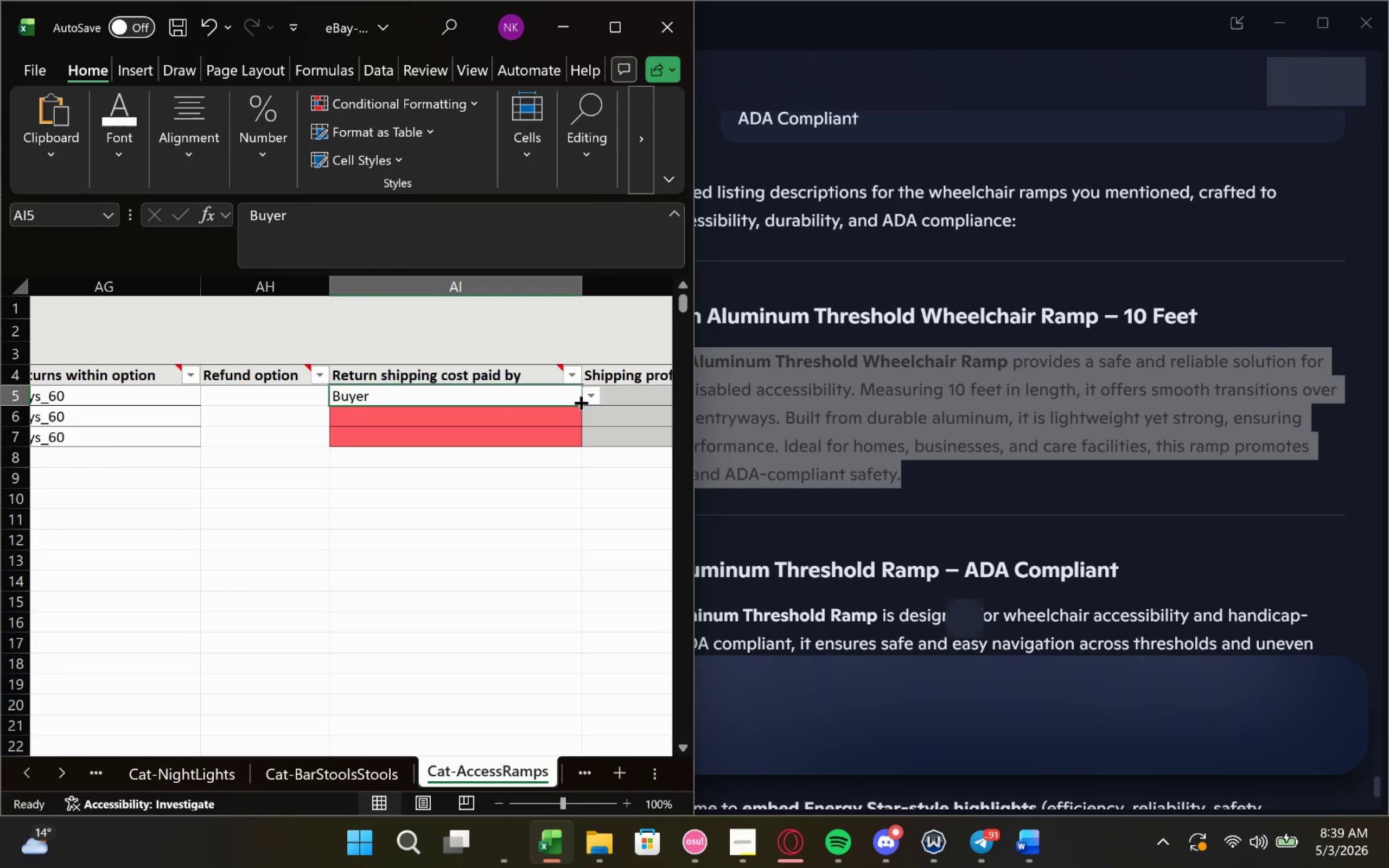 
left_click_drag(start_coordinate=[582, 403], to_coordinate=[583, 419])
 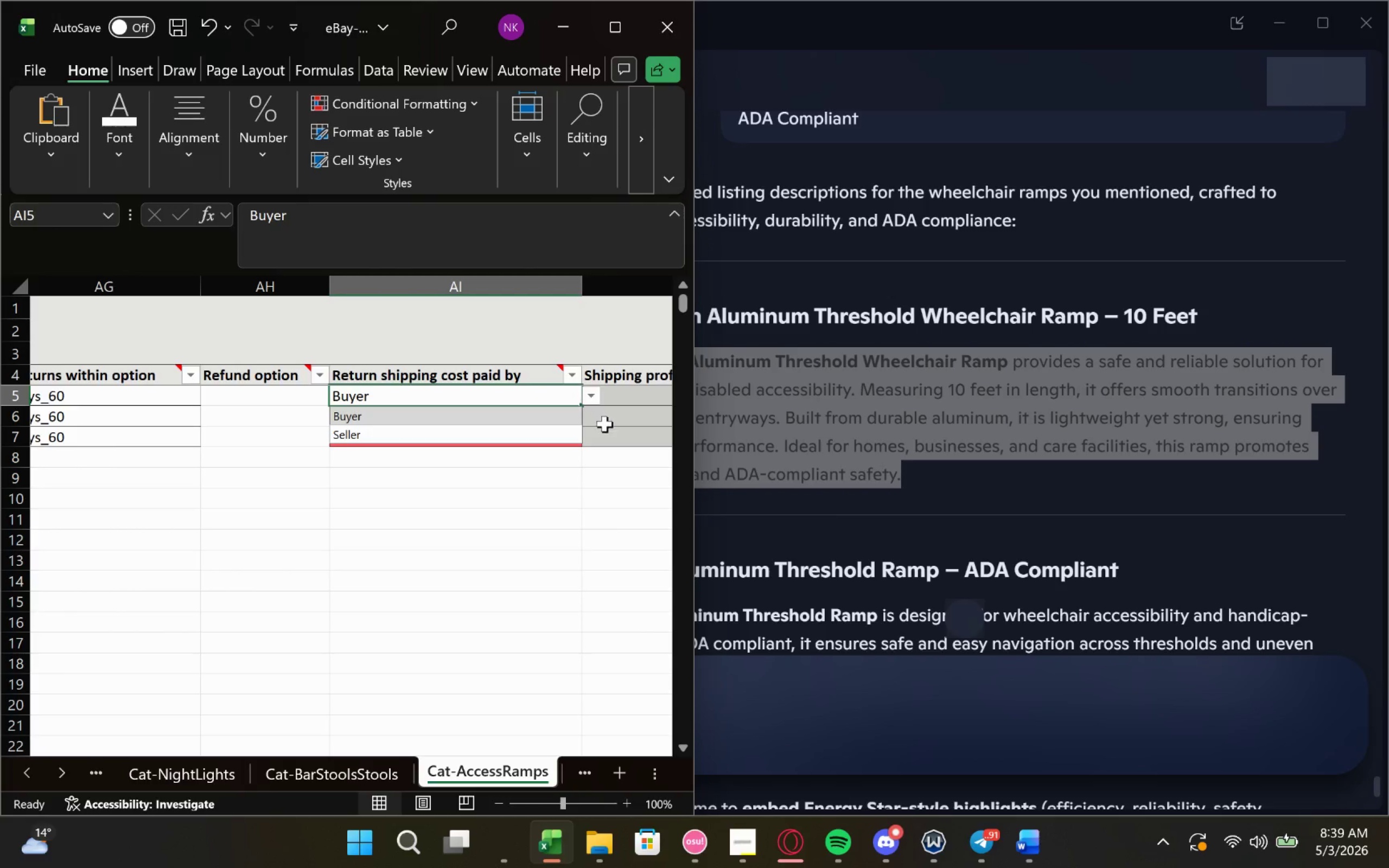 
left_click([604, 424])
 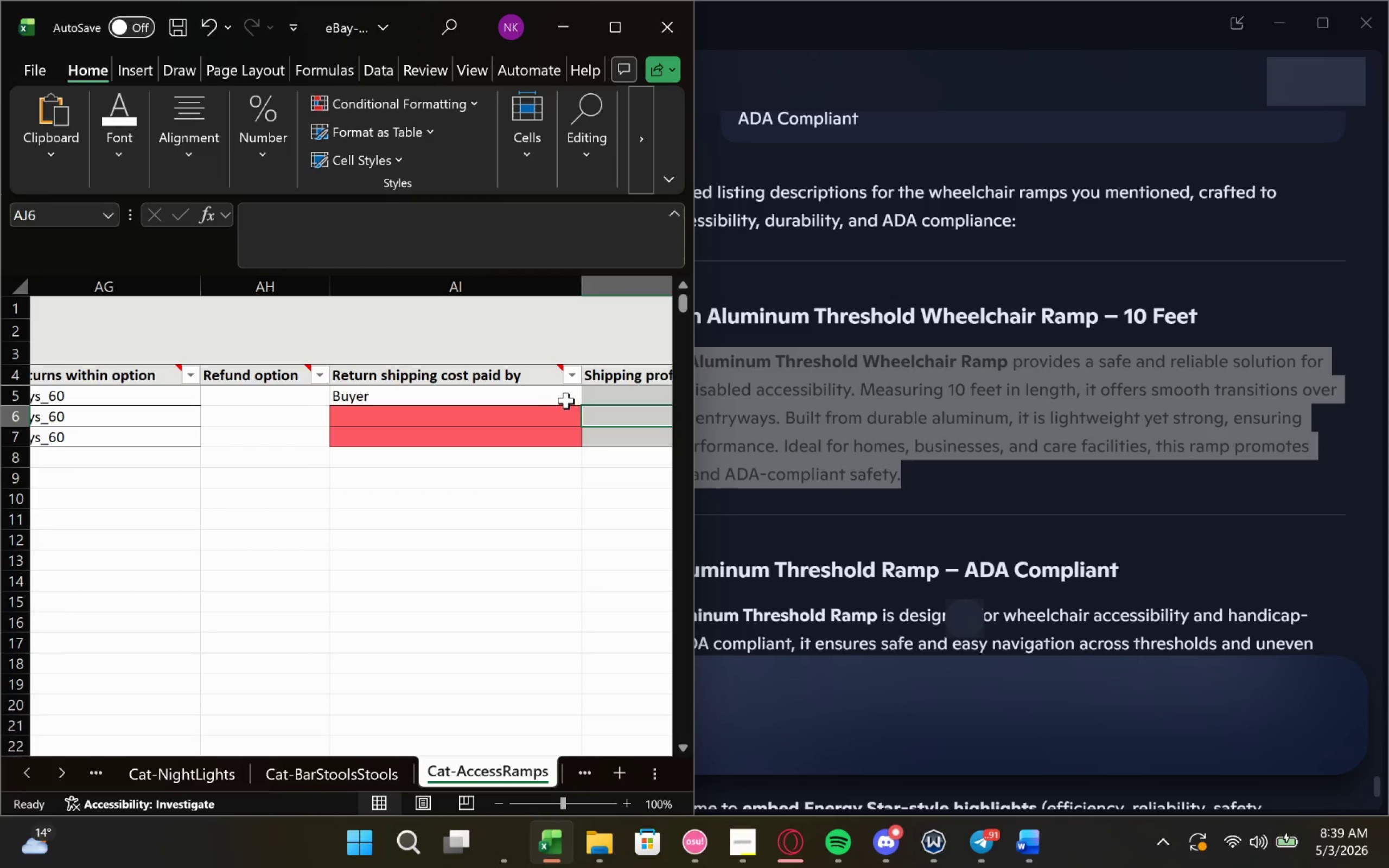 
left_click([565, 398])
 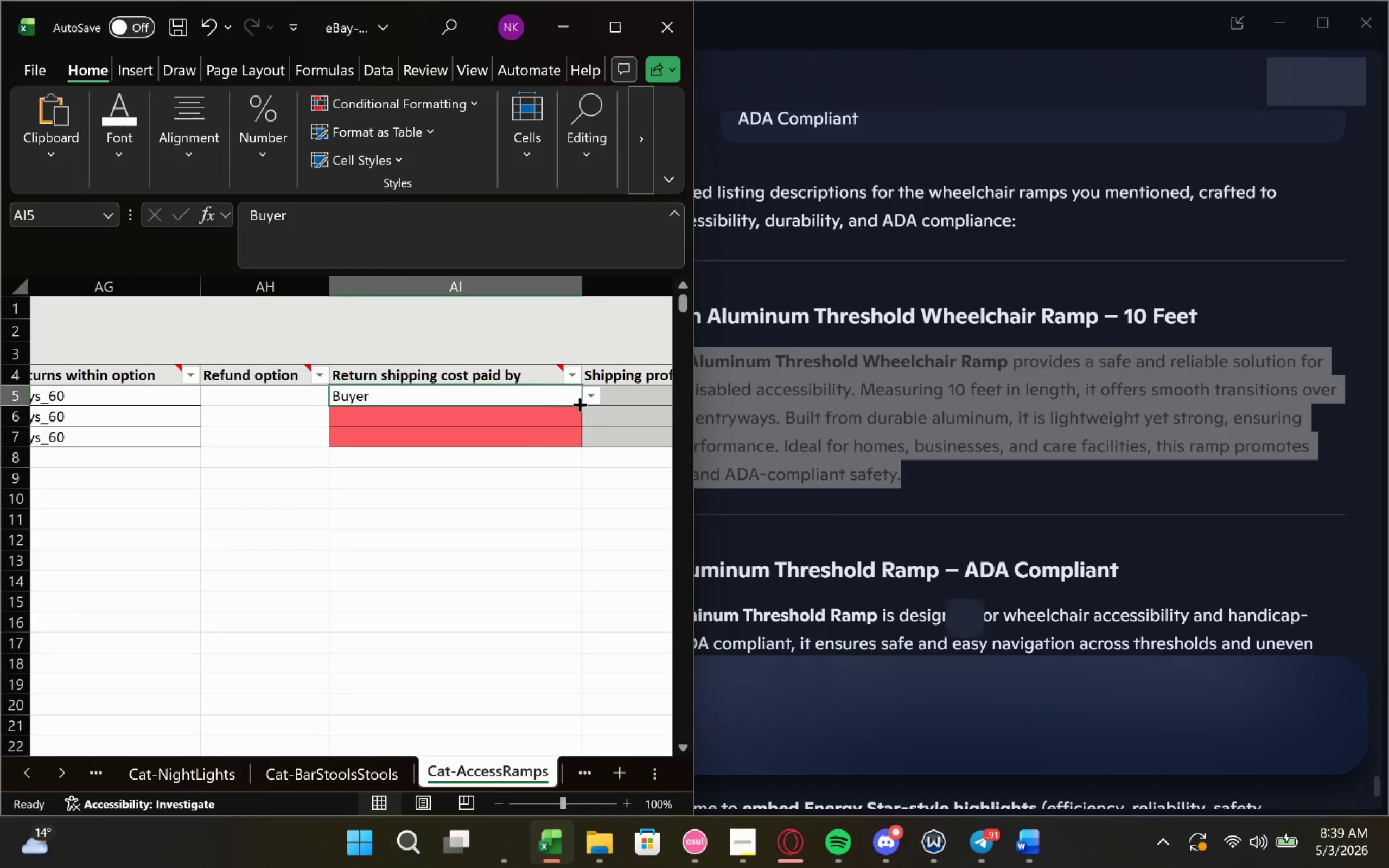 
left_click_drag(start_coordinate=[579, 406], to_coordinate=[579, 443])
 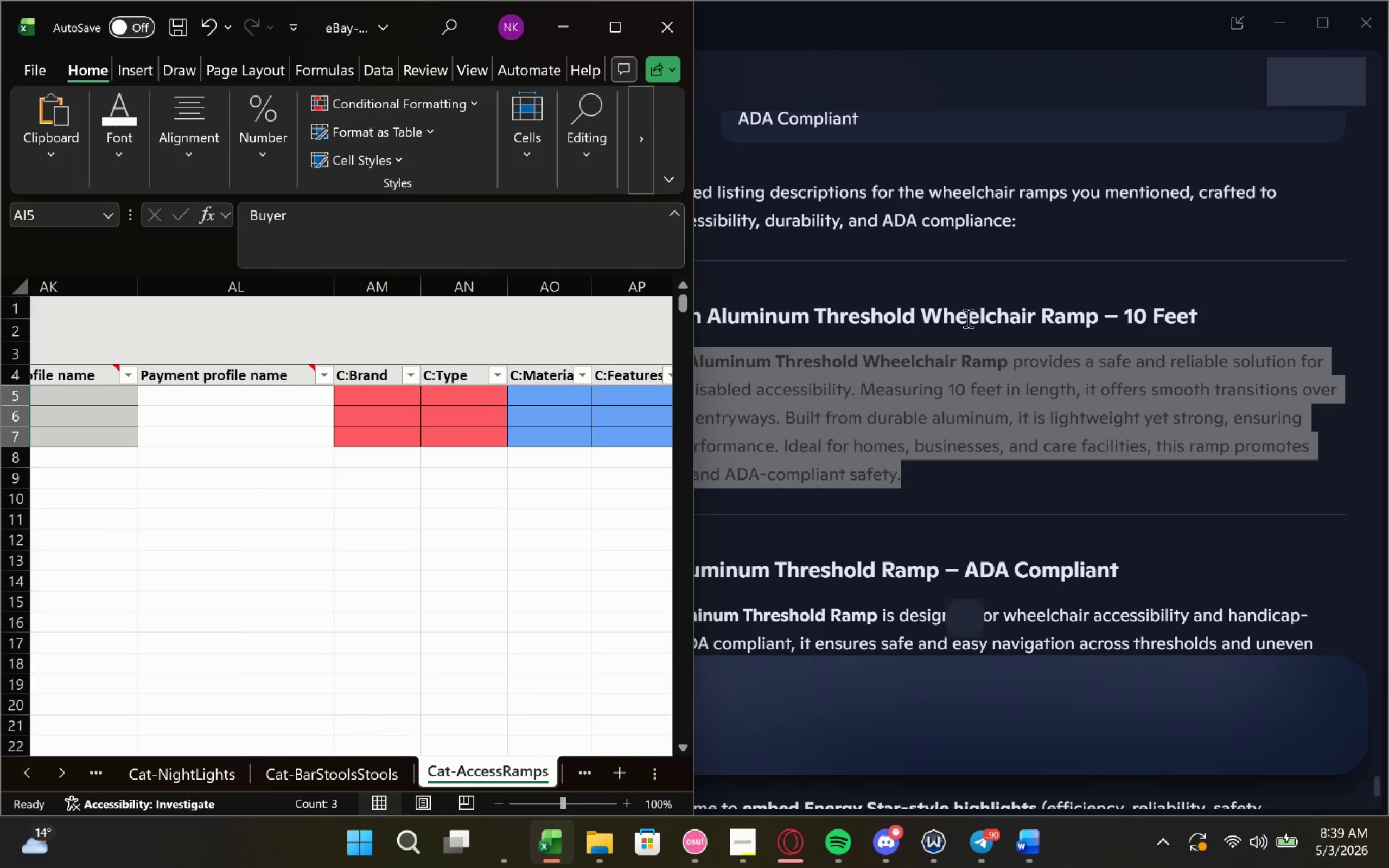 
wait(5.25)
 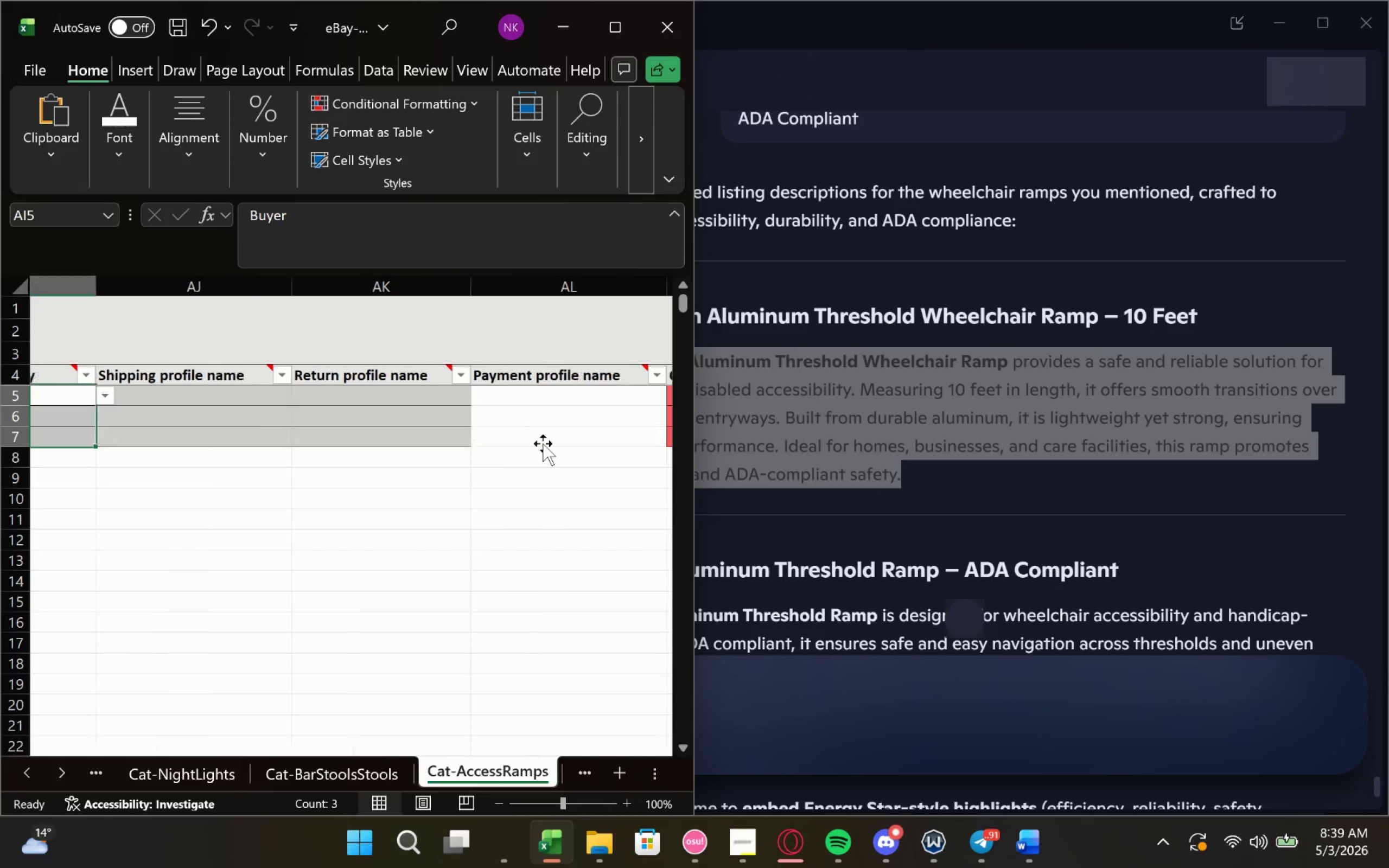 
left_click([358, 394])
 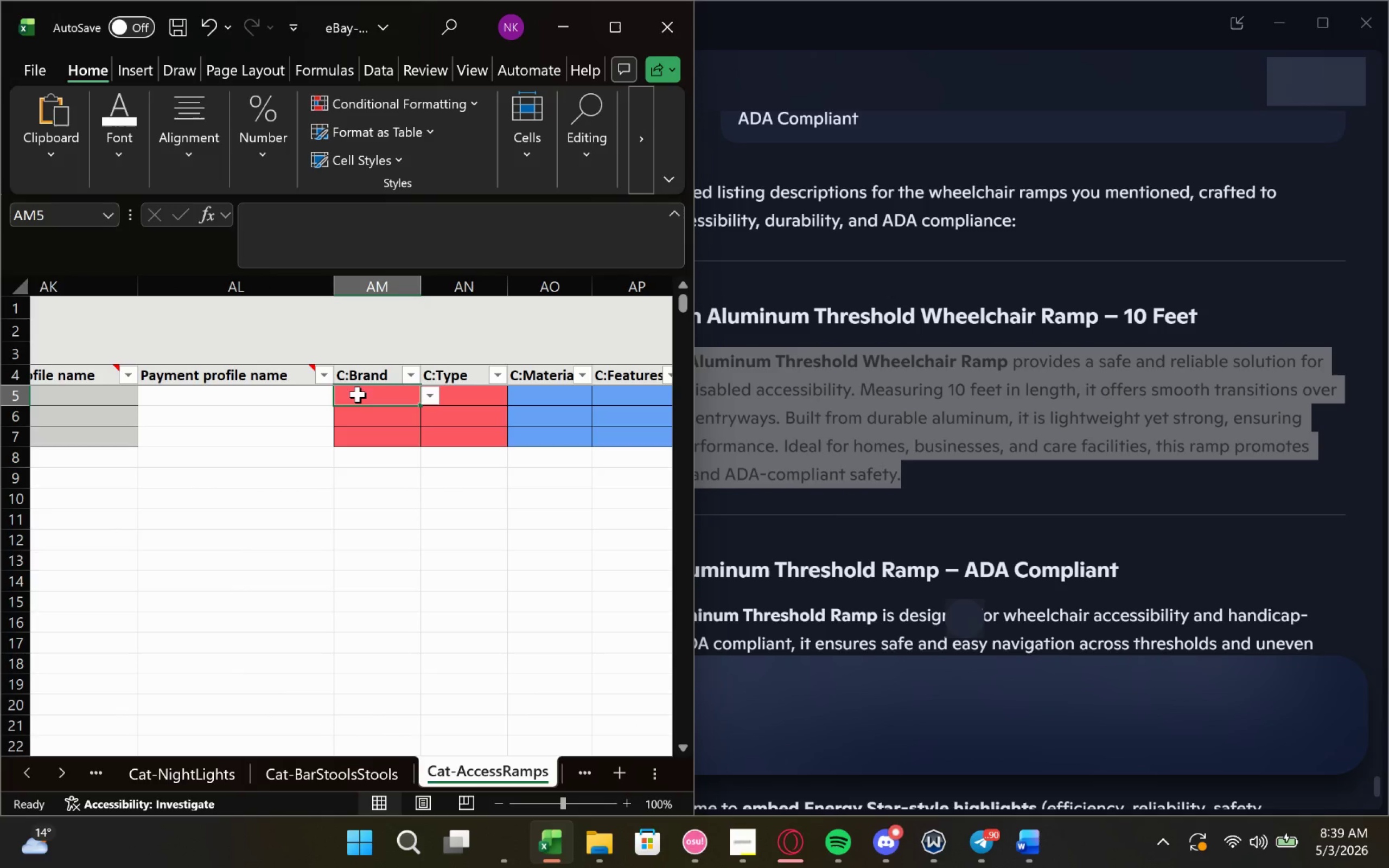 
type(Gua)
 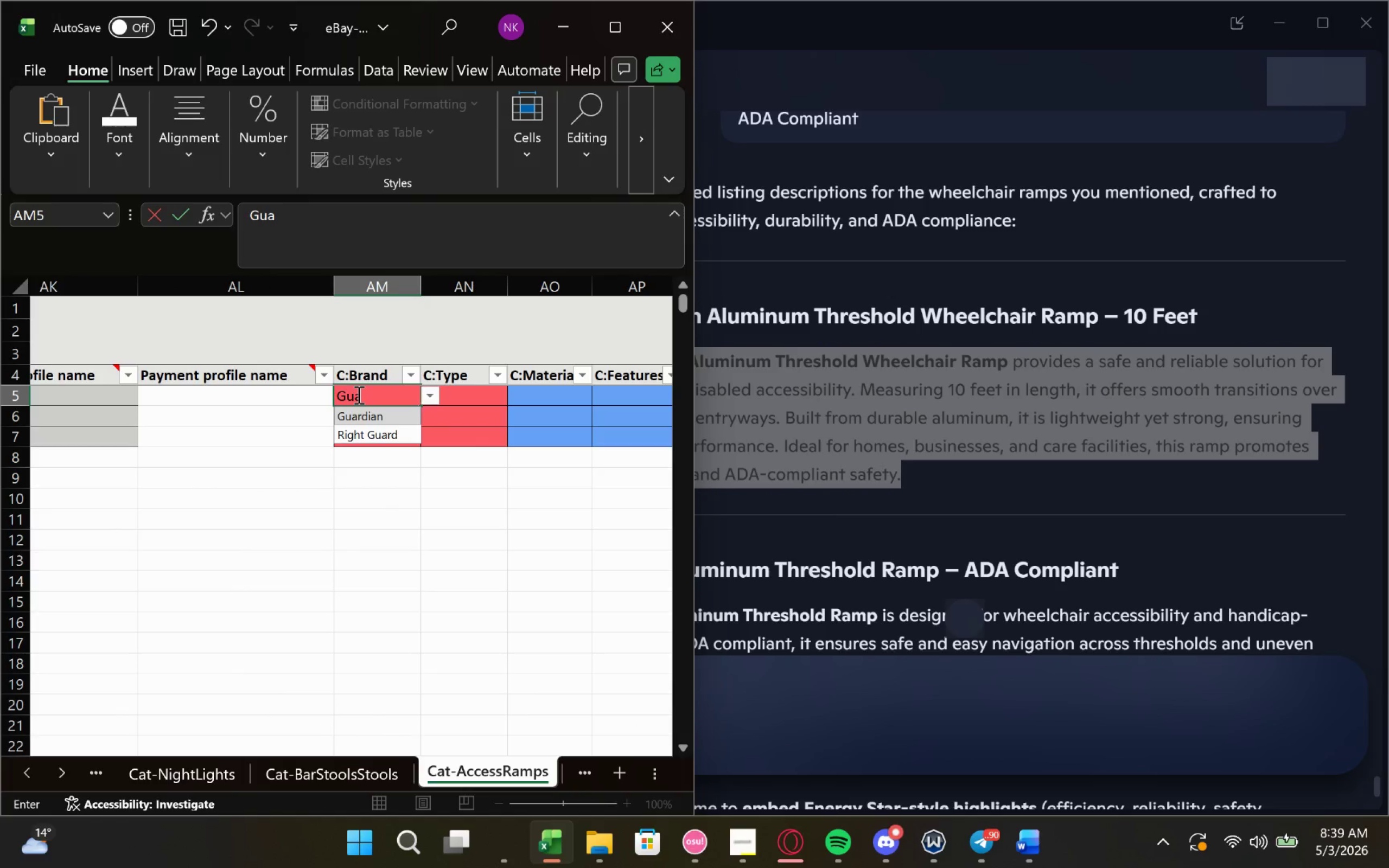 
key(Enter)
 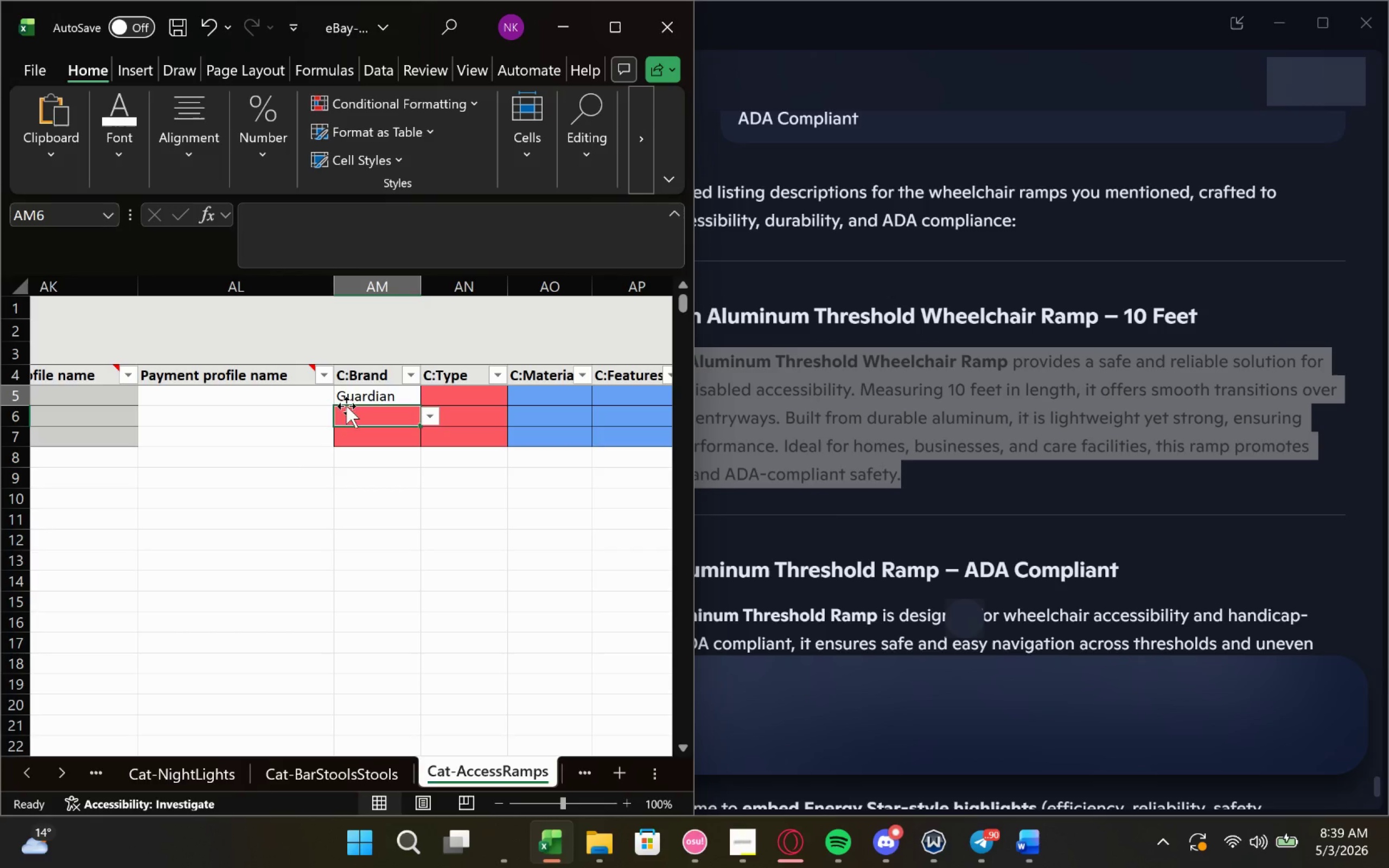 
type(Del)
 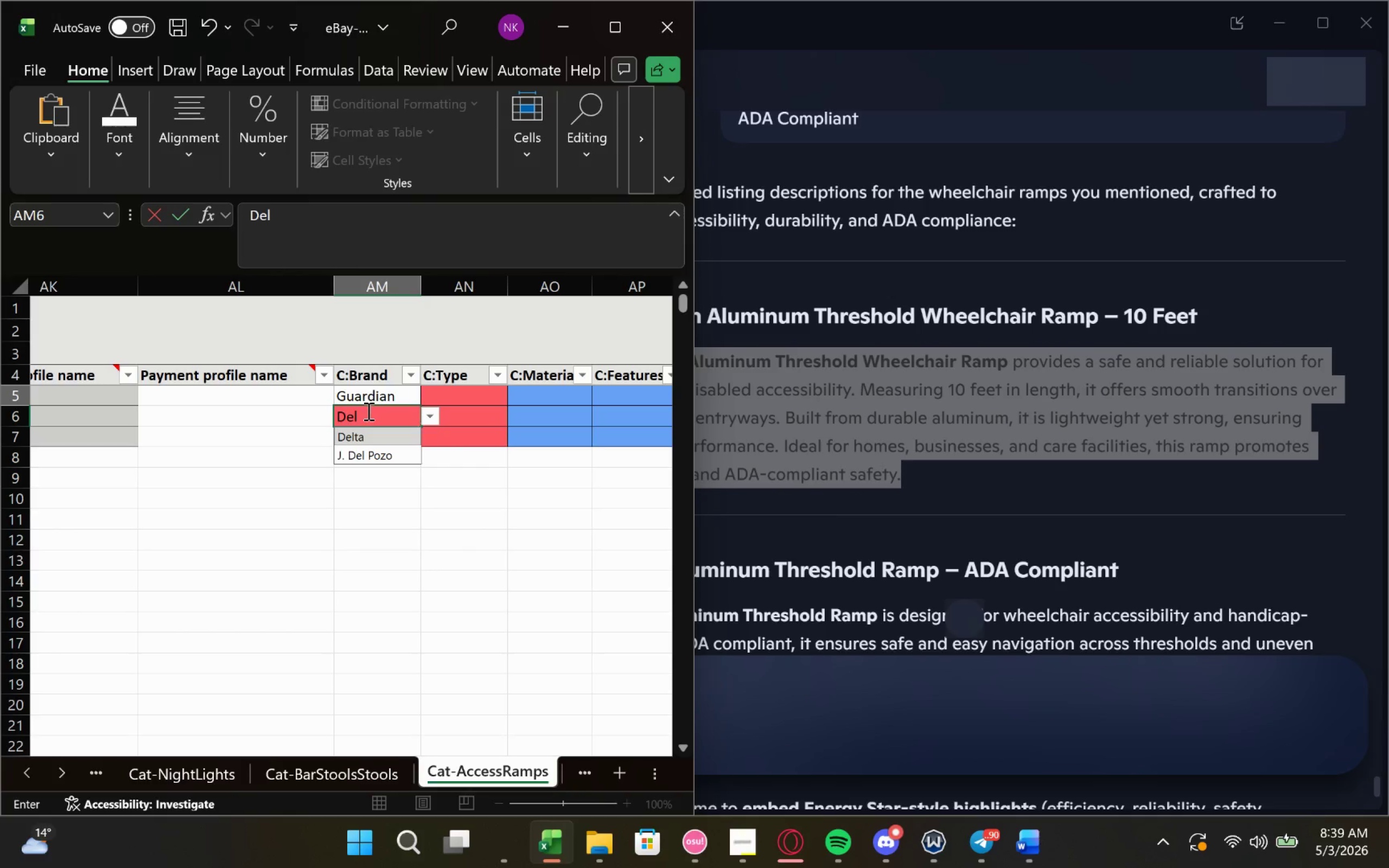 
key(Enter)
 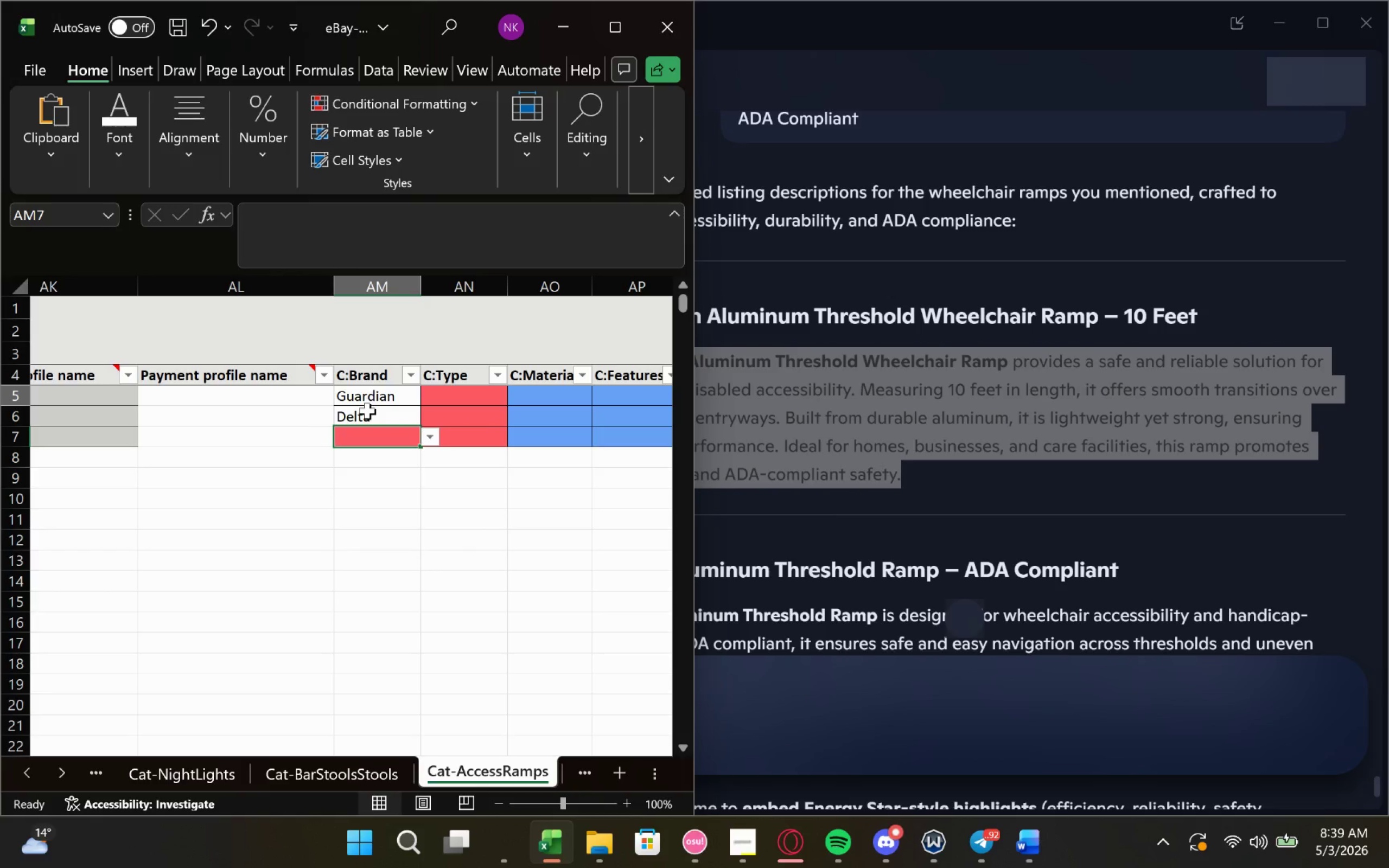 
left_click([367, 411])
 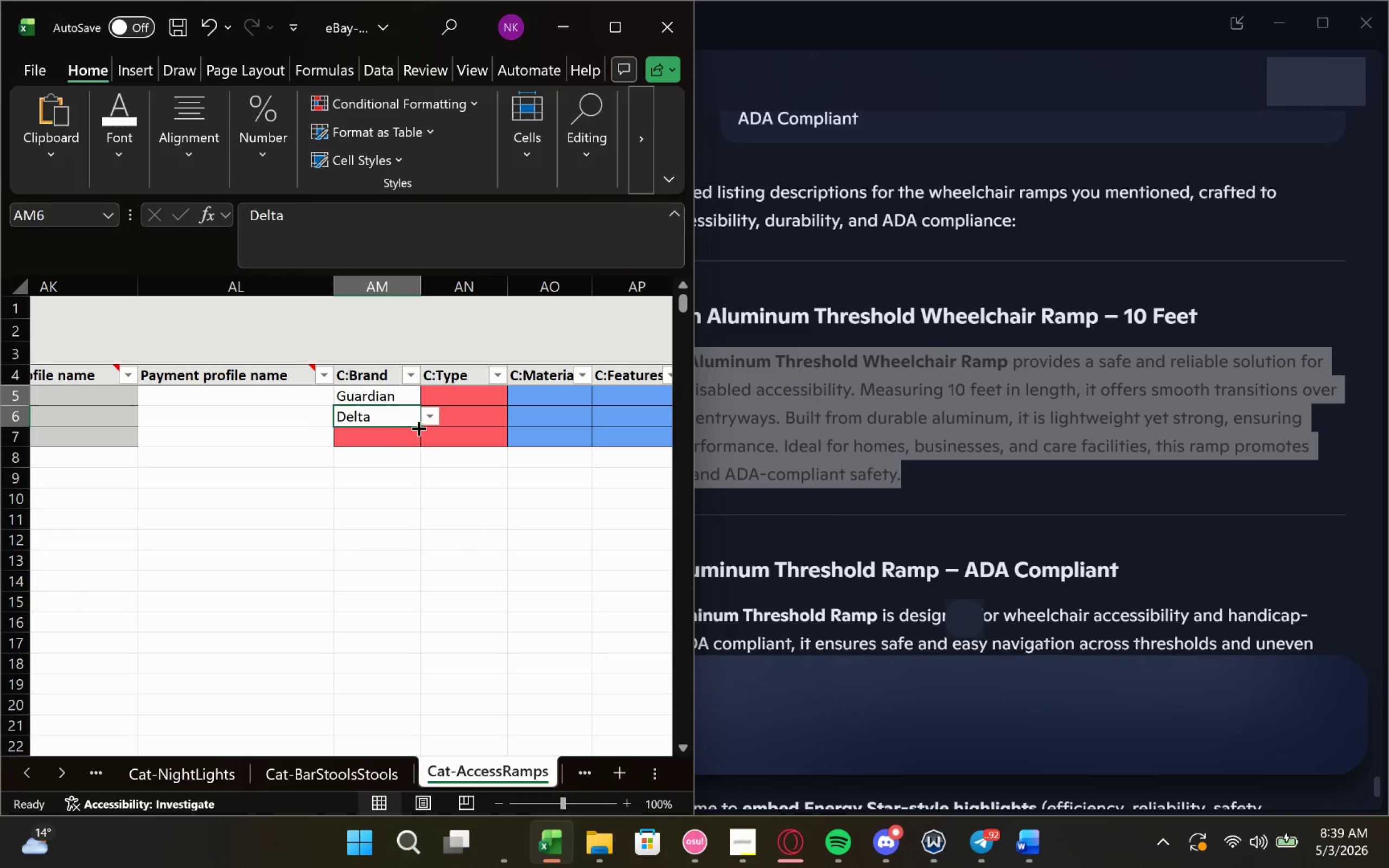 
left_click_drag(start_coordinate=[420, 425], to_coordinate=[420, 445])
 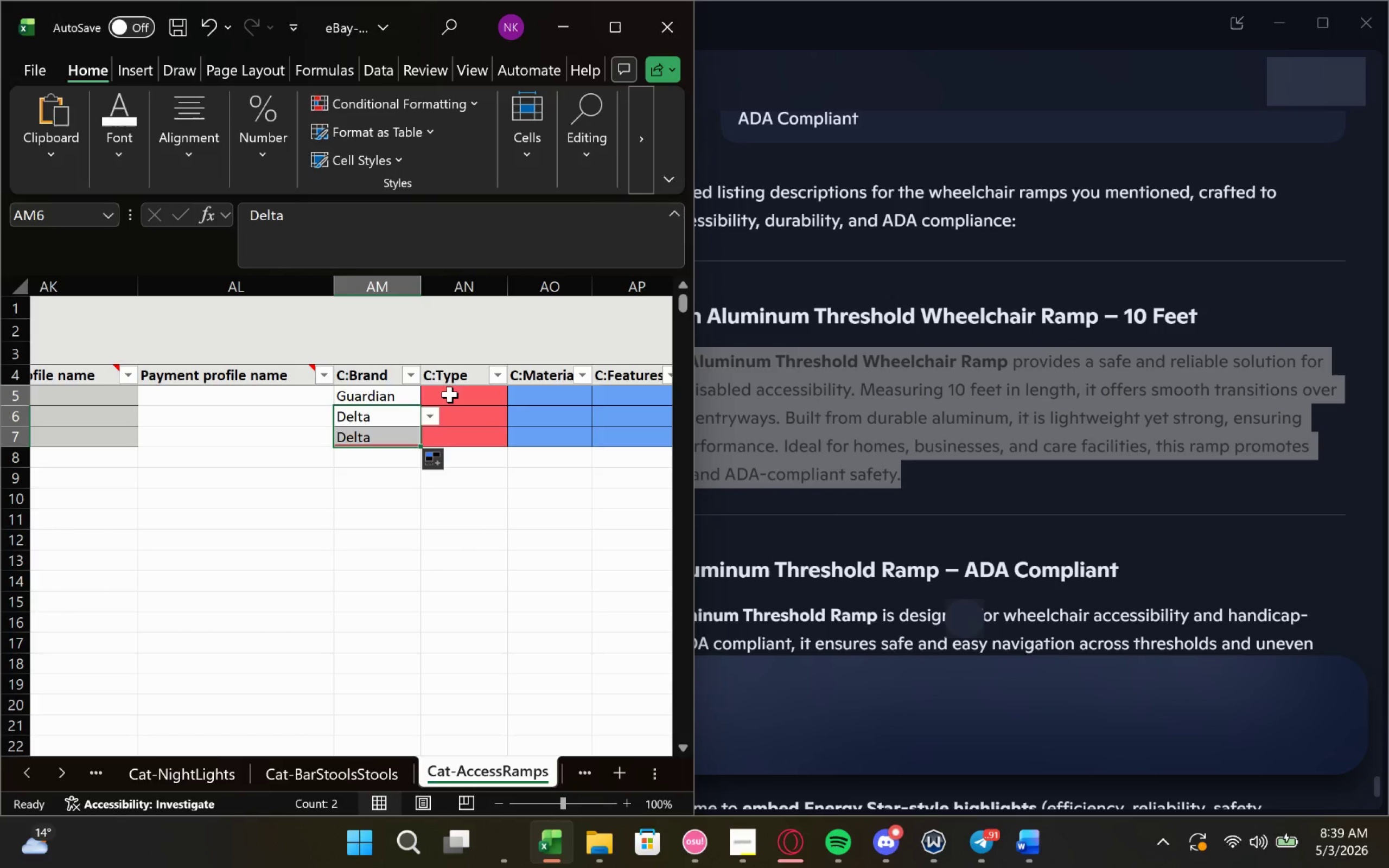 
left_click([452, 394])
 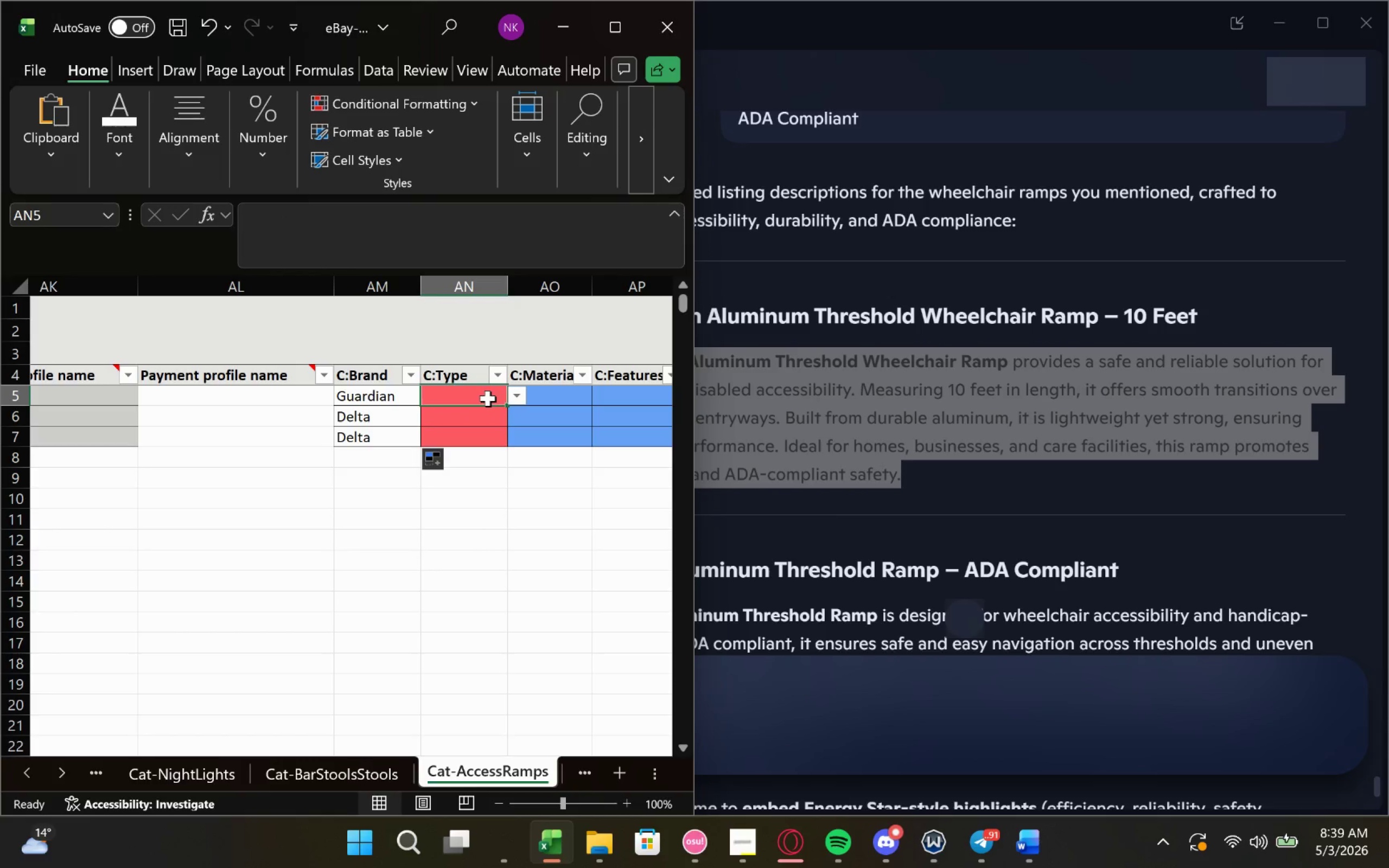 
left_click([479, 397])
 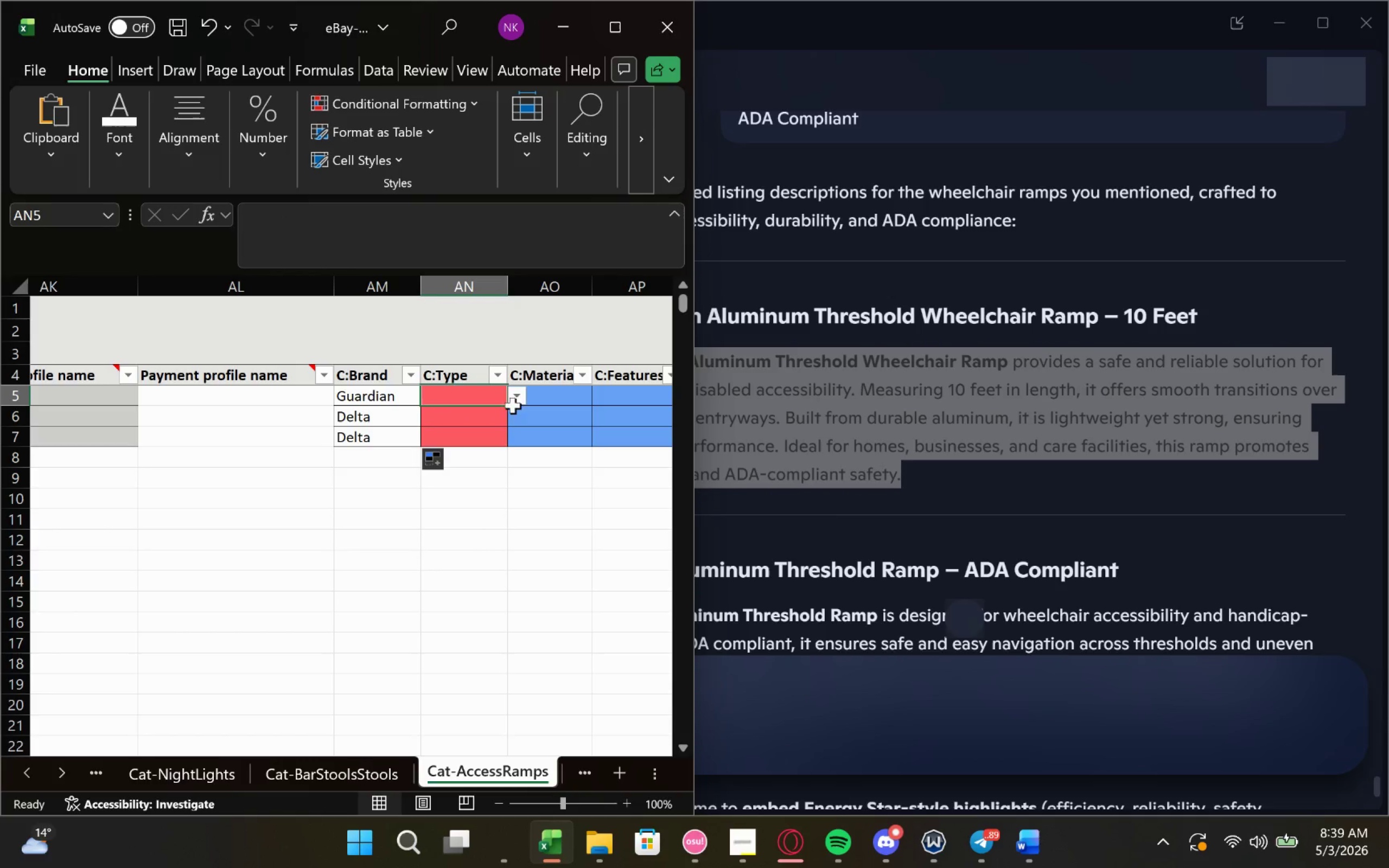 
left_click([519, 397])
 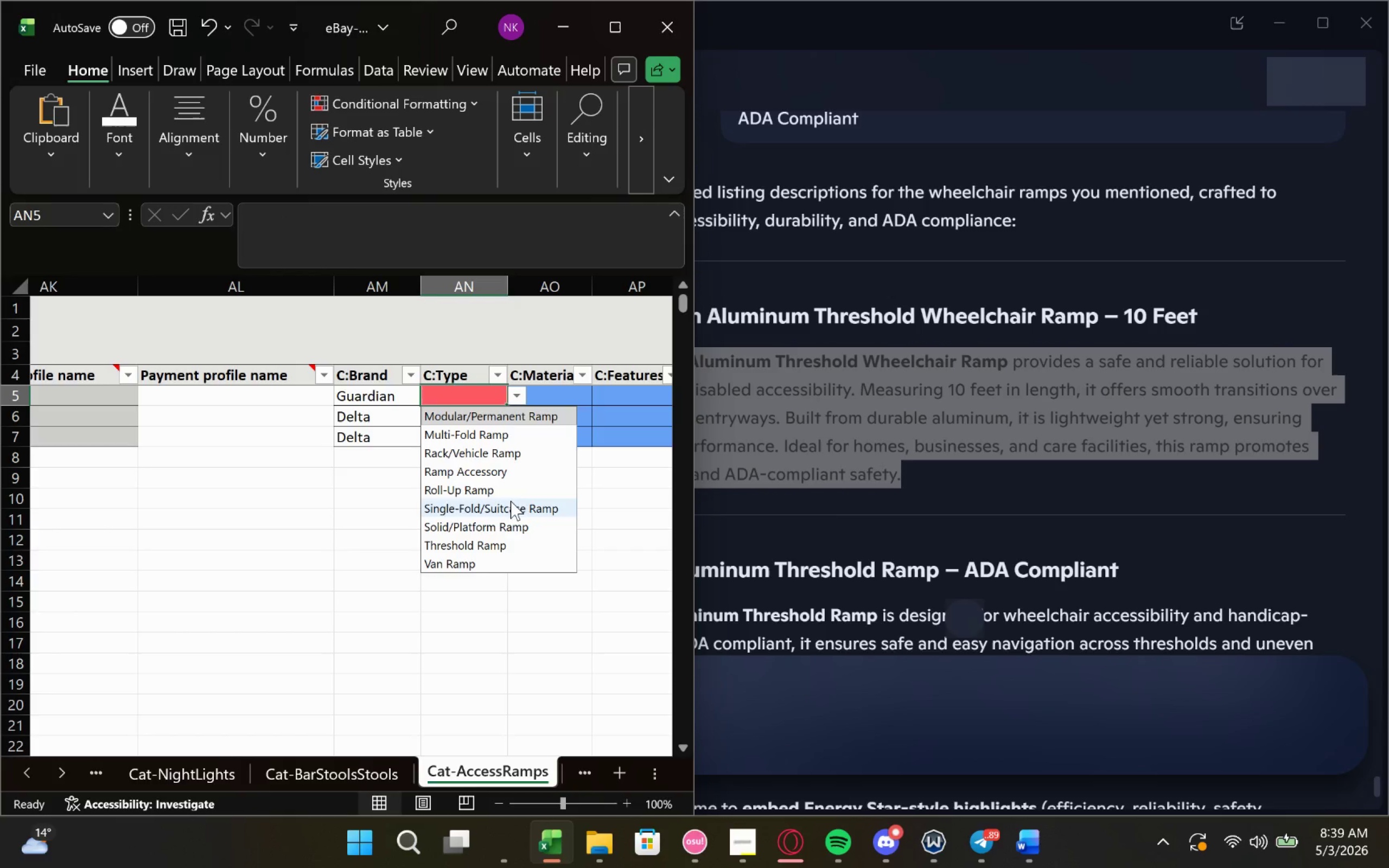 
left_click([490, 545])
 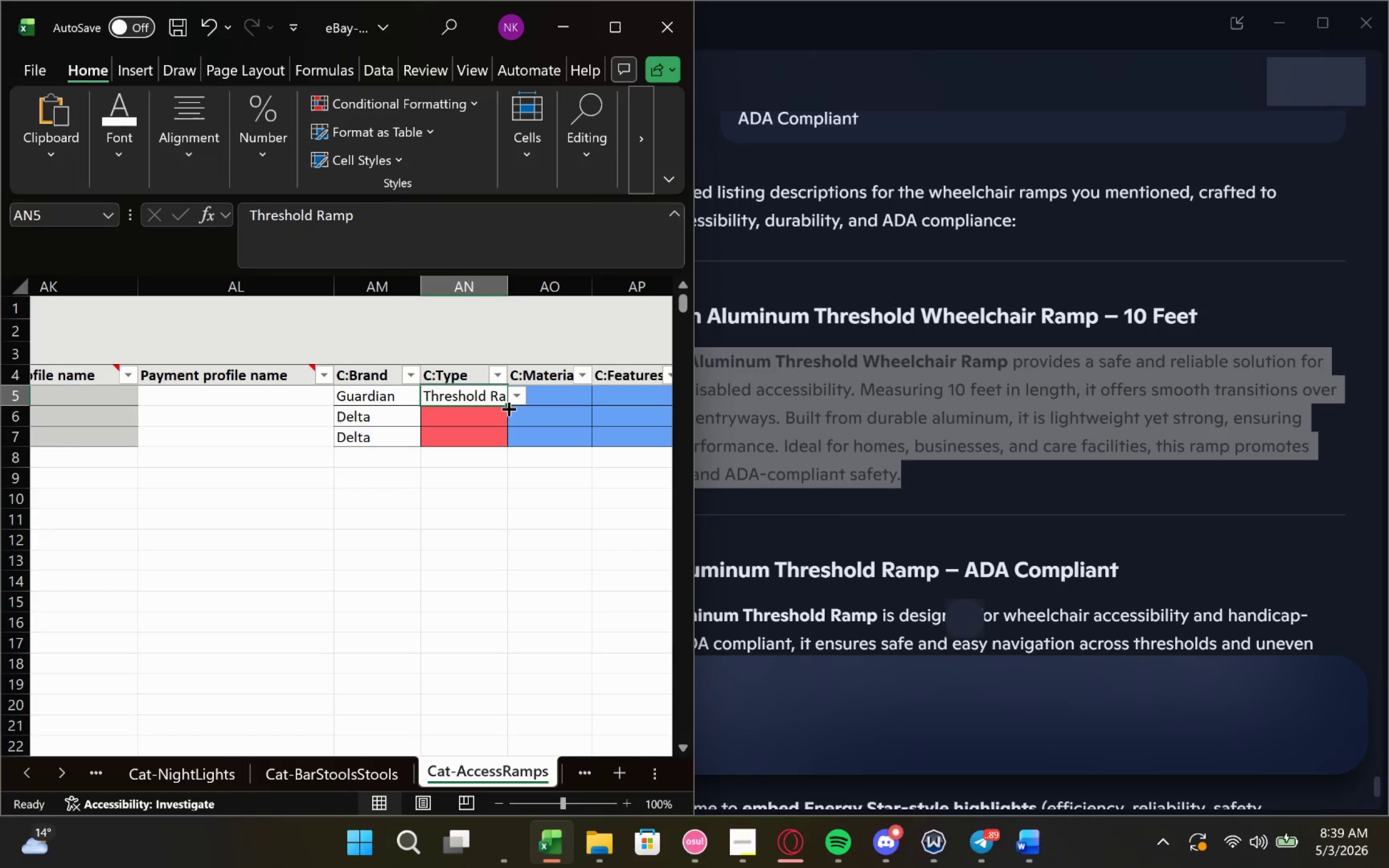 
left_click_drag(start_coordinate=[506, 404], to_coordinate=[507, 448])
 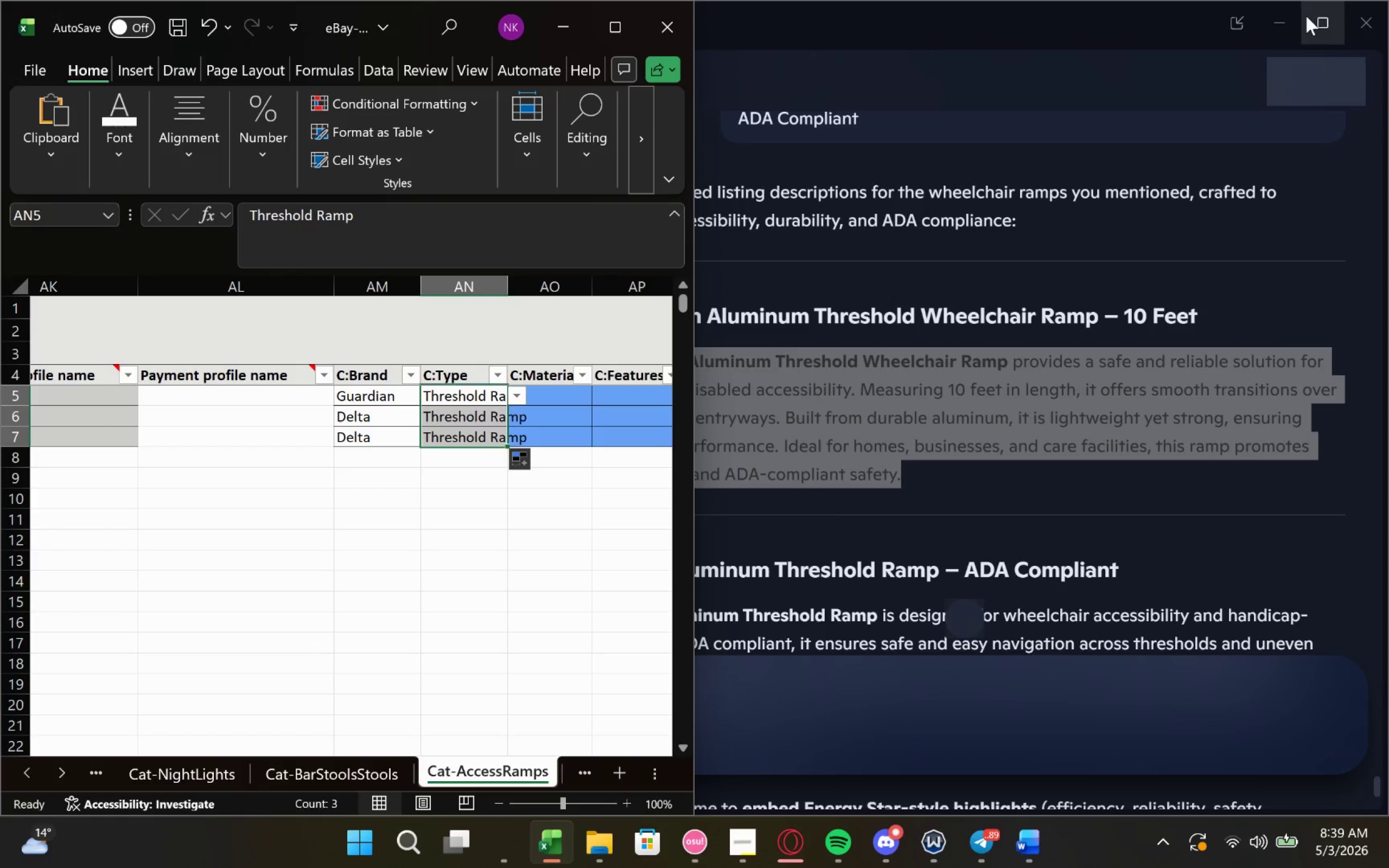 
left_click([1289, 15])
 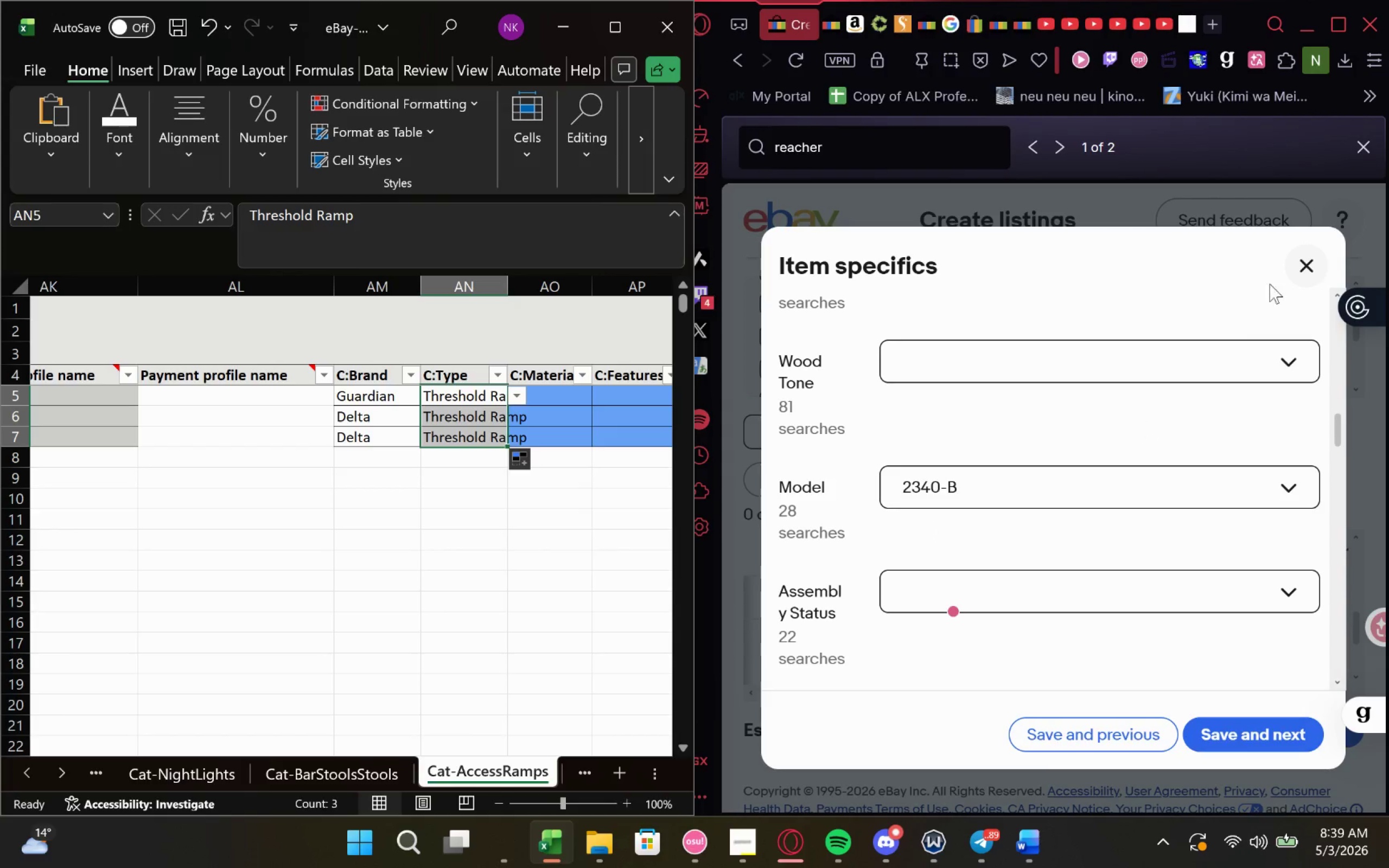 
left_click([1297, 267])
 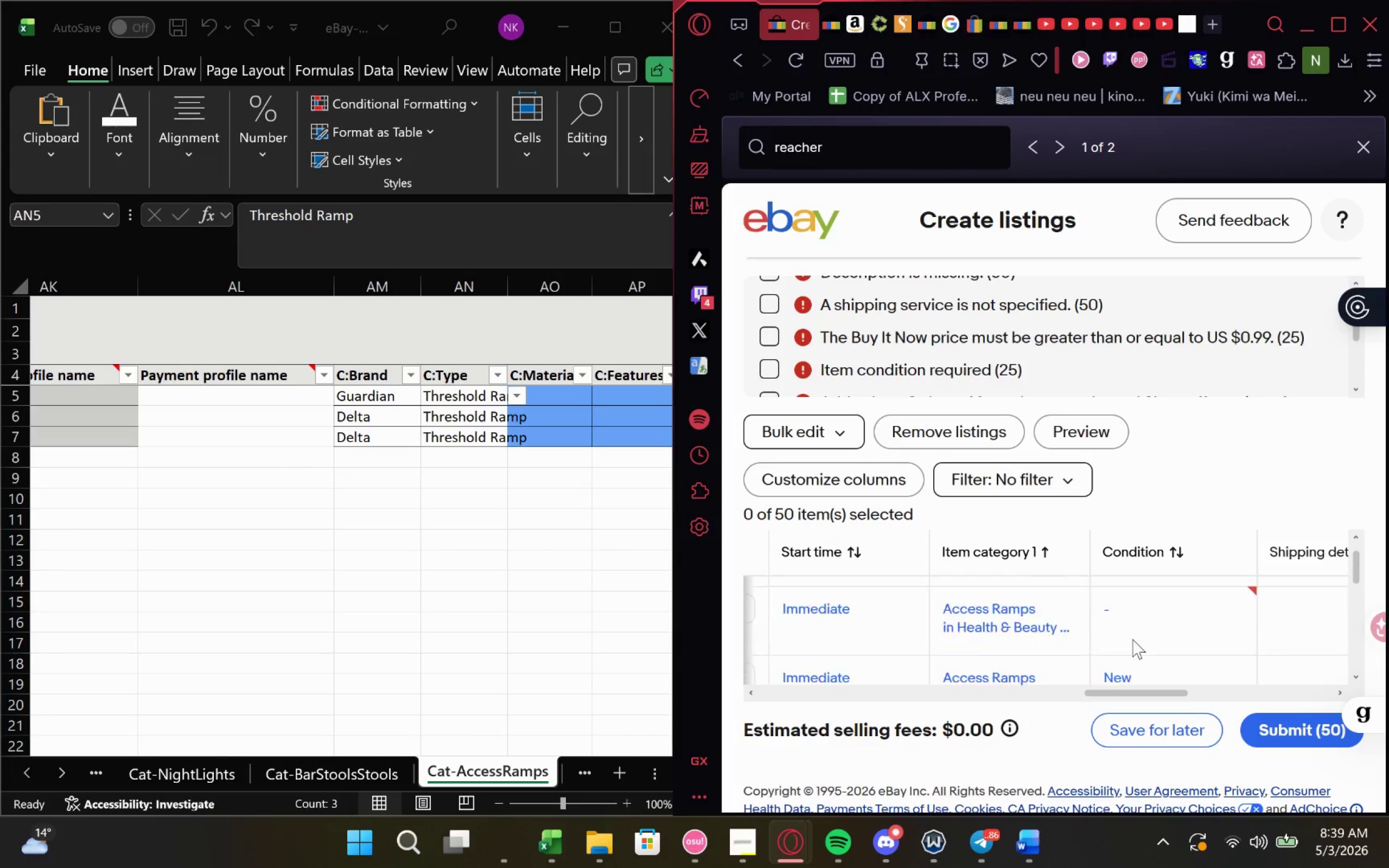 
wait(9.97)
 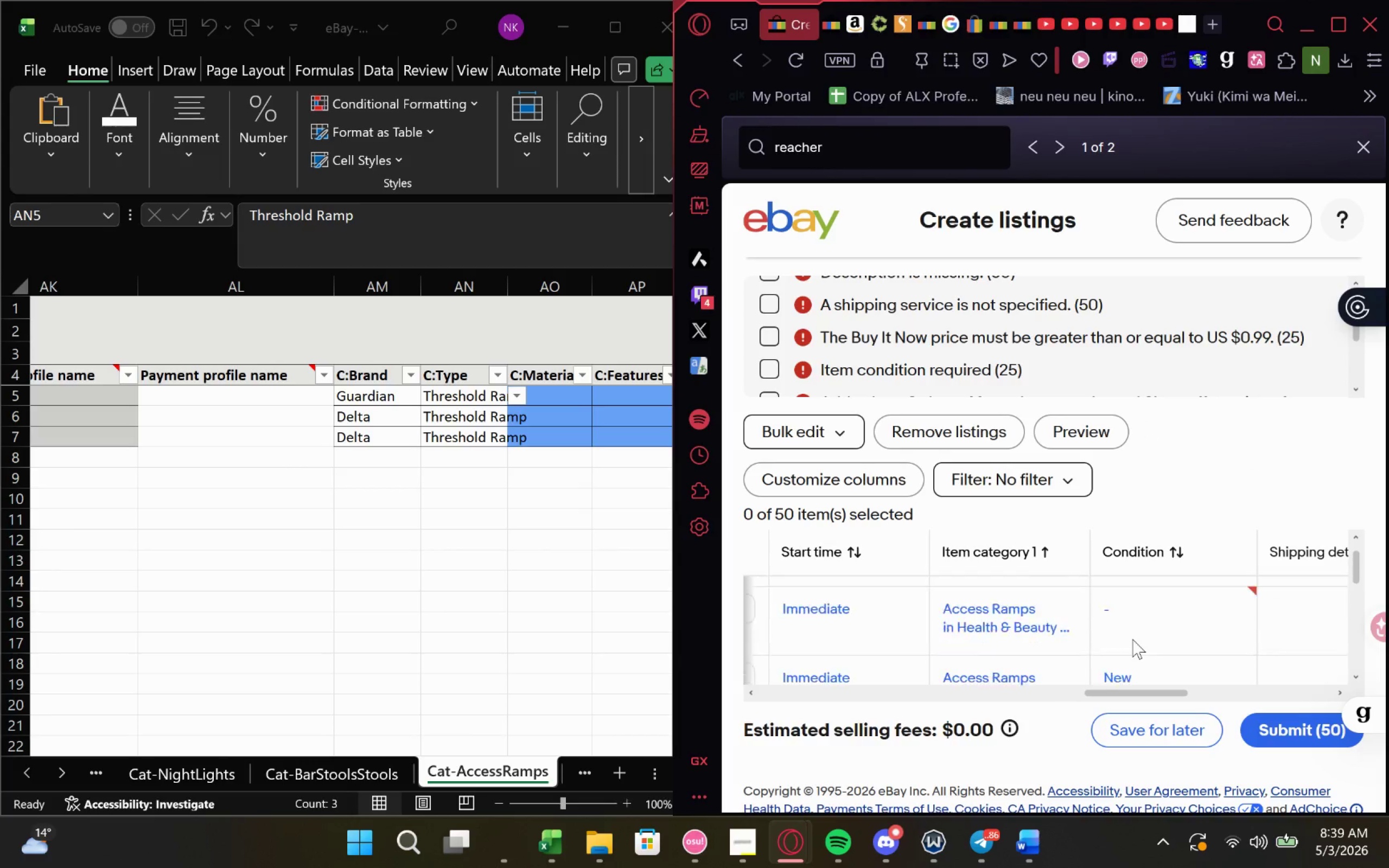 
left_click([938, 610])
 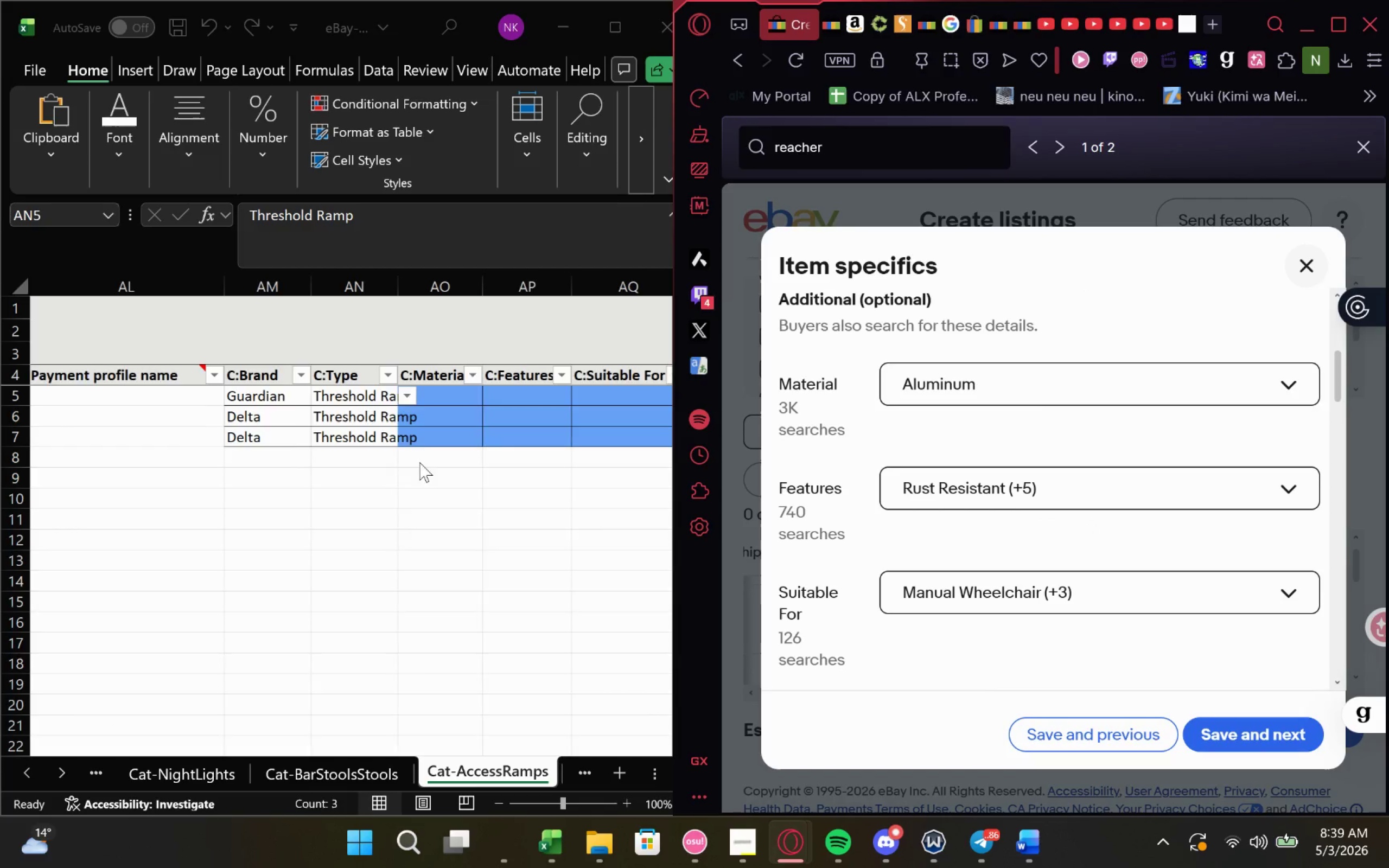 
wait(7.11)
 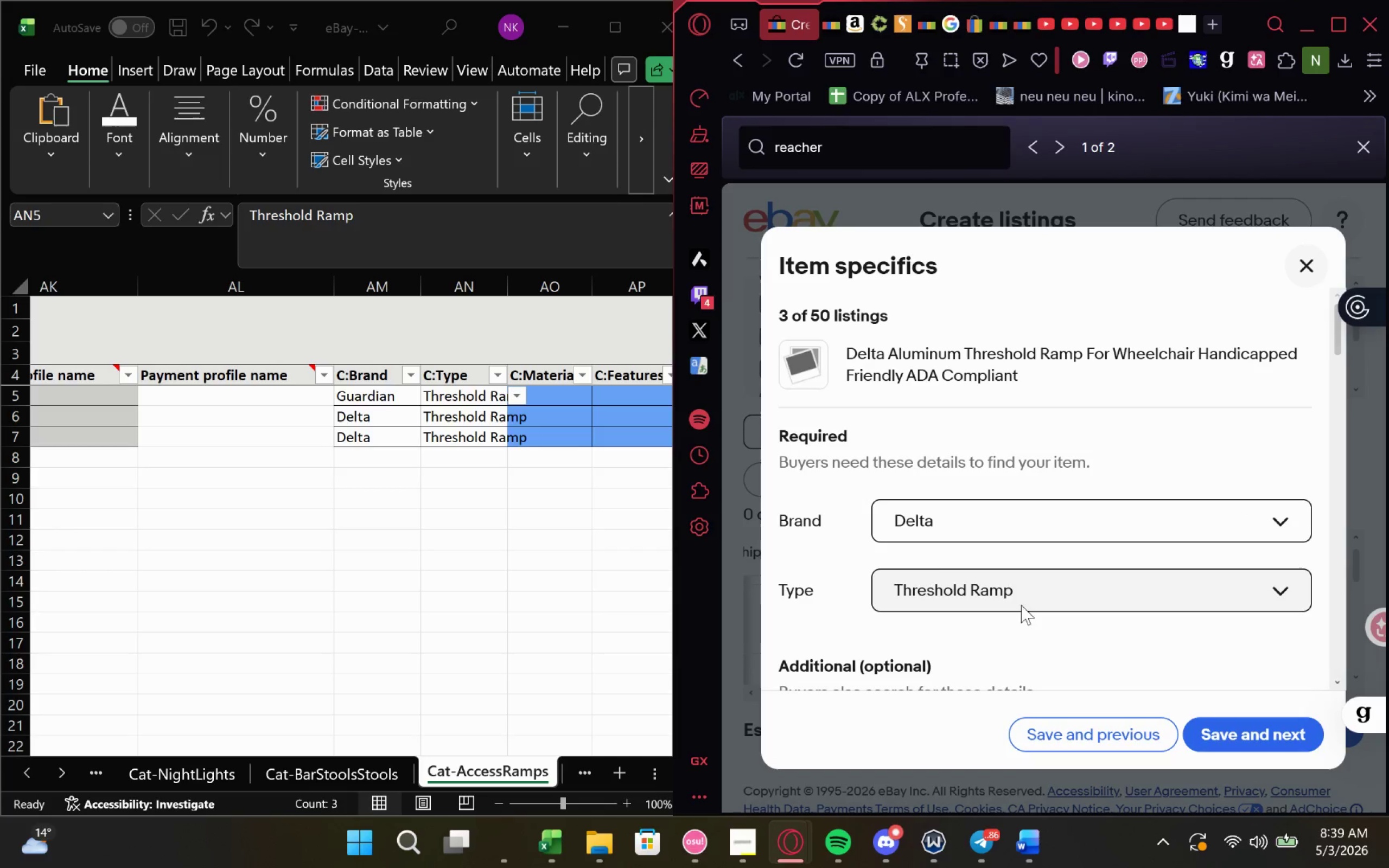 
left_click([356, 387])
 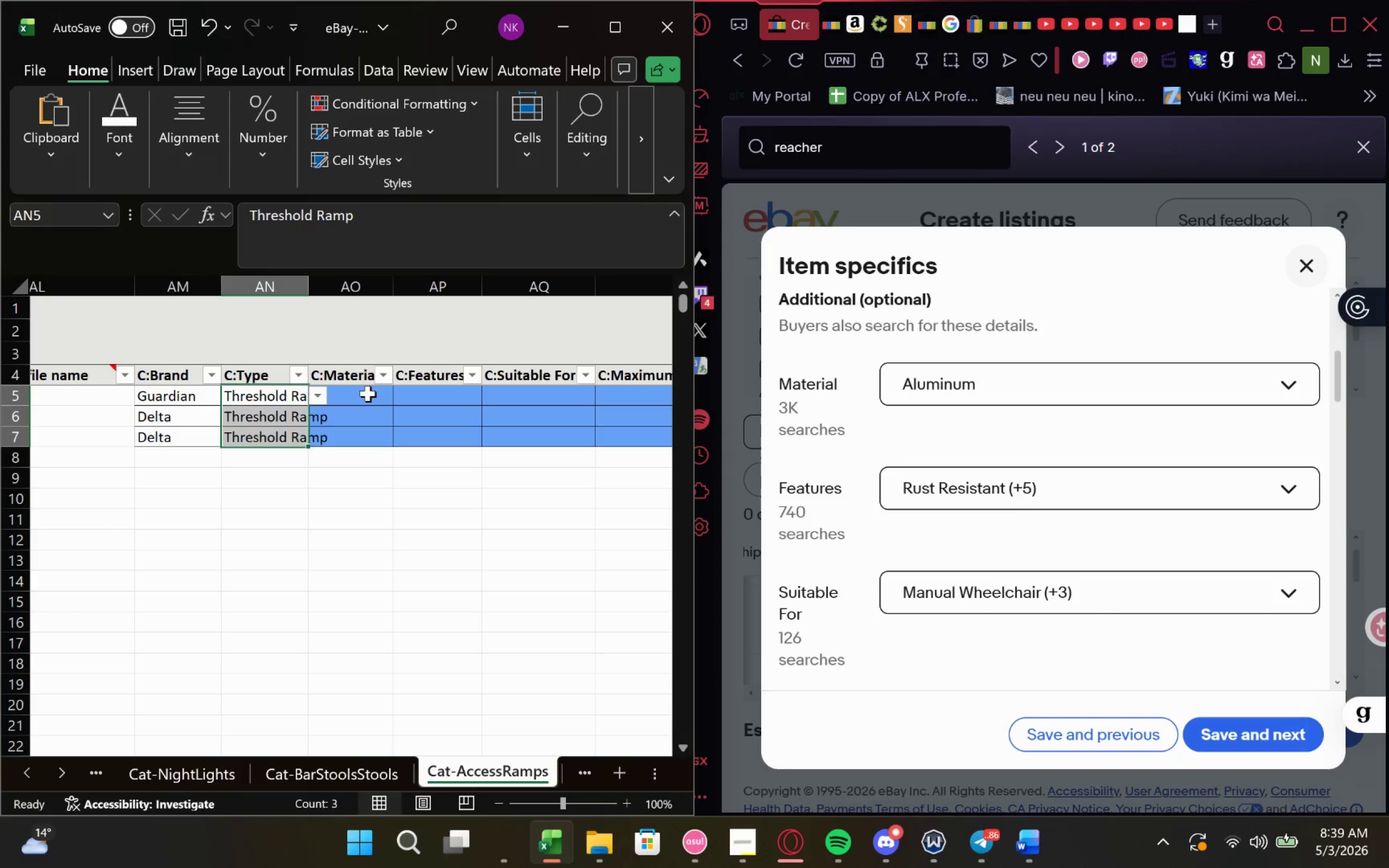 
left_click([368, 393])
 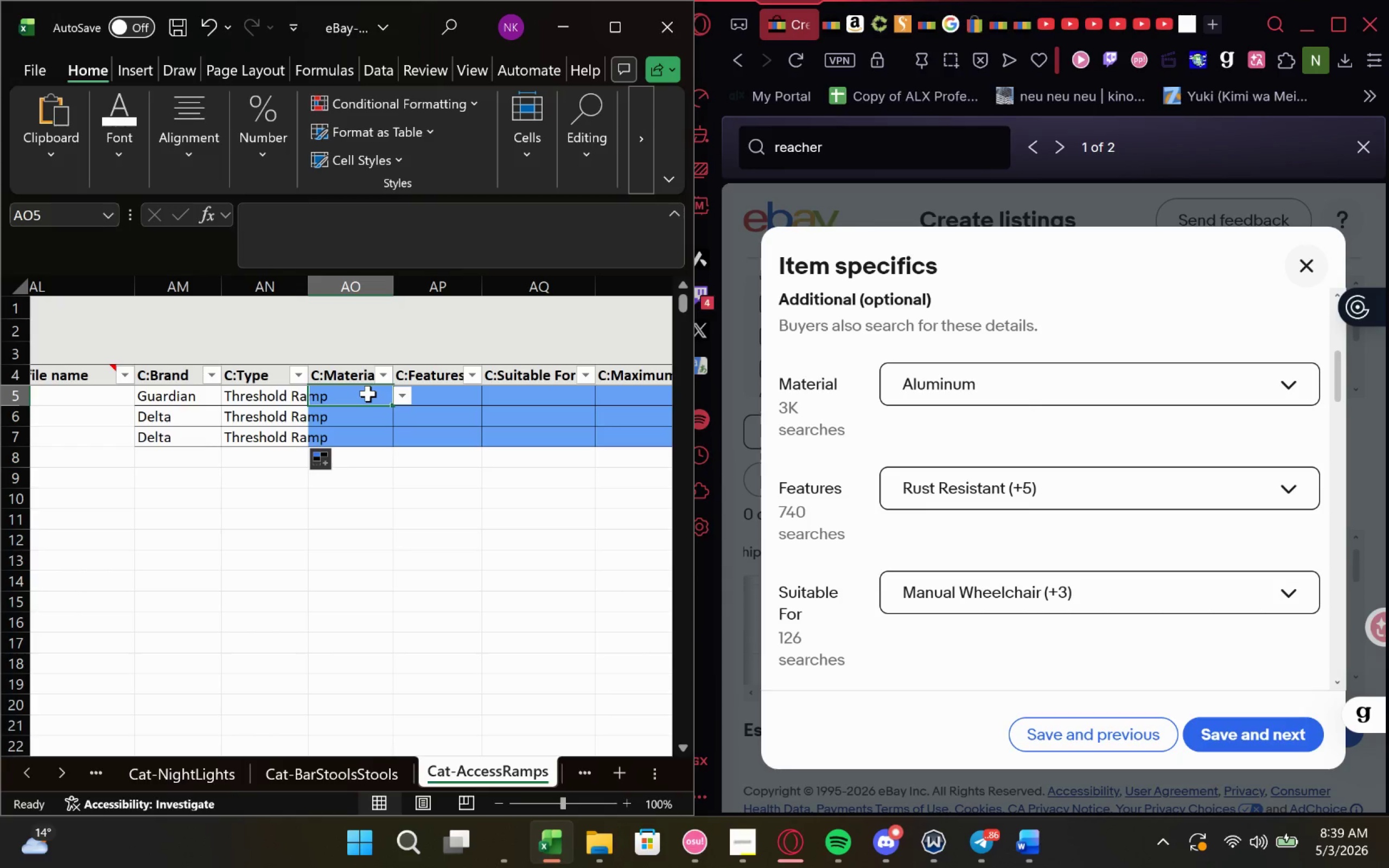 
type(al)
 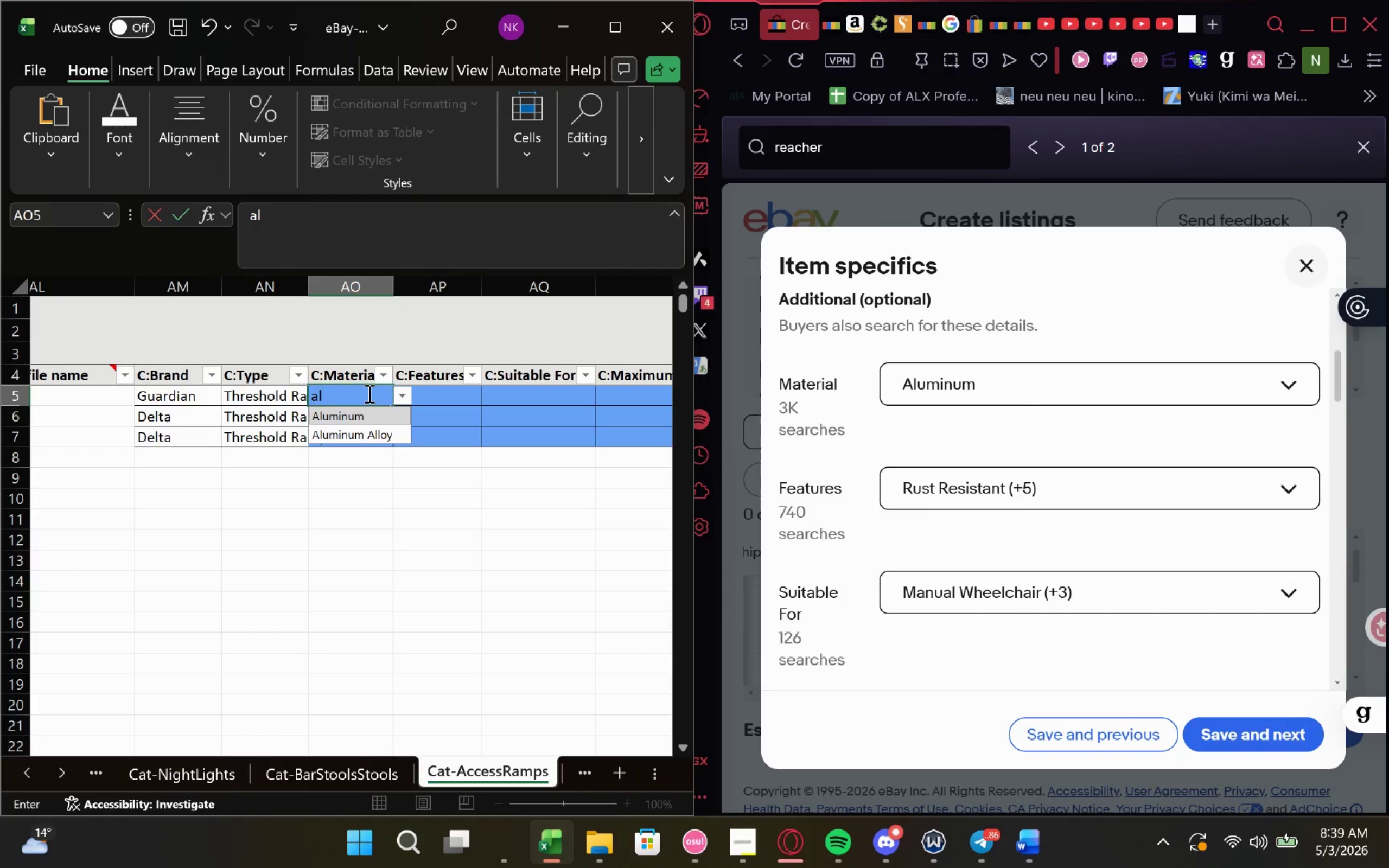 
key(Enter)
 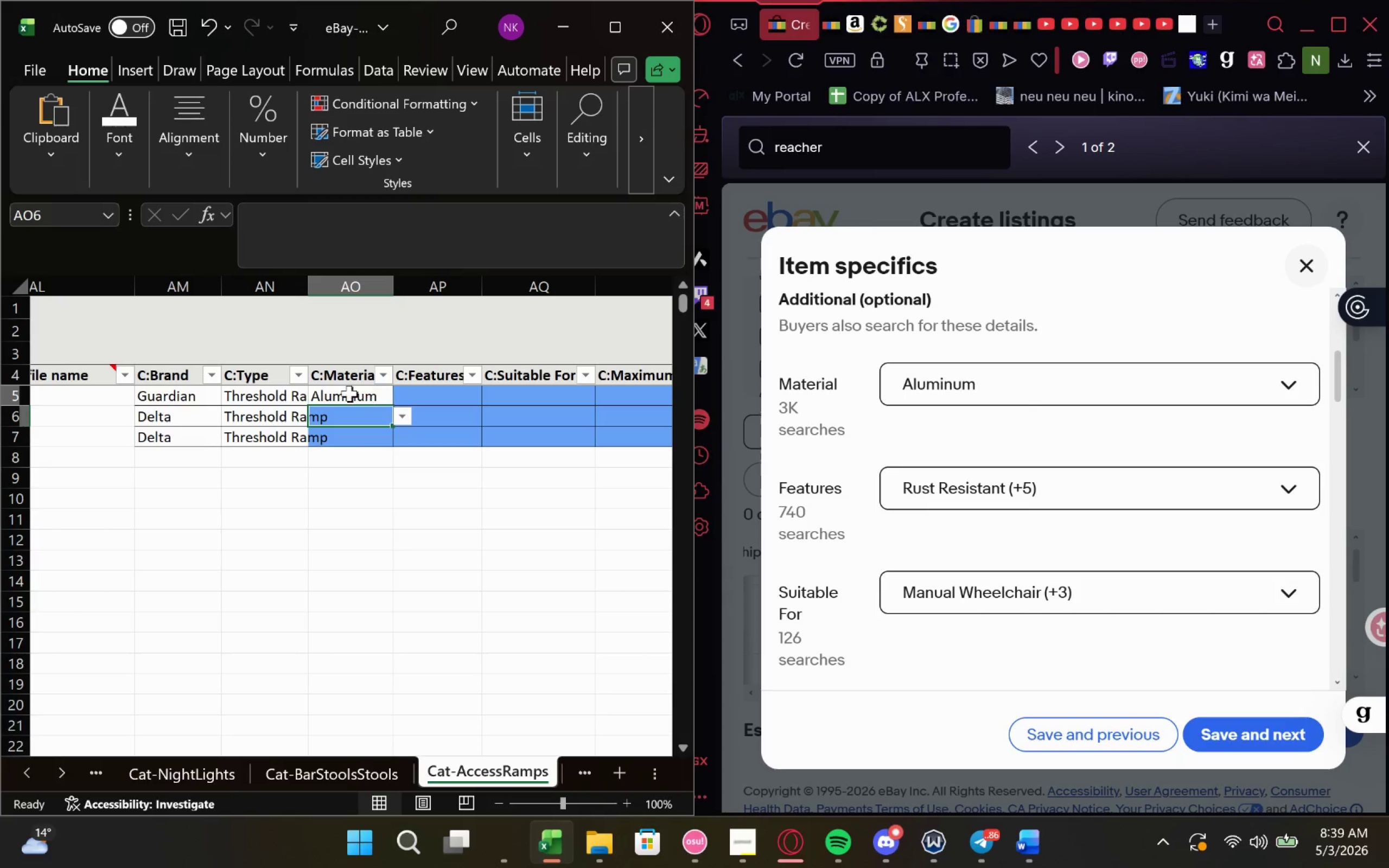 
left_click([349, 393])
 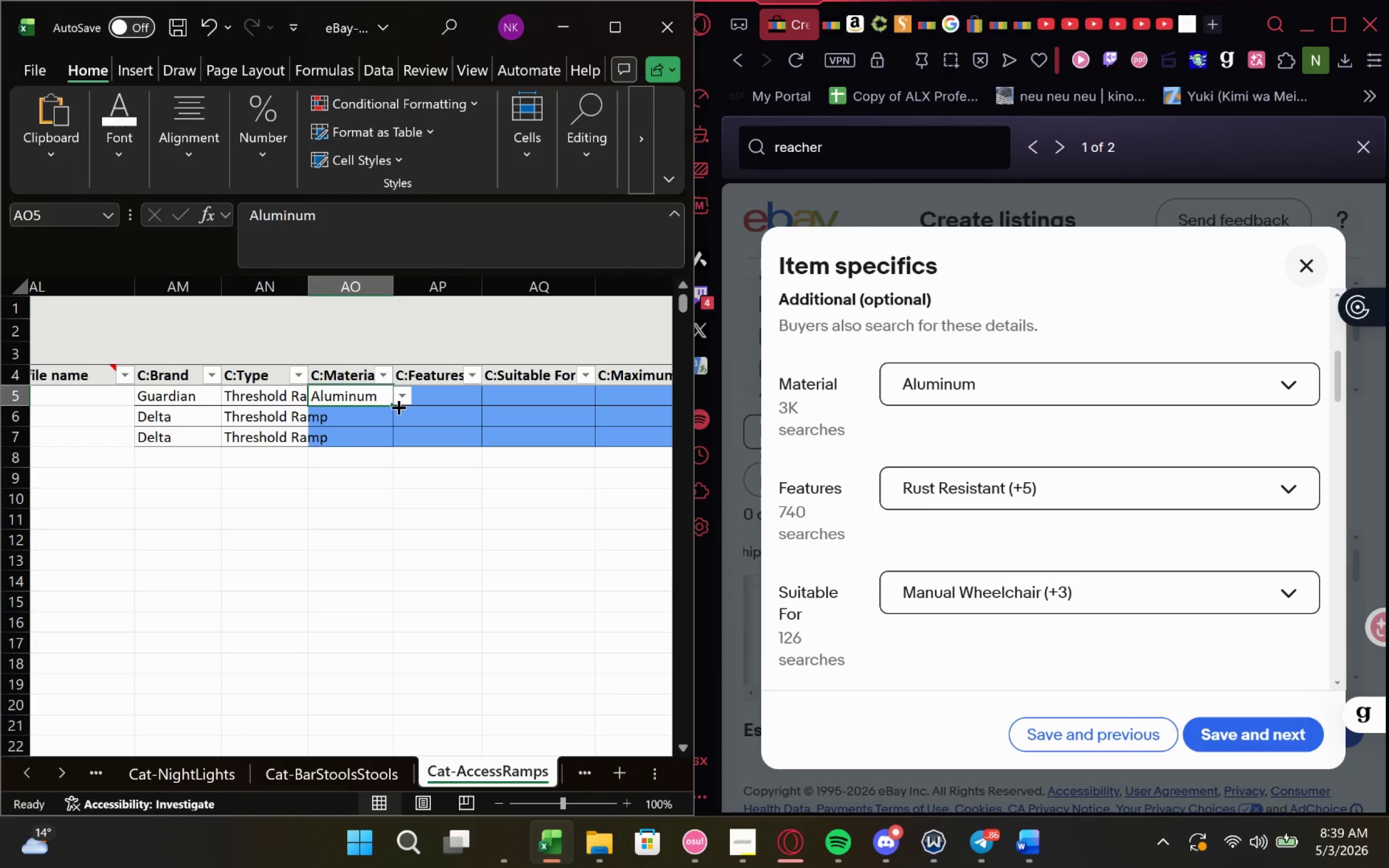 
left_click_drag(start_coordinate=[391, 406], to_coordinate=[393, 437])
 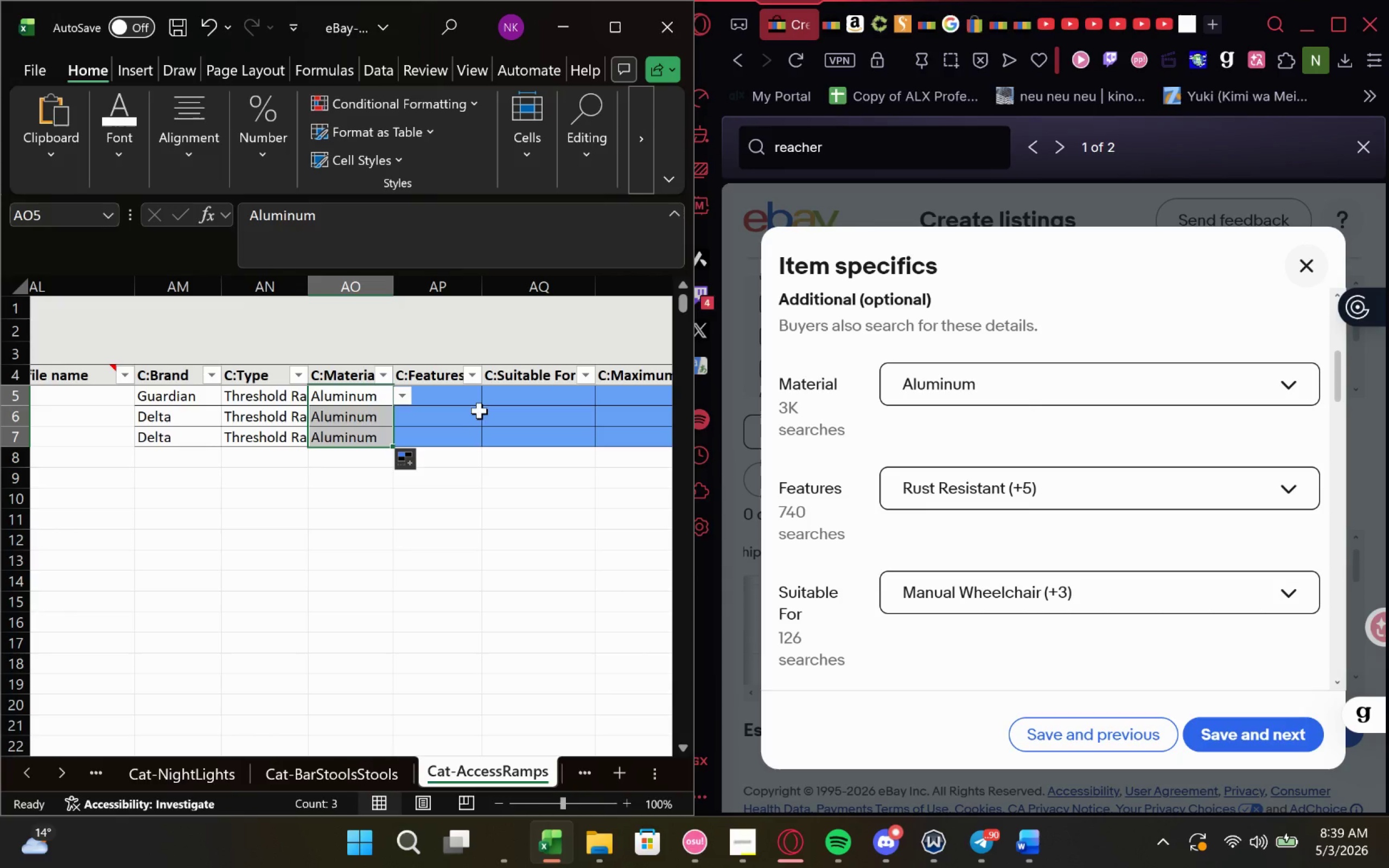 
left_click([470, 398])
 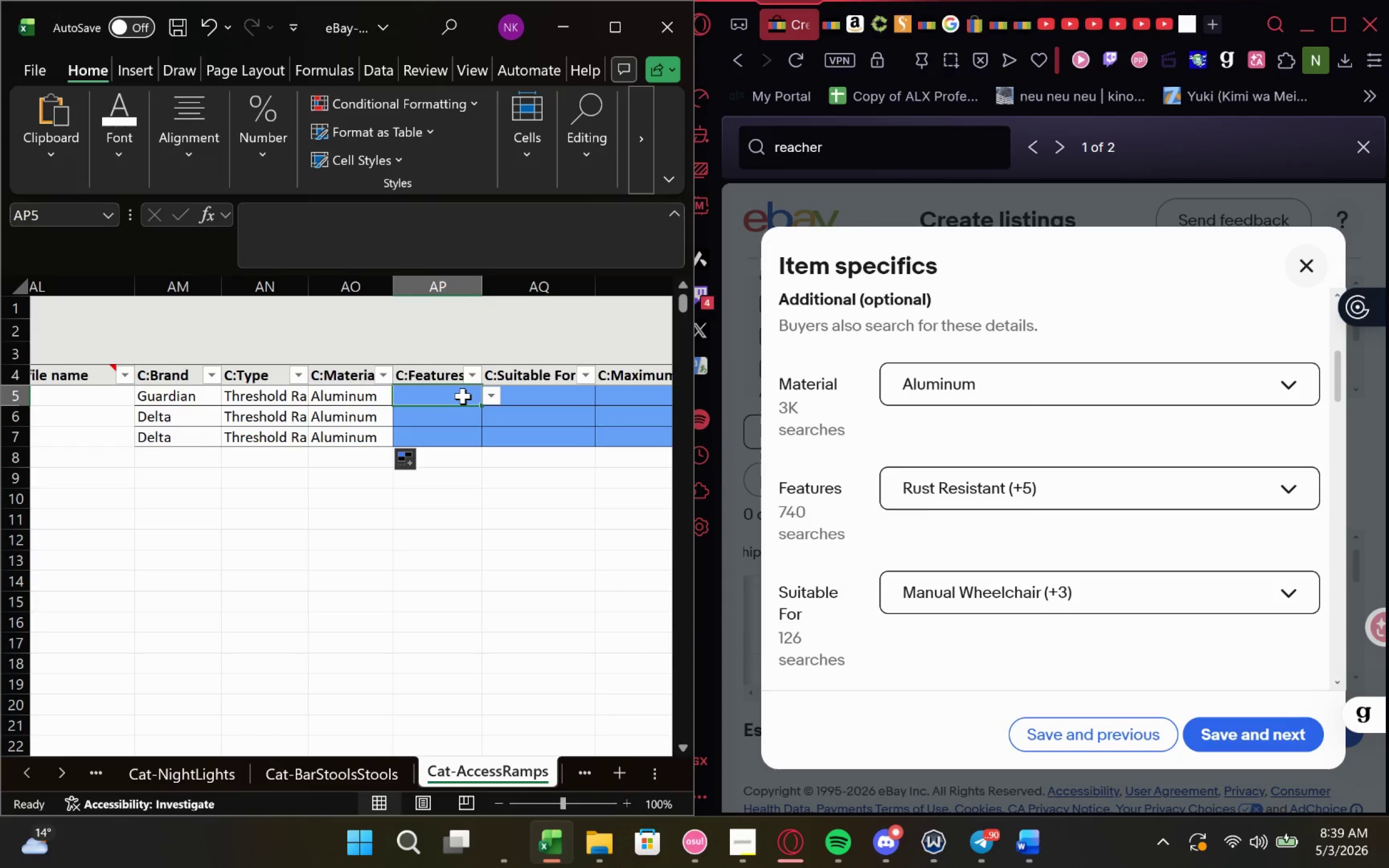 
key(R)
 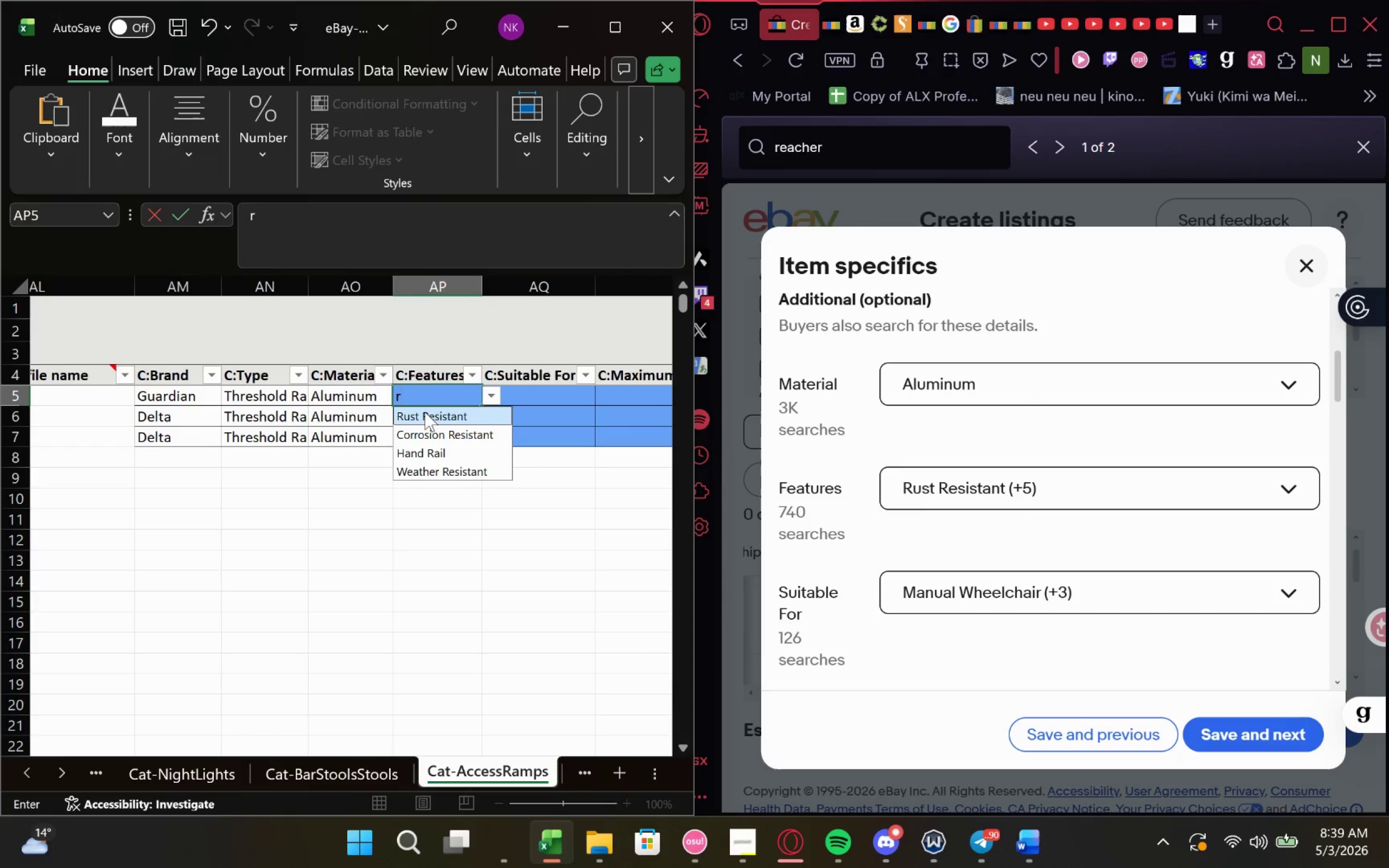 
left_click([425, 412])
 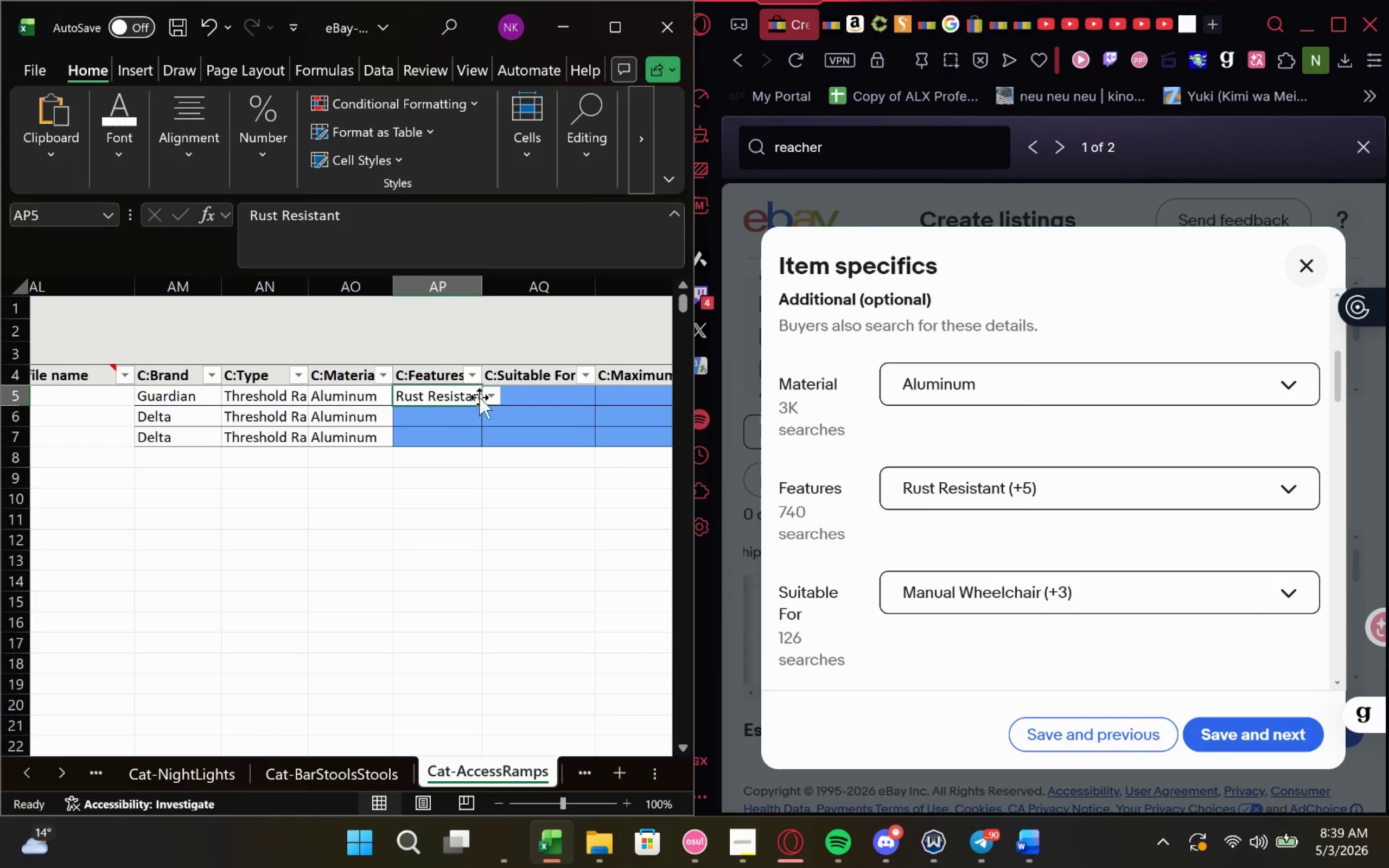 
left_click_drag(start_coordinate=[480, 401], to_coordinate=[481, 441])
 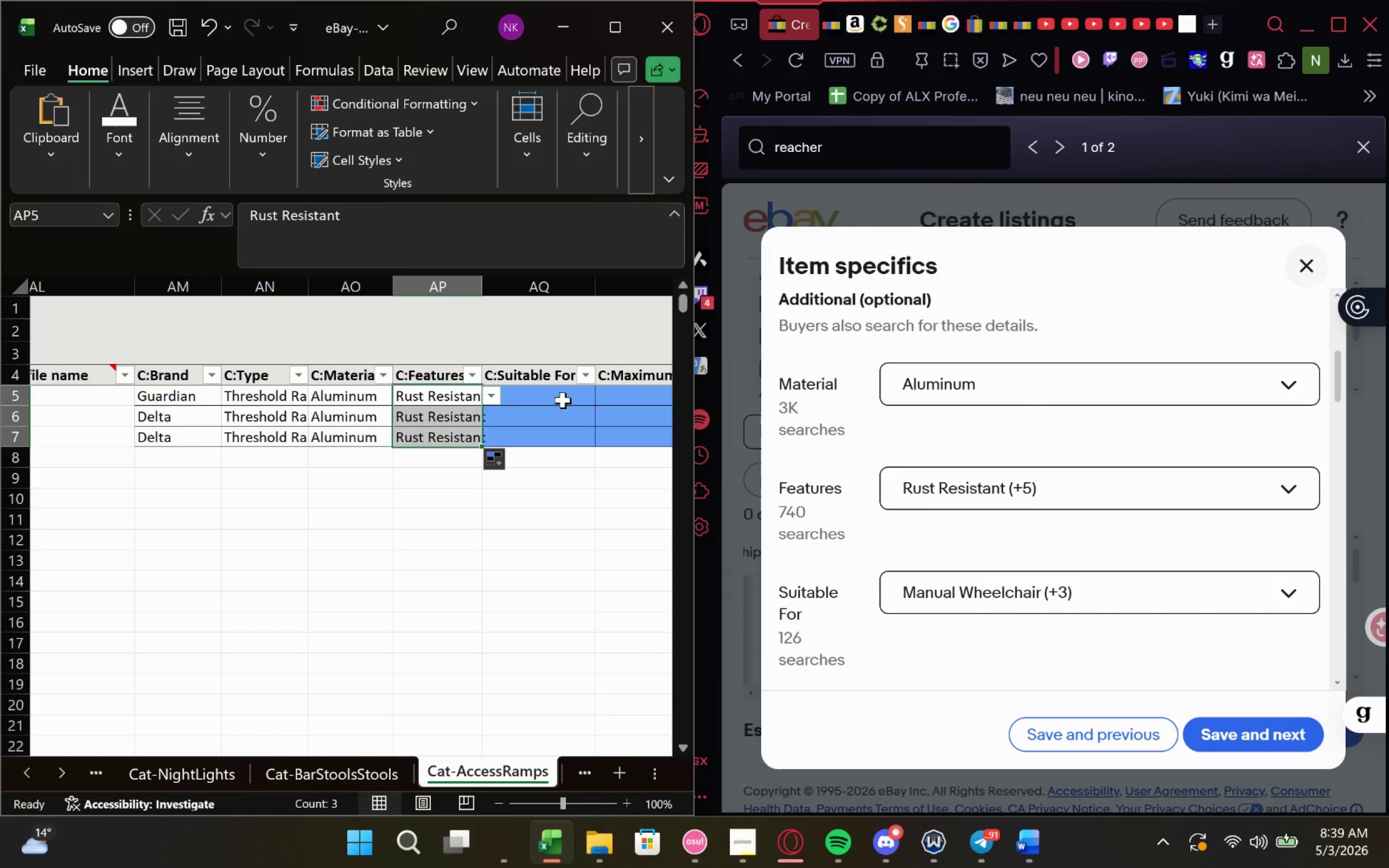 
left_click([563, 399])
 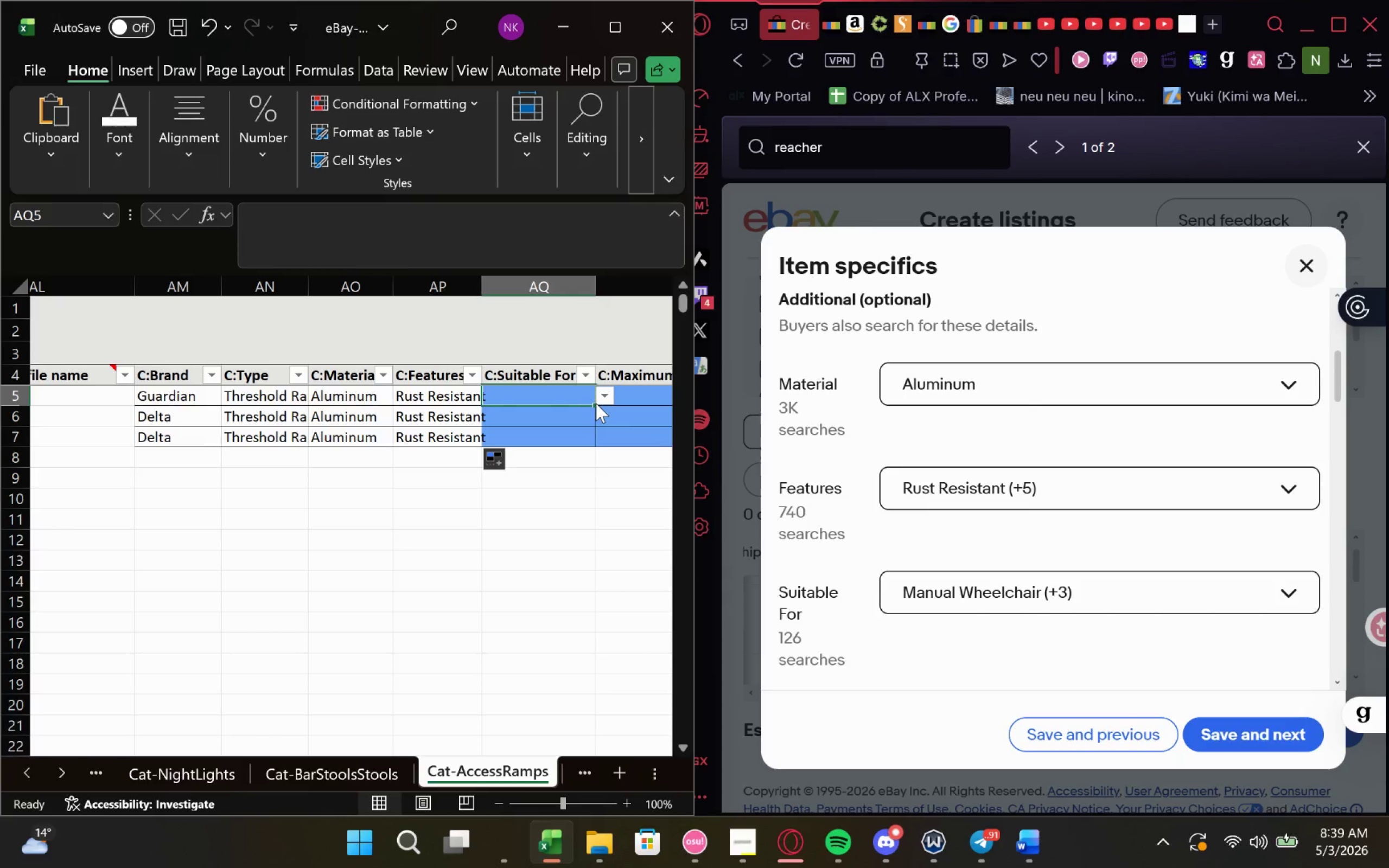 
left_click([601, 397])
 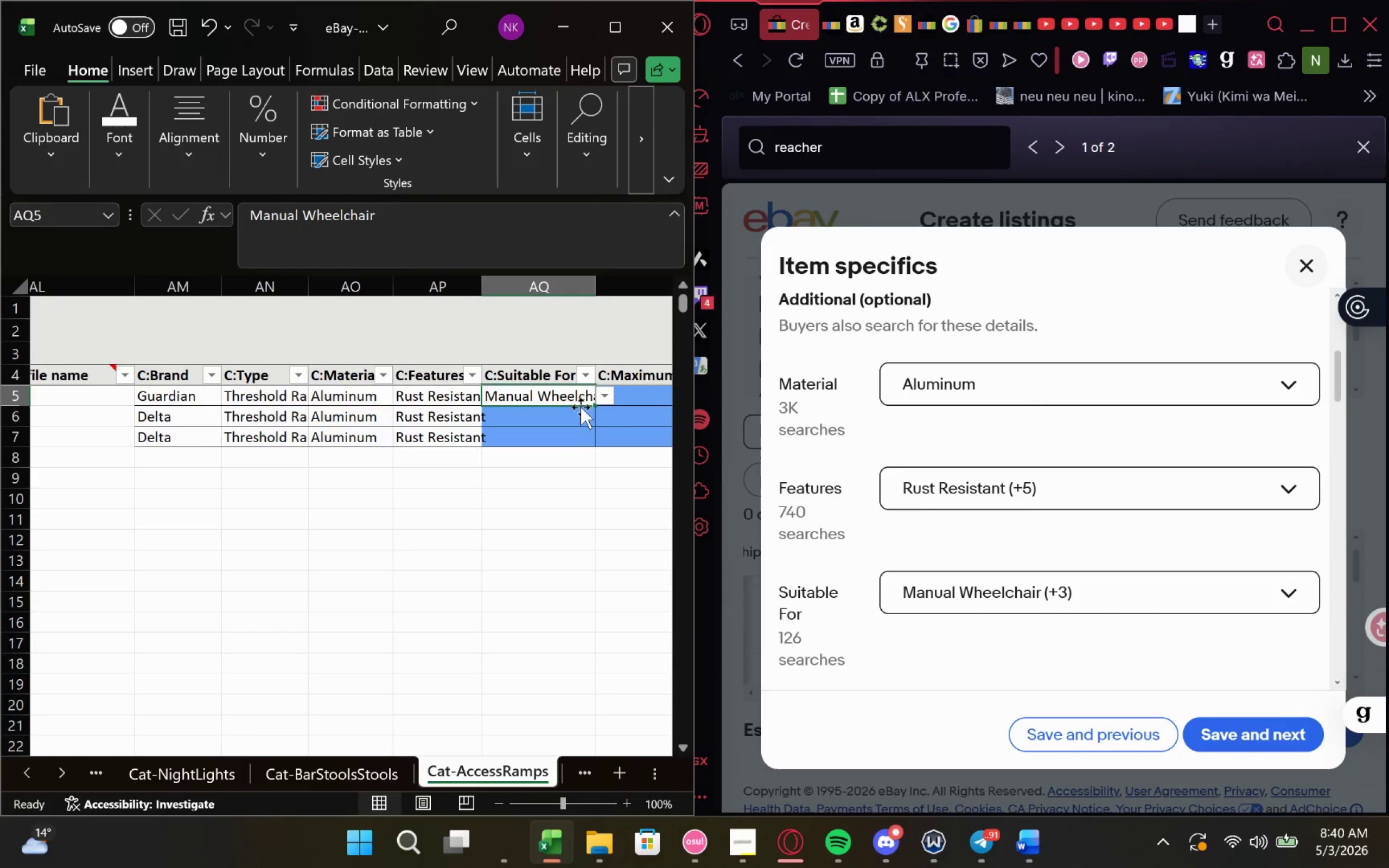 
left_click_drag(start_coordinate=[590, 405], to_coordinate=[594, 438])
 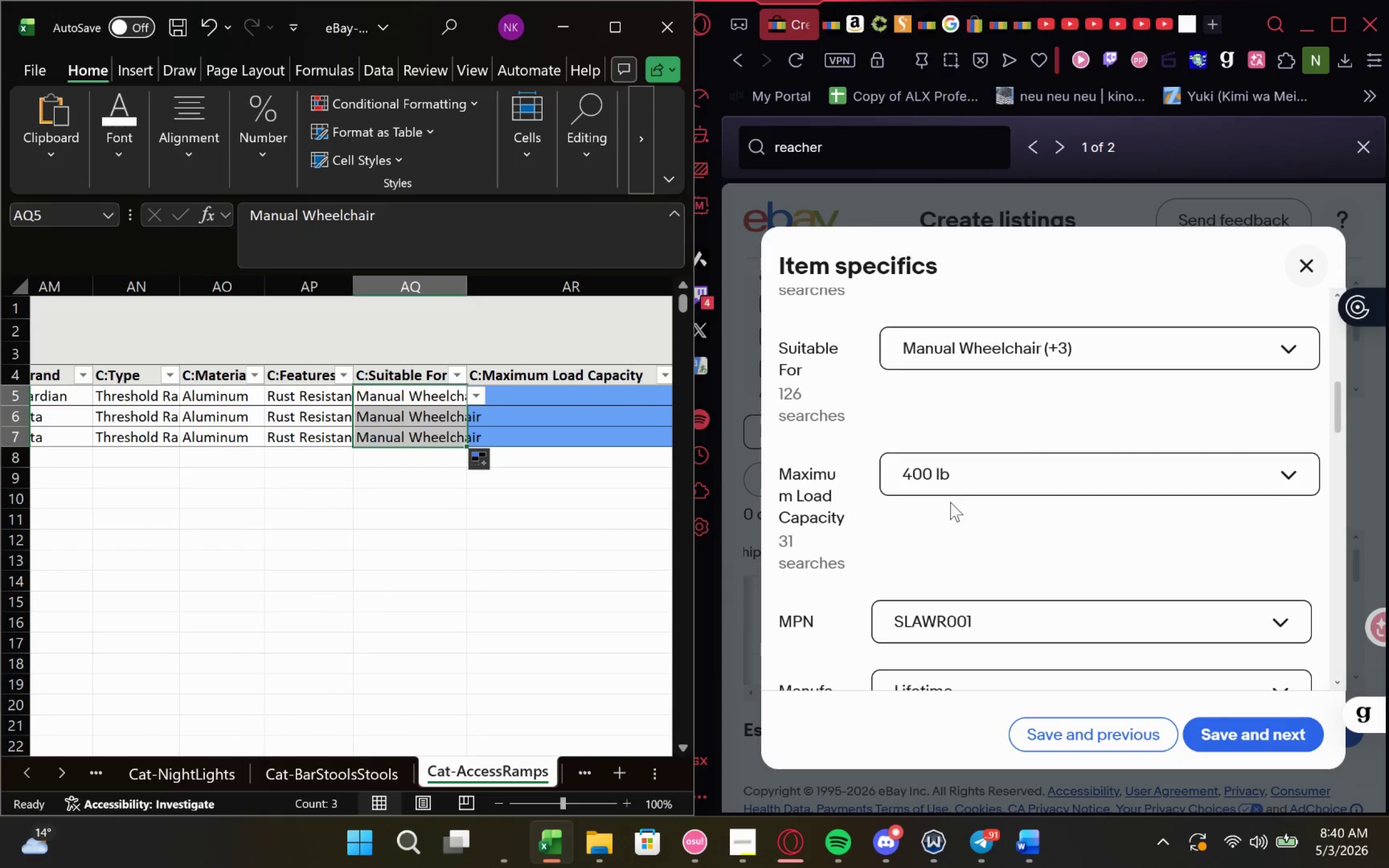 
left_click([578, 398])
 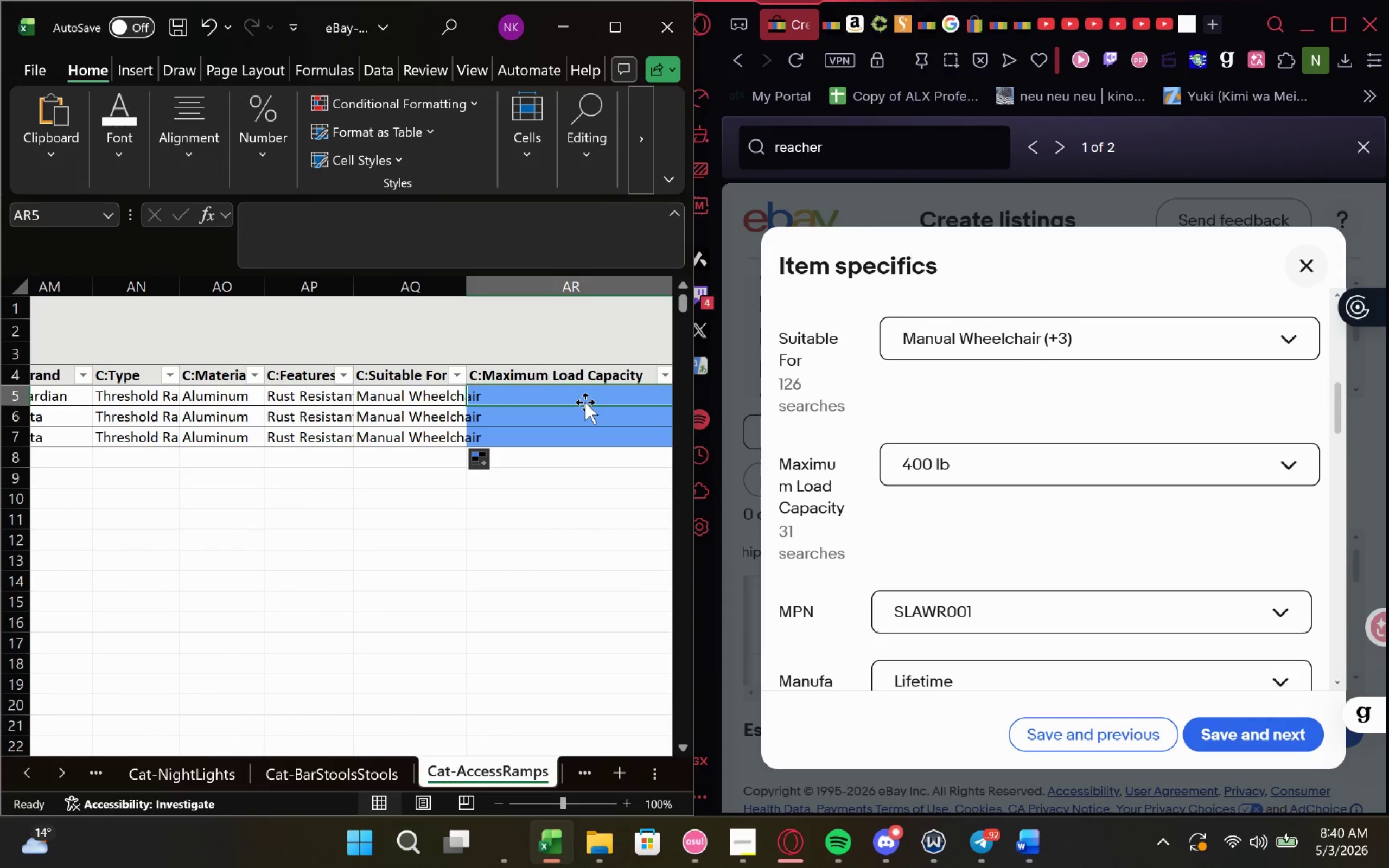 
type(400)
 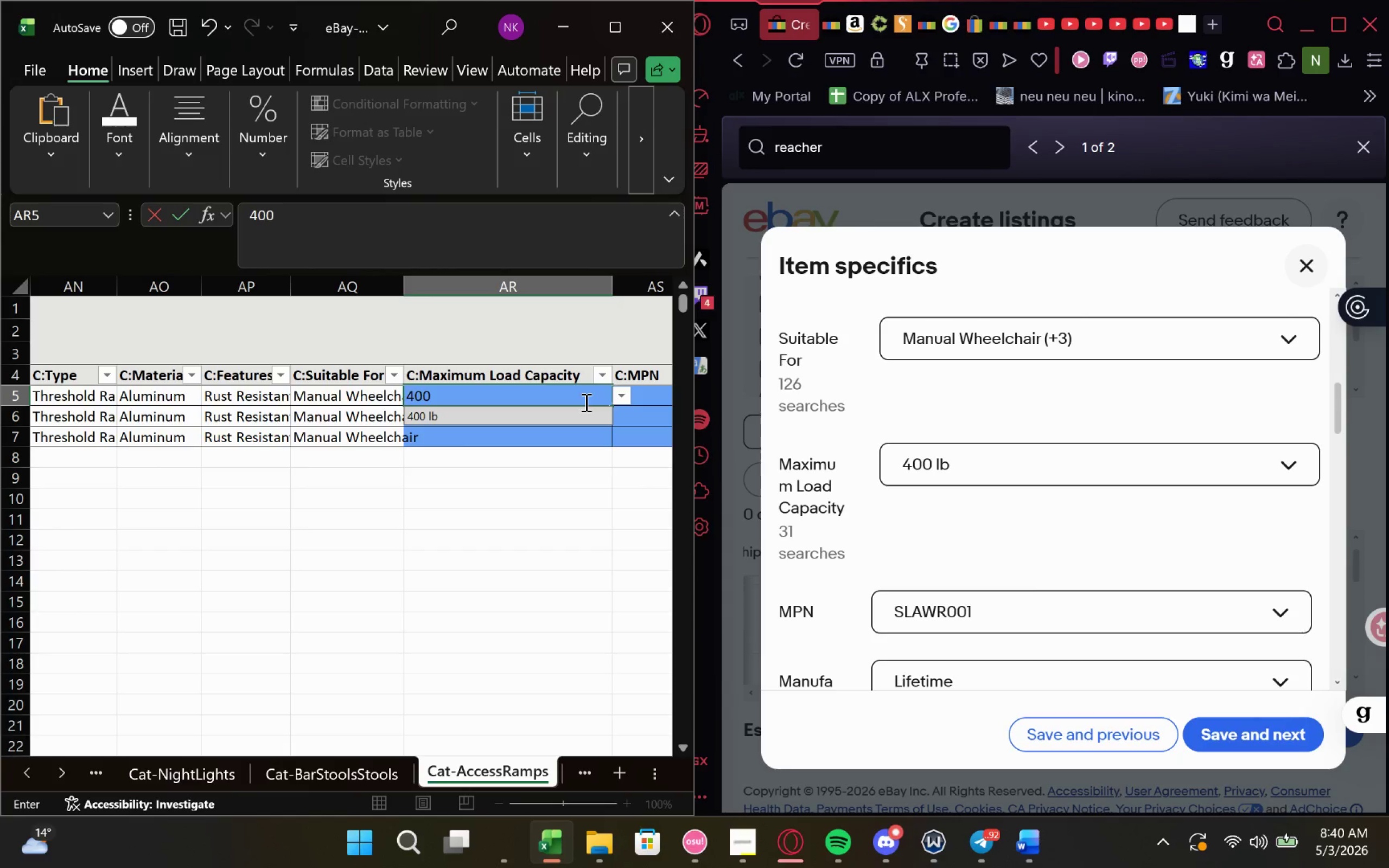 
key(Backspace)
 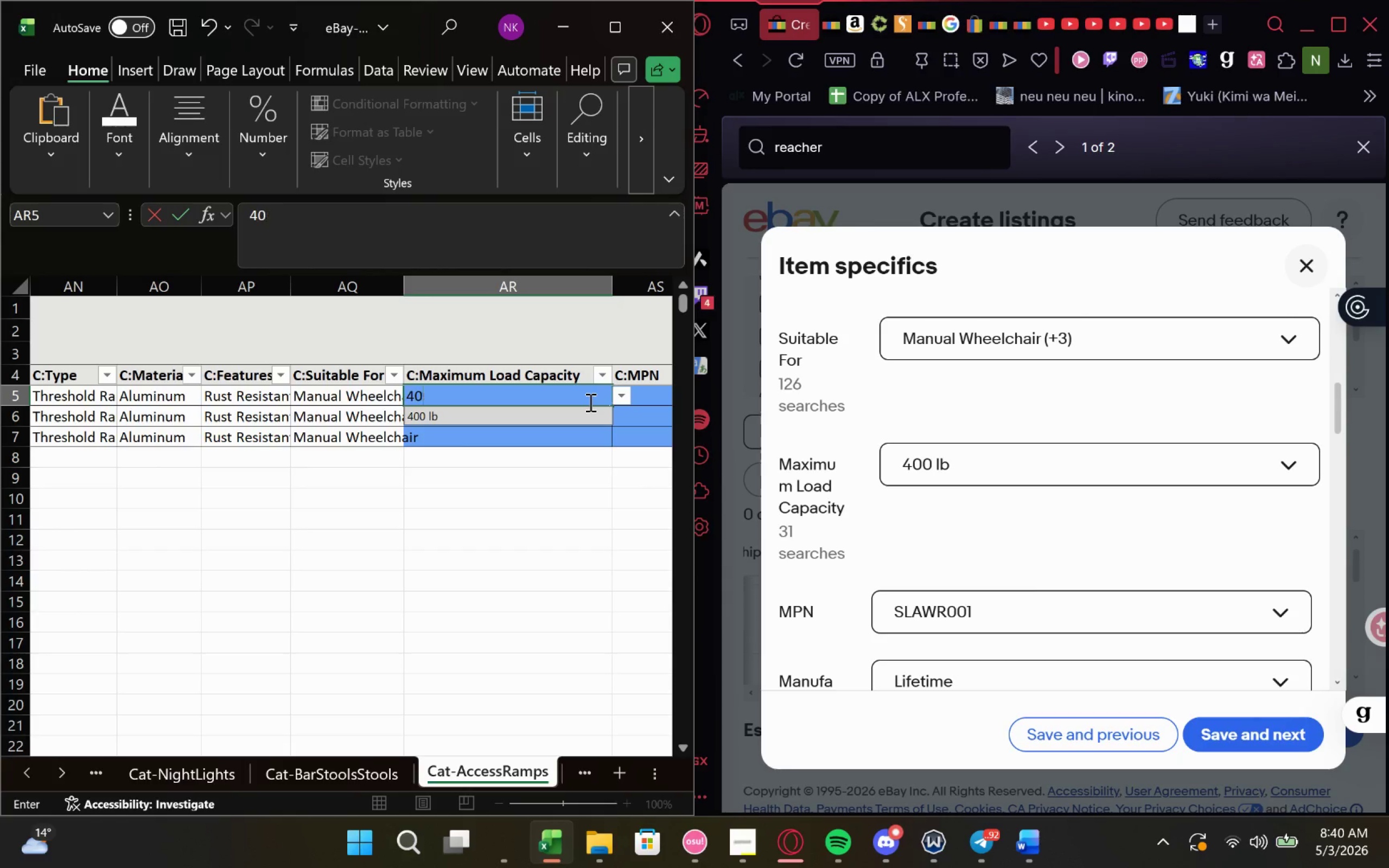 
key(Backspace)
 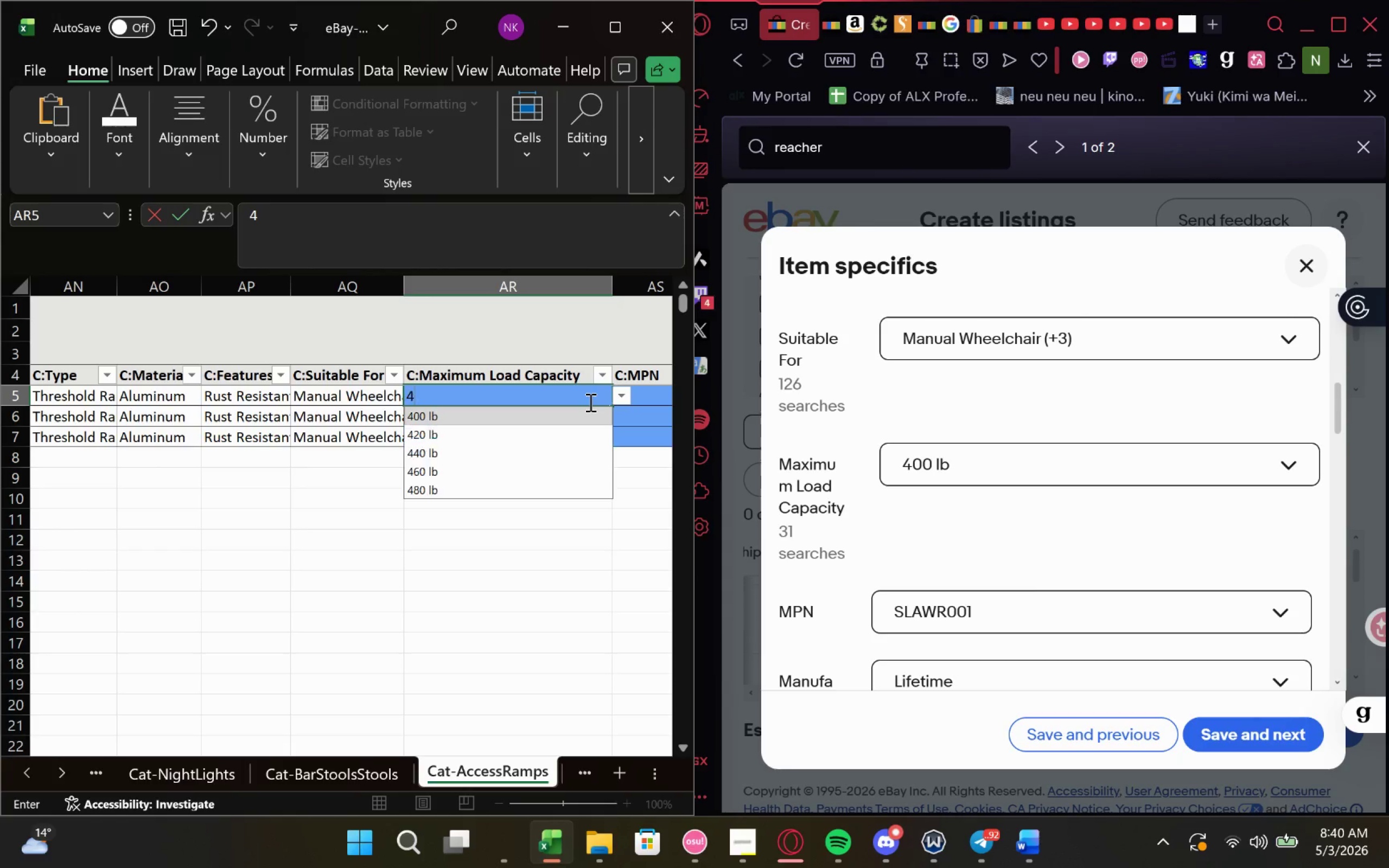 
key(Backspace)
 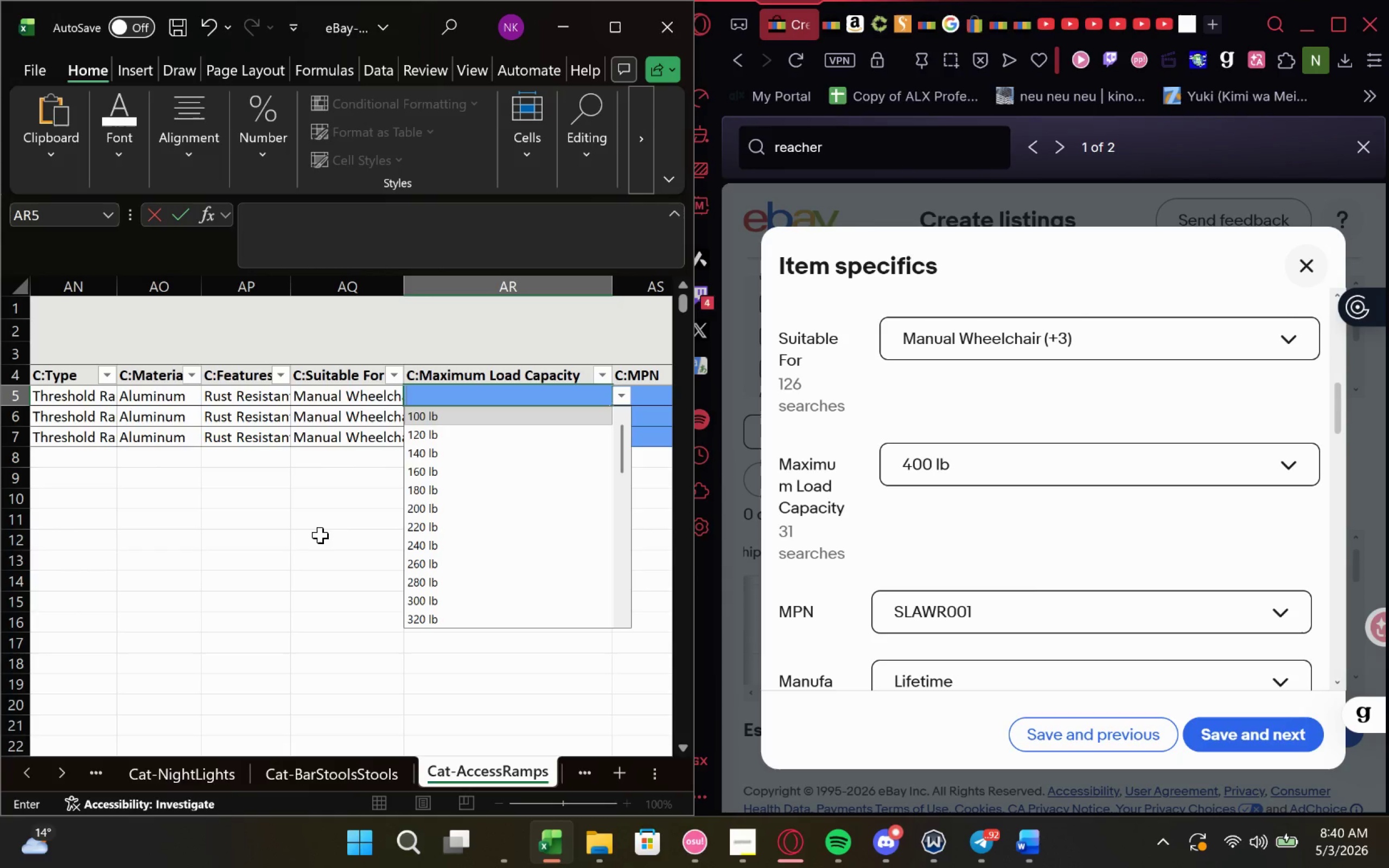 
left_click([316, 536])
 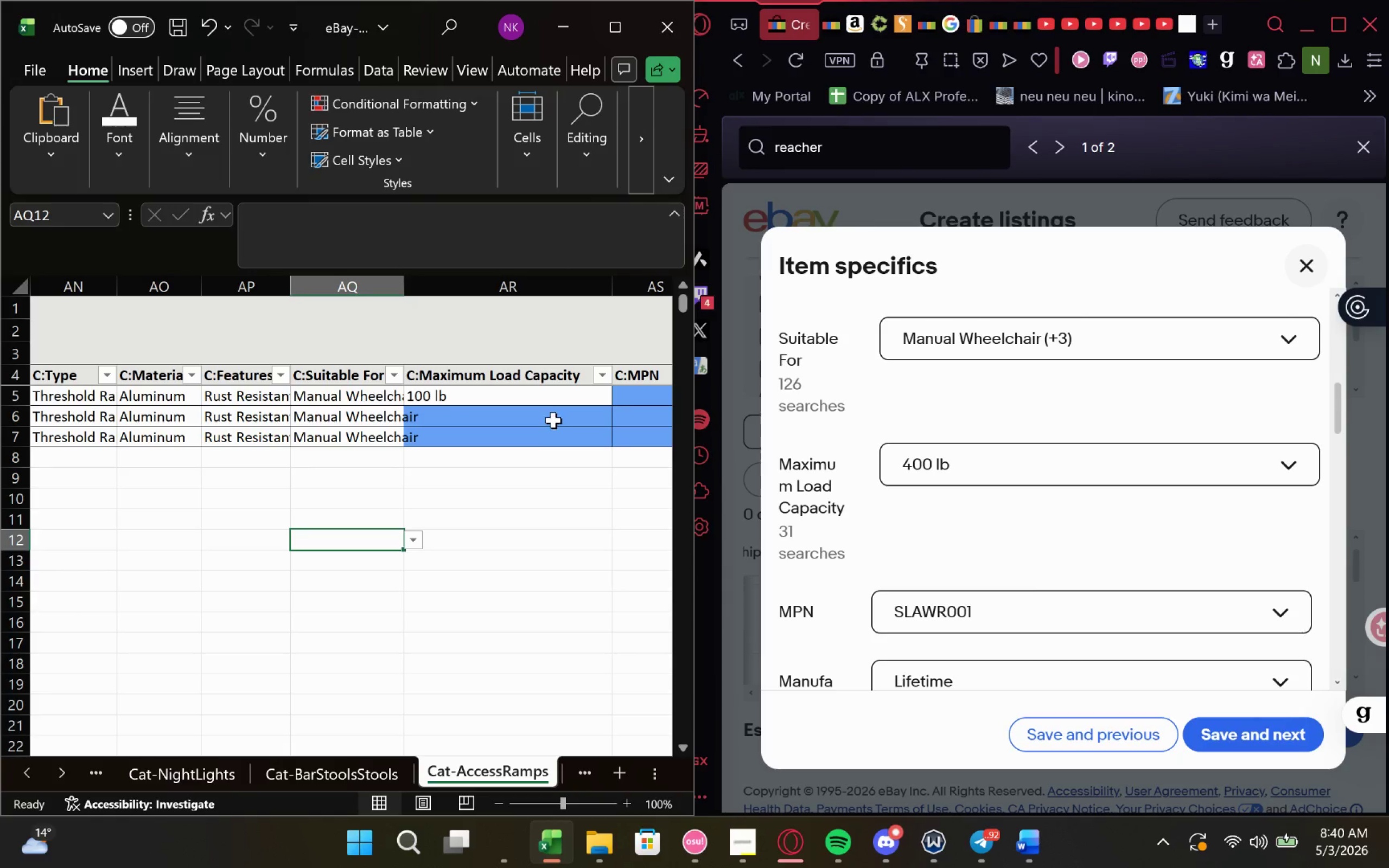 
left_click([549, 414])
 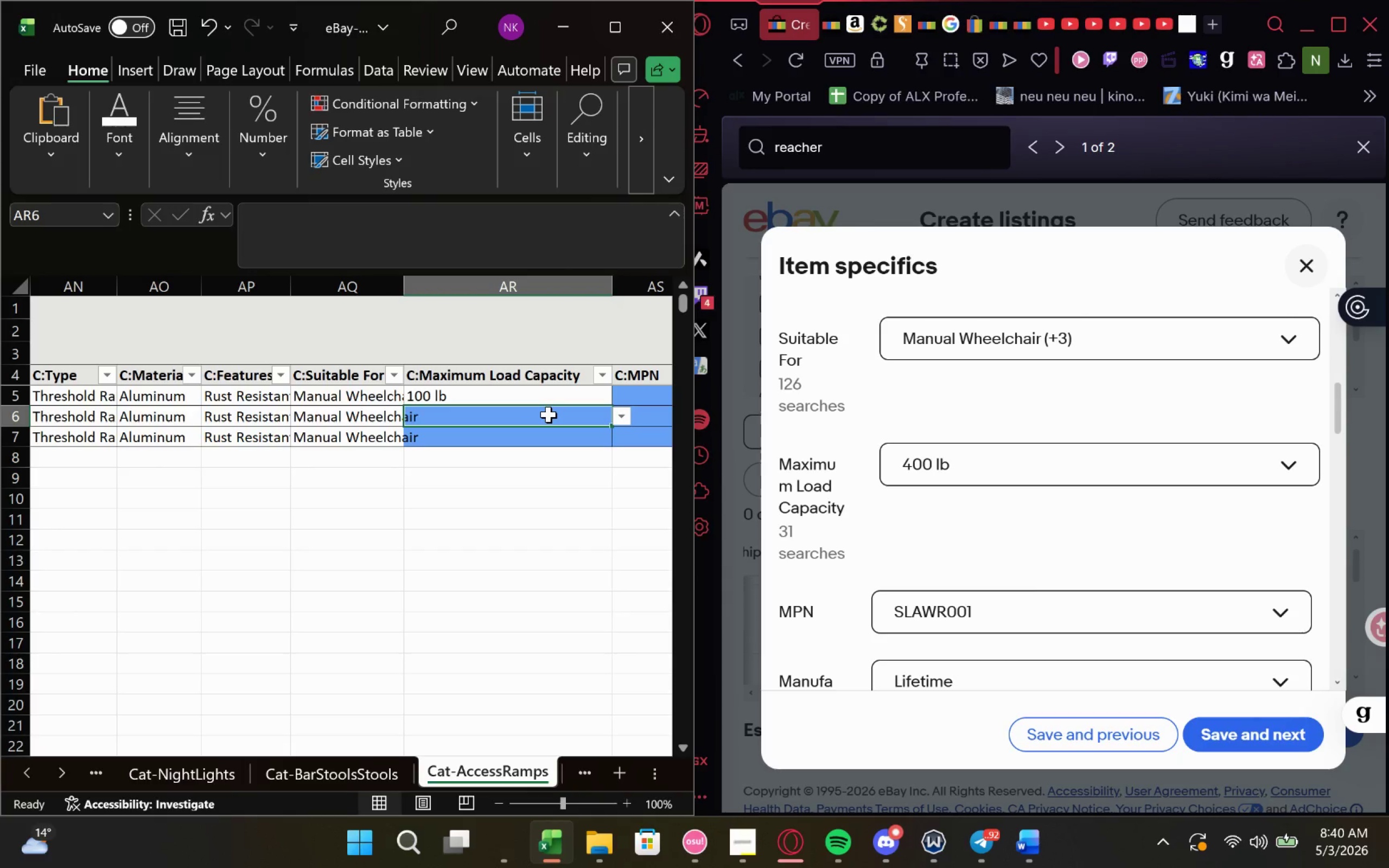 
type(400)
 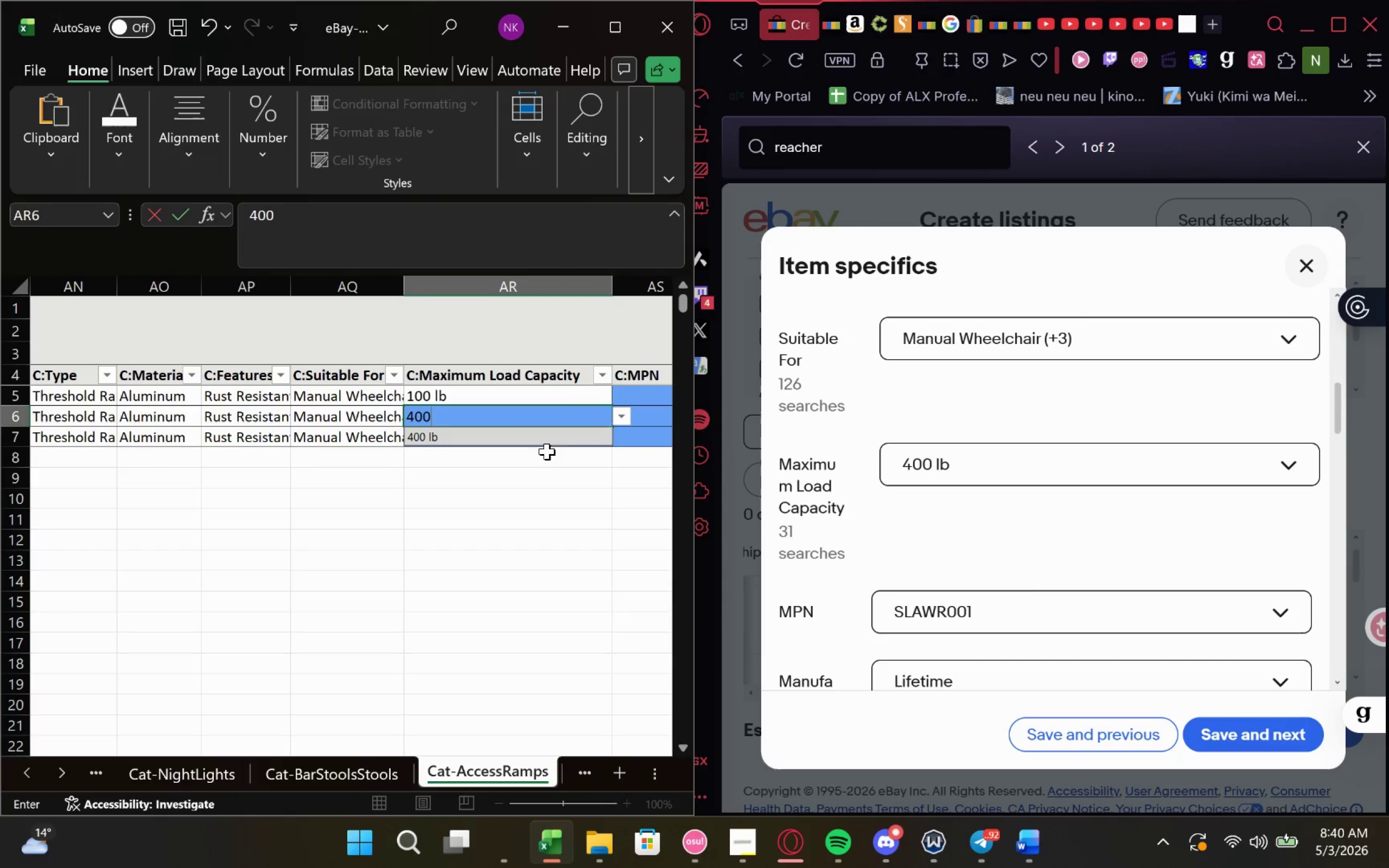 
left_click([563, 440])
 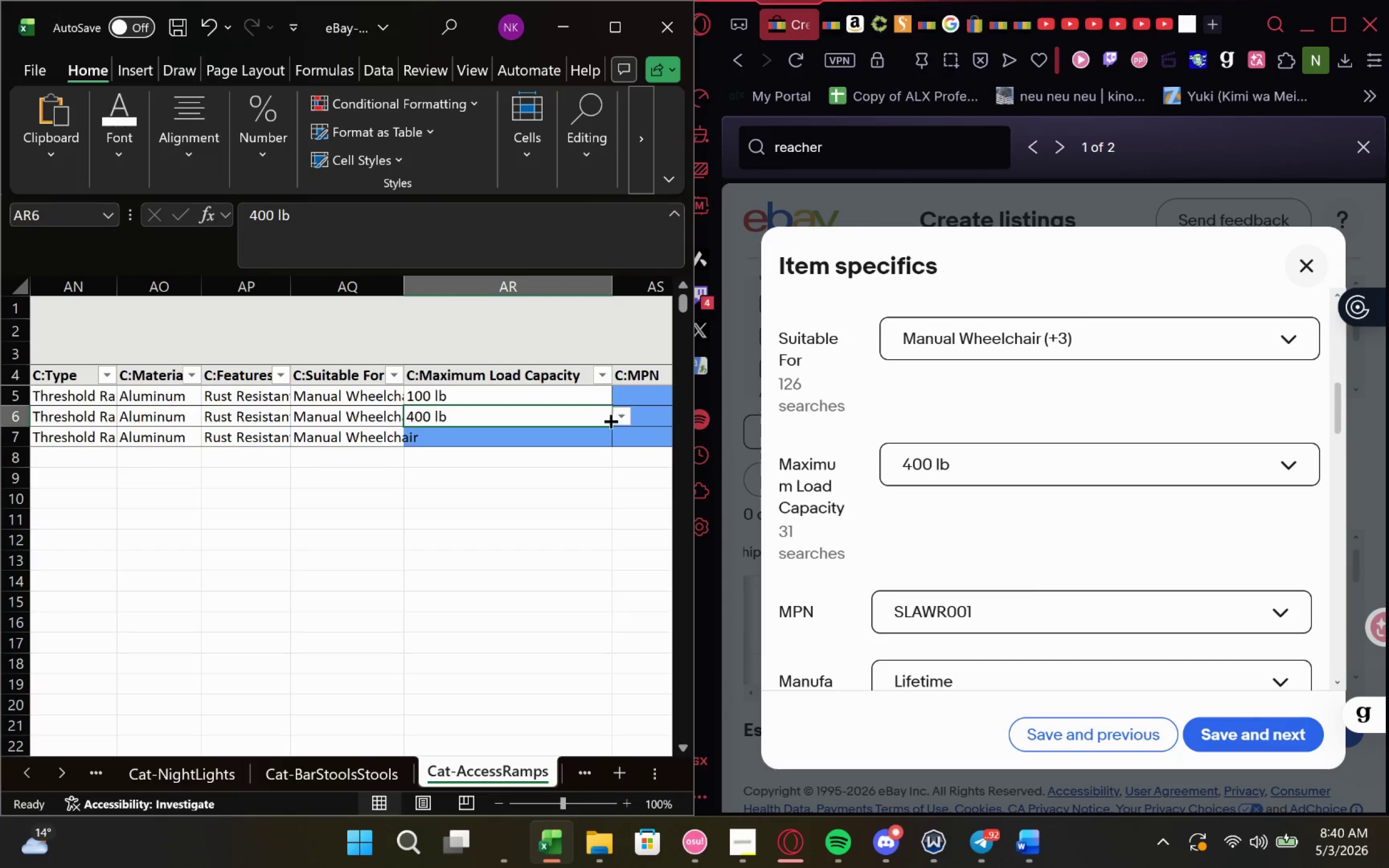 
left_click_drag(start_coordinate=[610, 424], to_coordinate=[612, 441])
 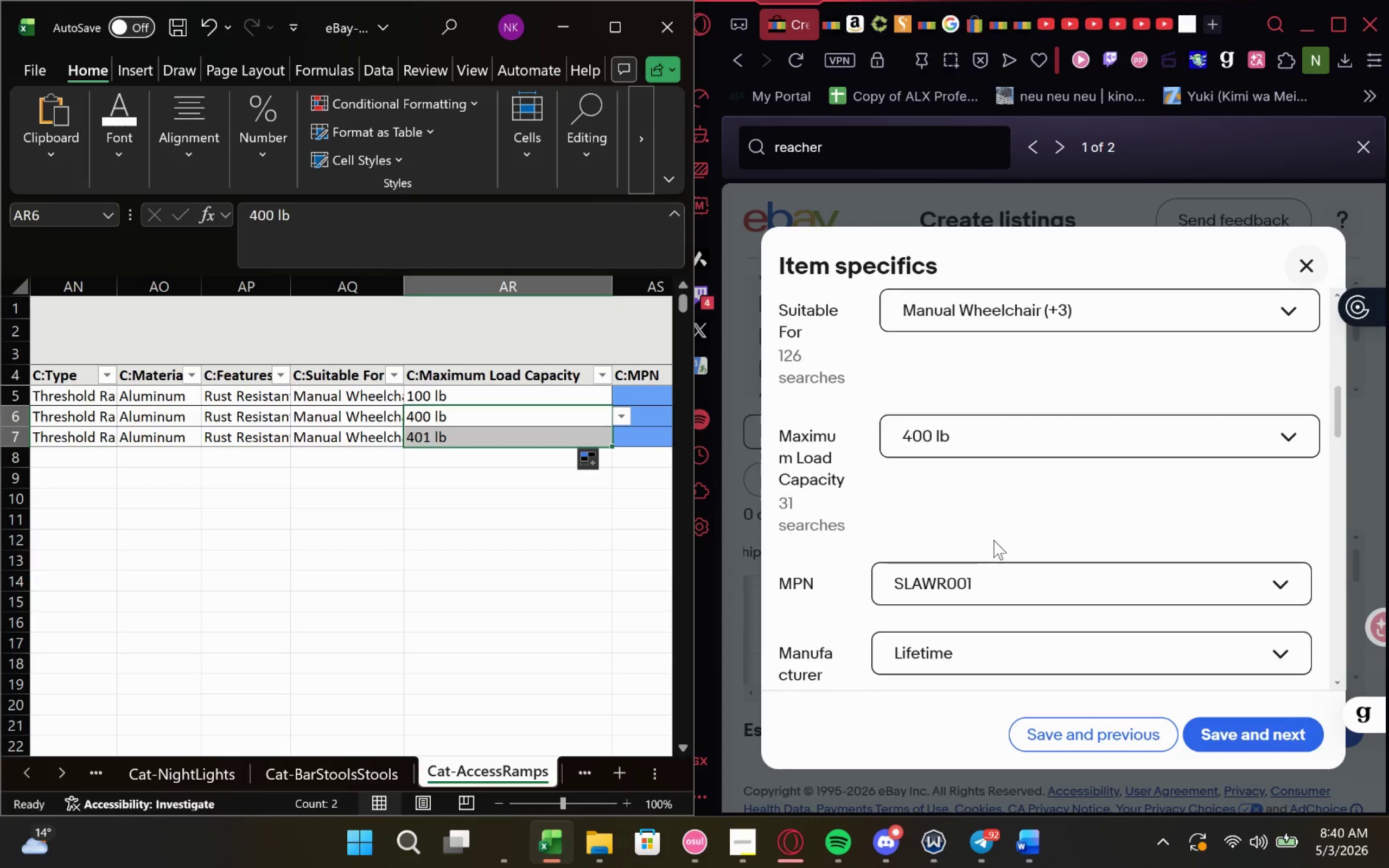 
left_click([995, 575])
 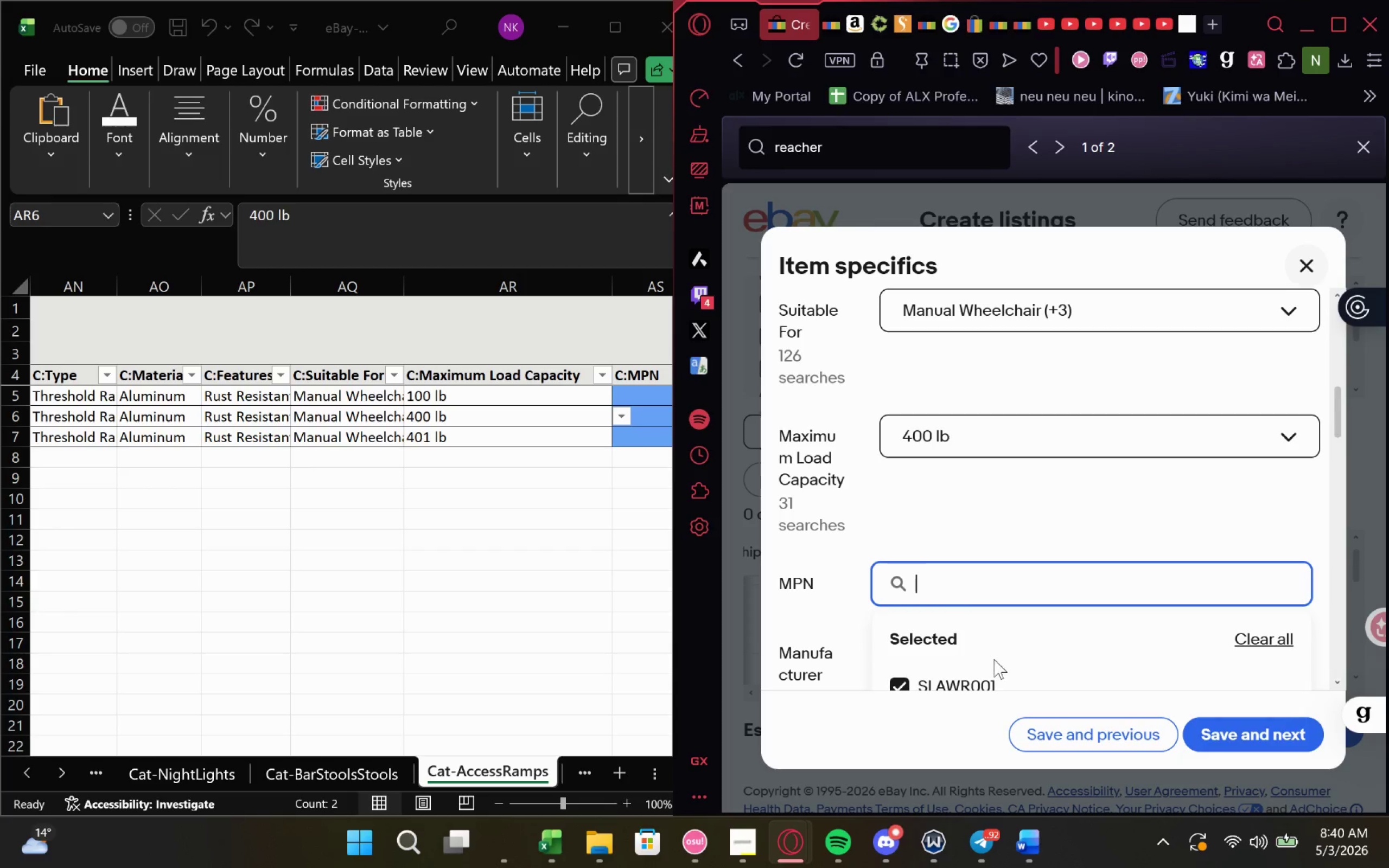 
left_click_drag(start_coordinate=[1006, 679], to_coordinate=[932, 358])
 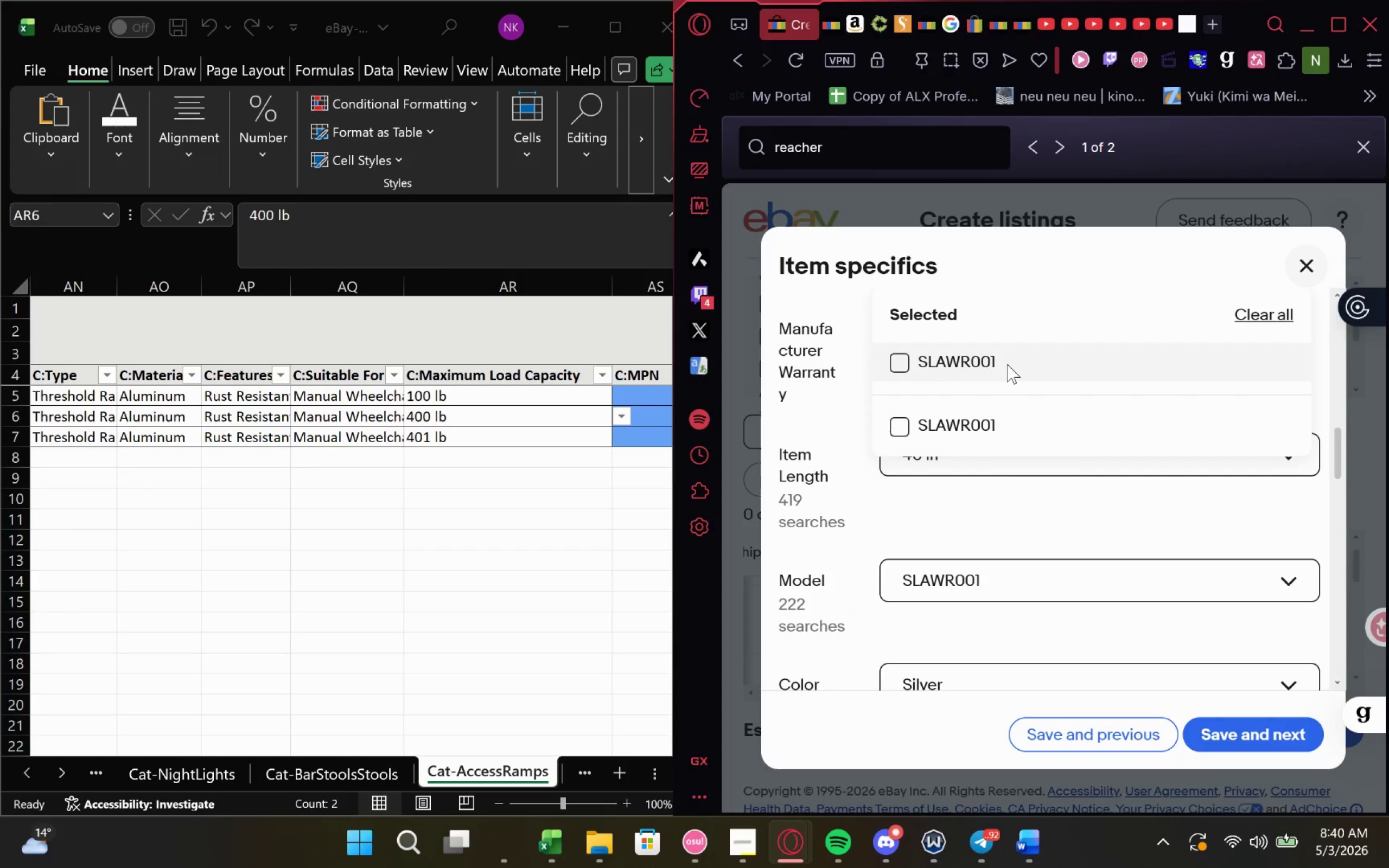 
left_click_drag(start_coordinate=[1005, 364], to_coordinate=[914, 362])
 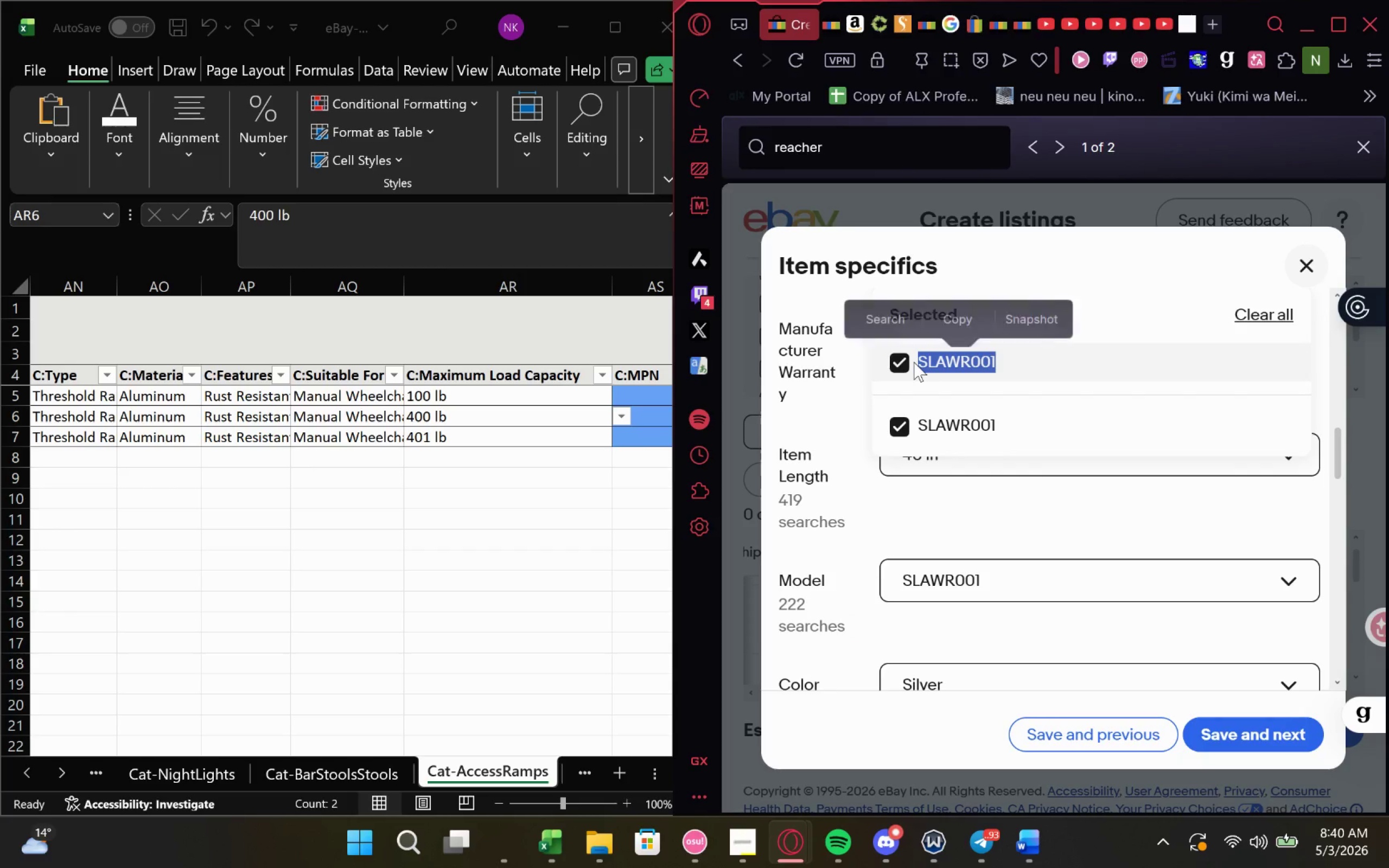 
key(Control+C)
 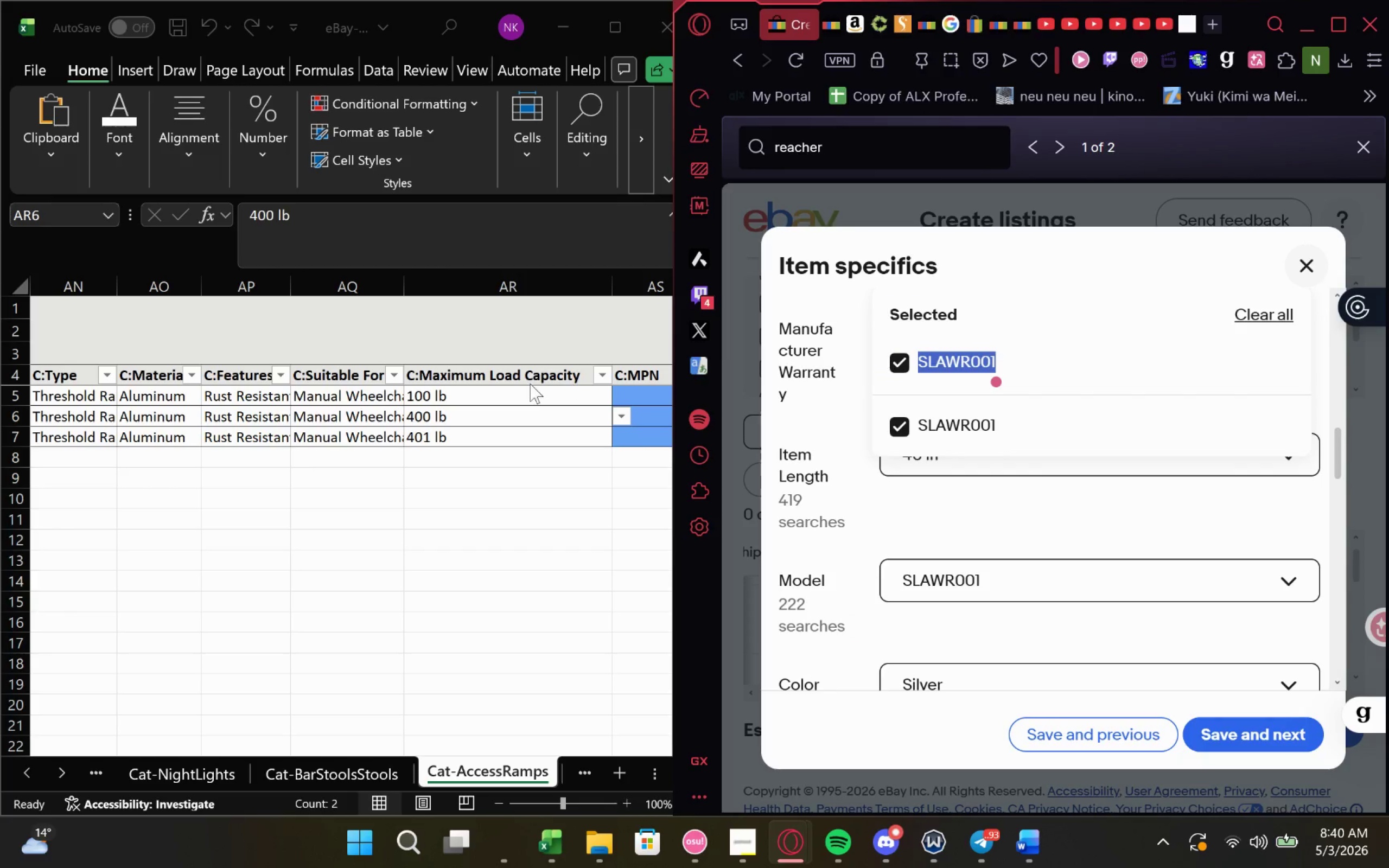 
key(Control+C)
 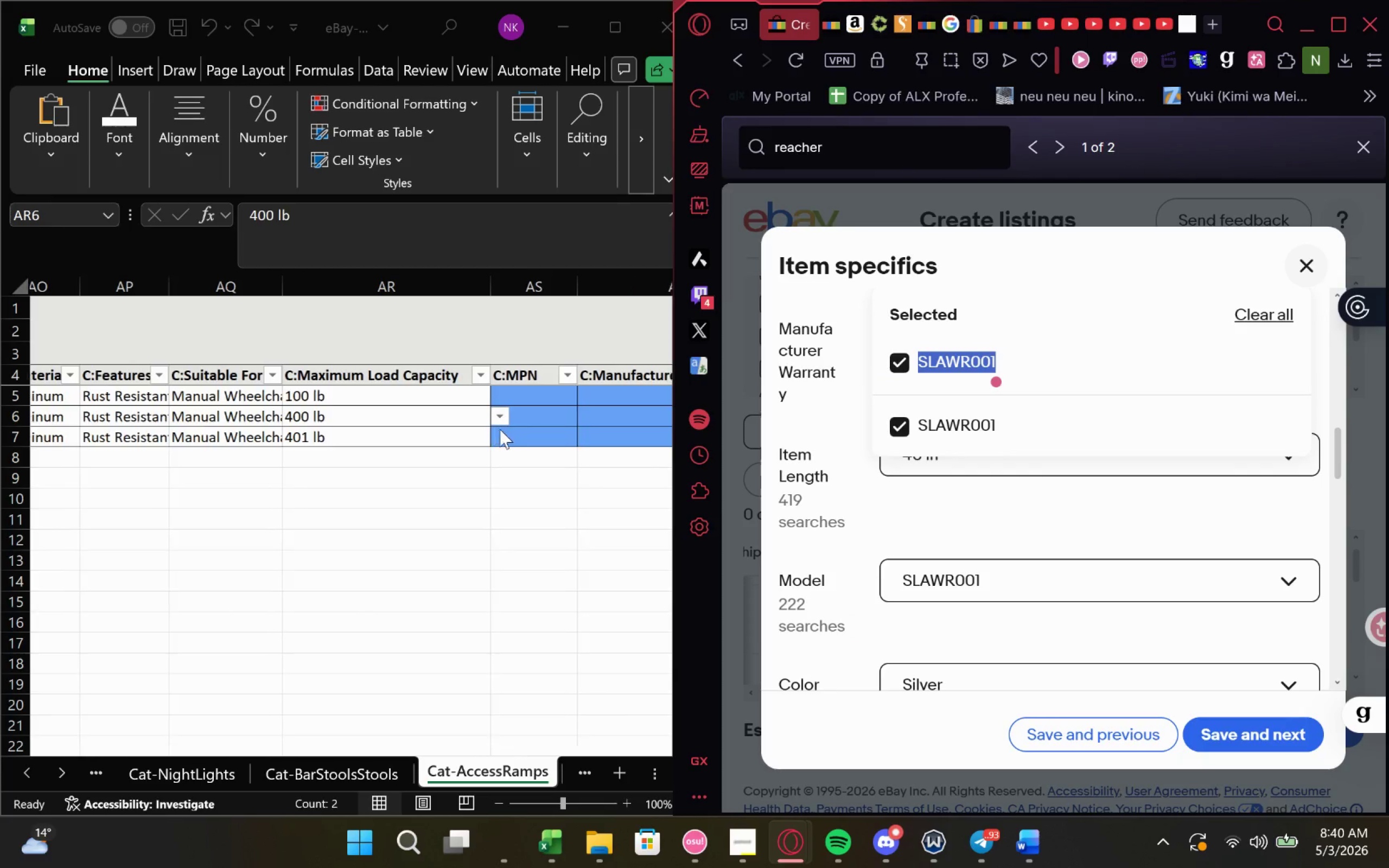 
left_click([537, 411])
 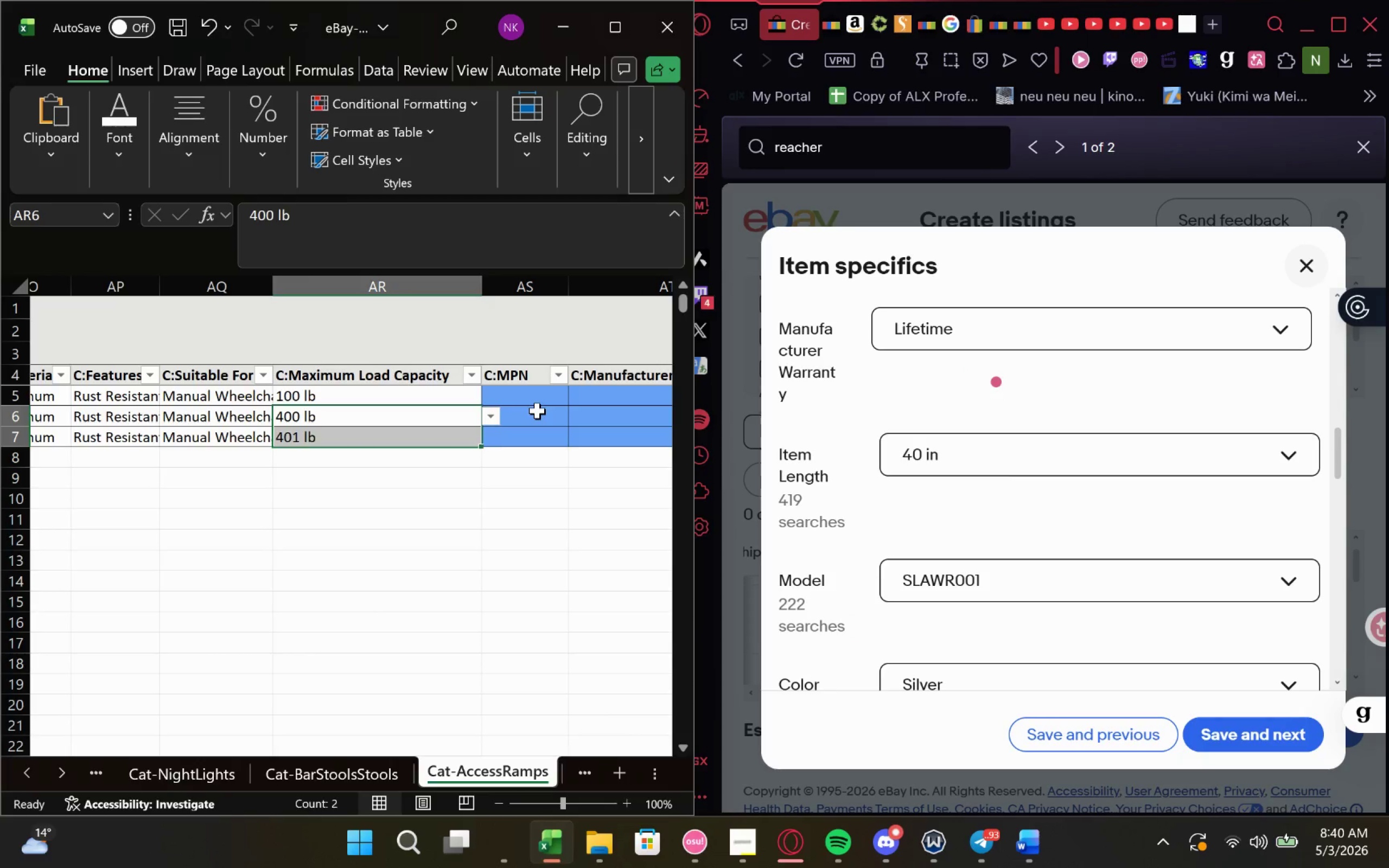 
left_click([535, 413])
 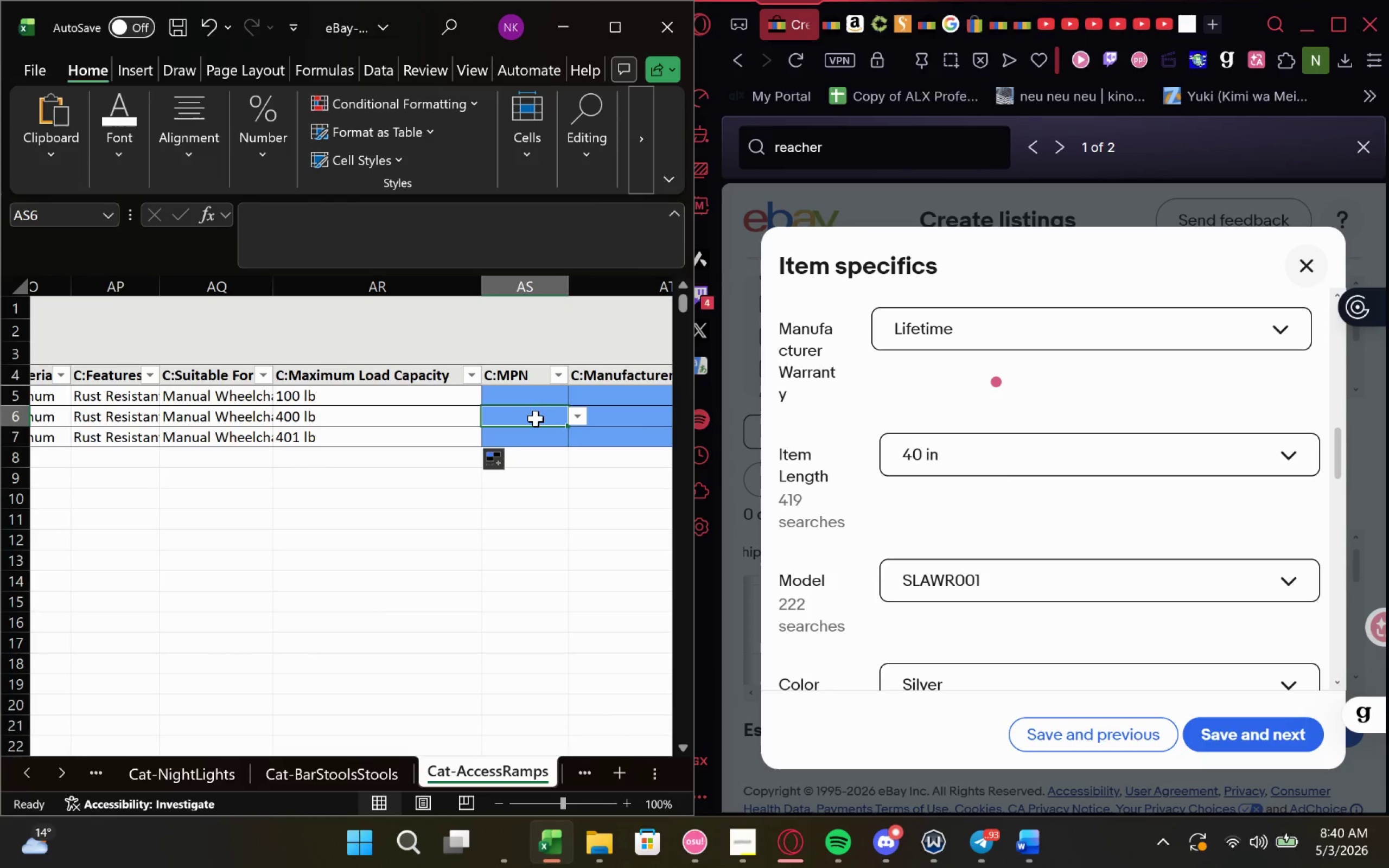 
key(Control+V)
 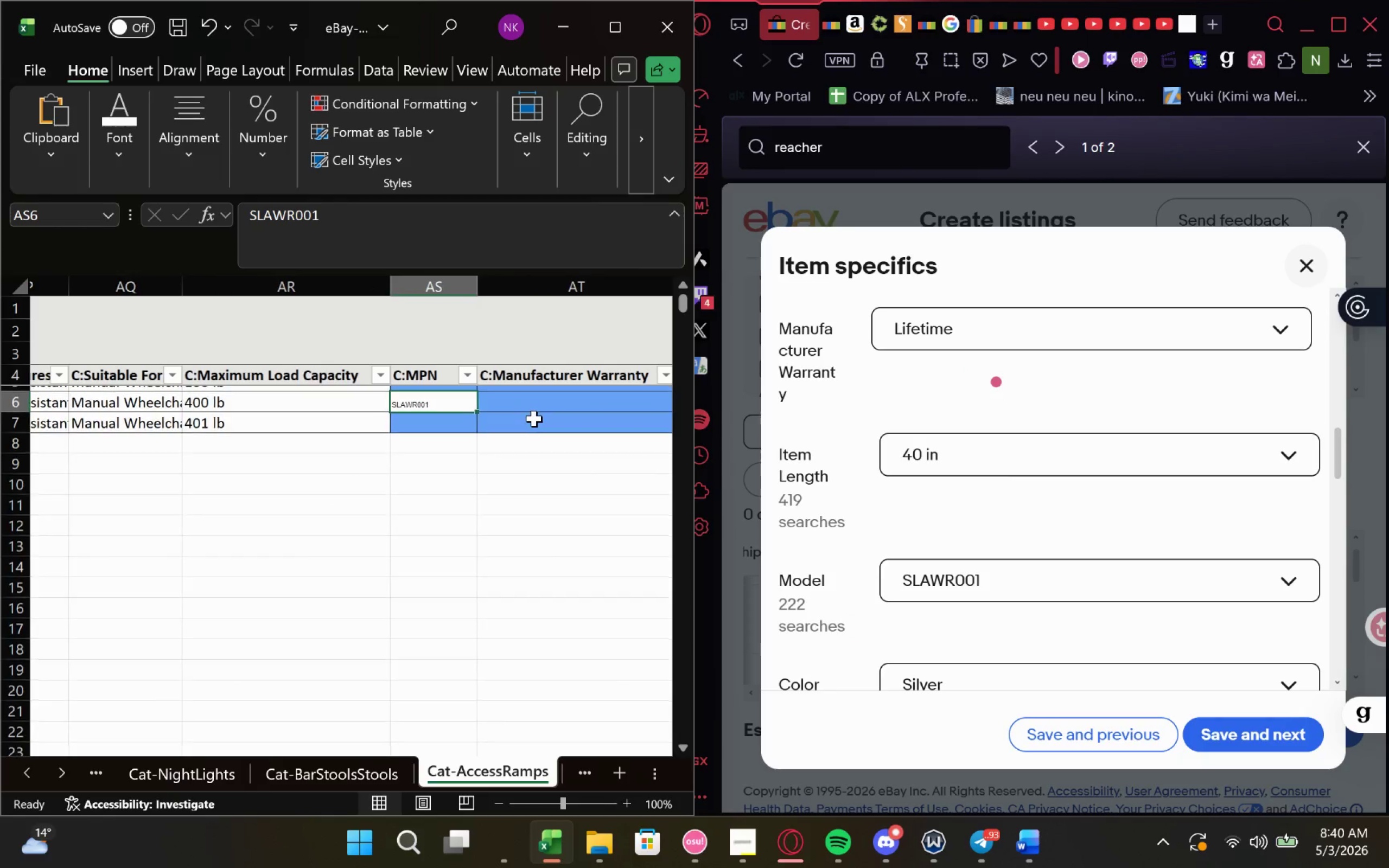 
key(Control+Z)
 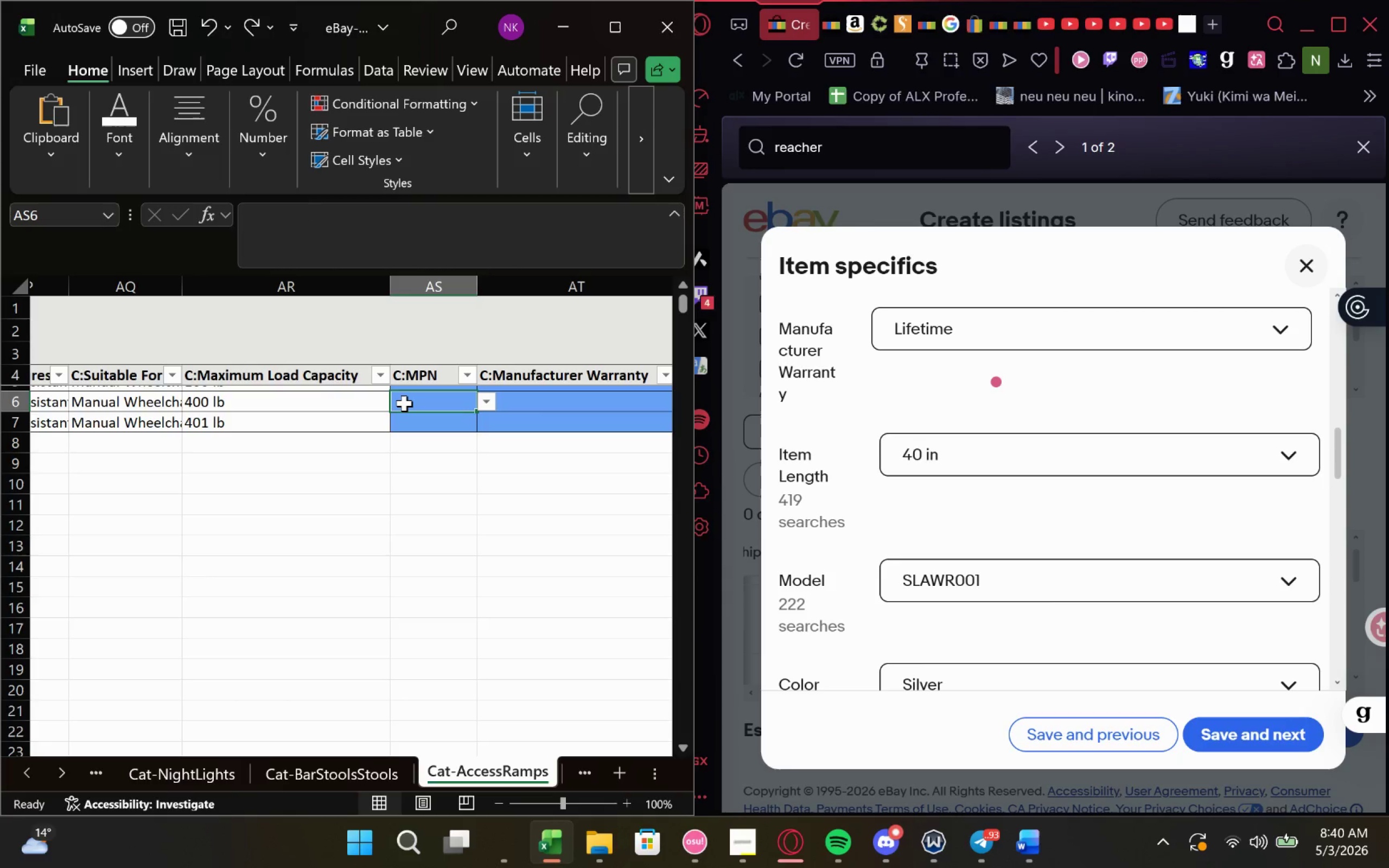 
double_click([404, 403])
 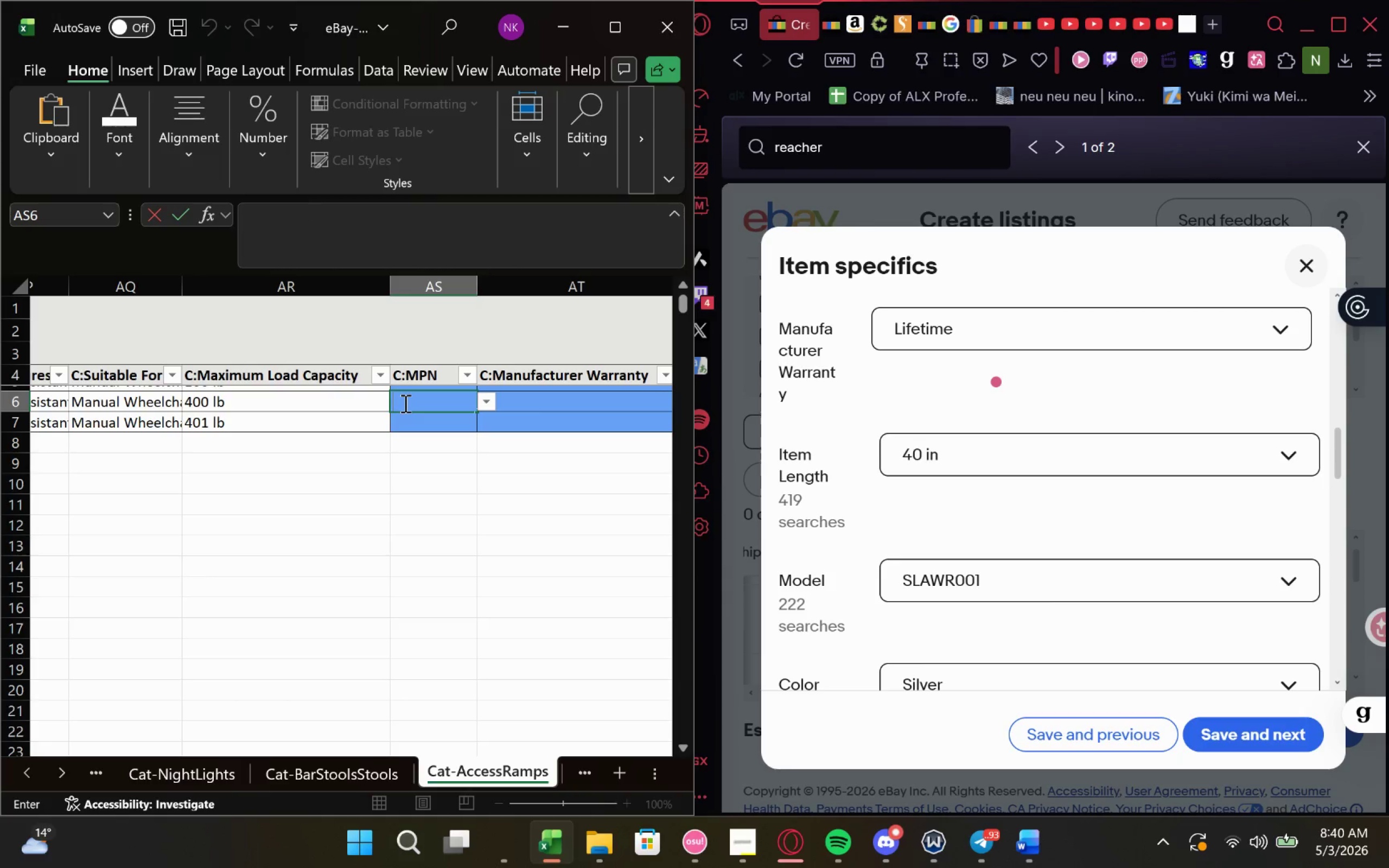 
hold_key(key=ControlLeft, duration=0.8)
 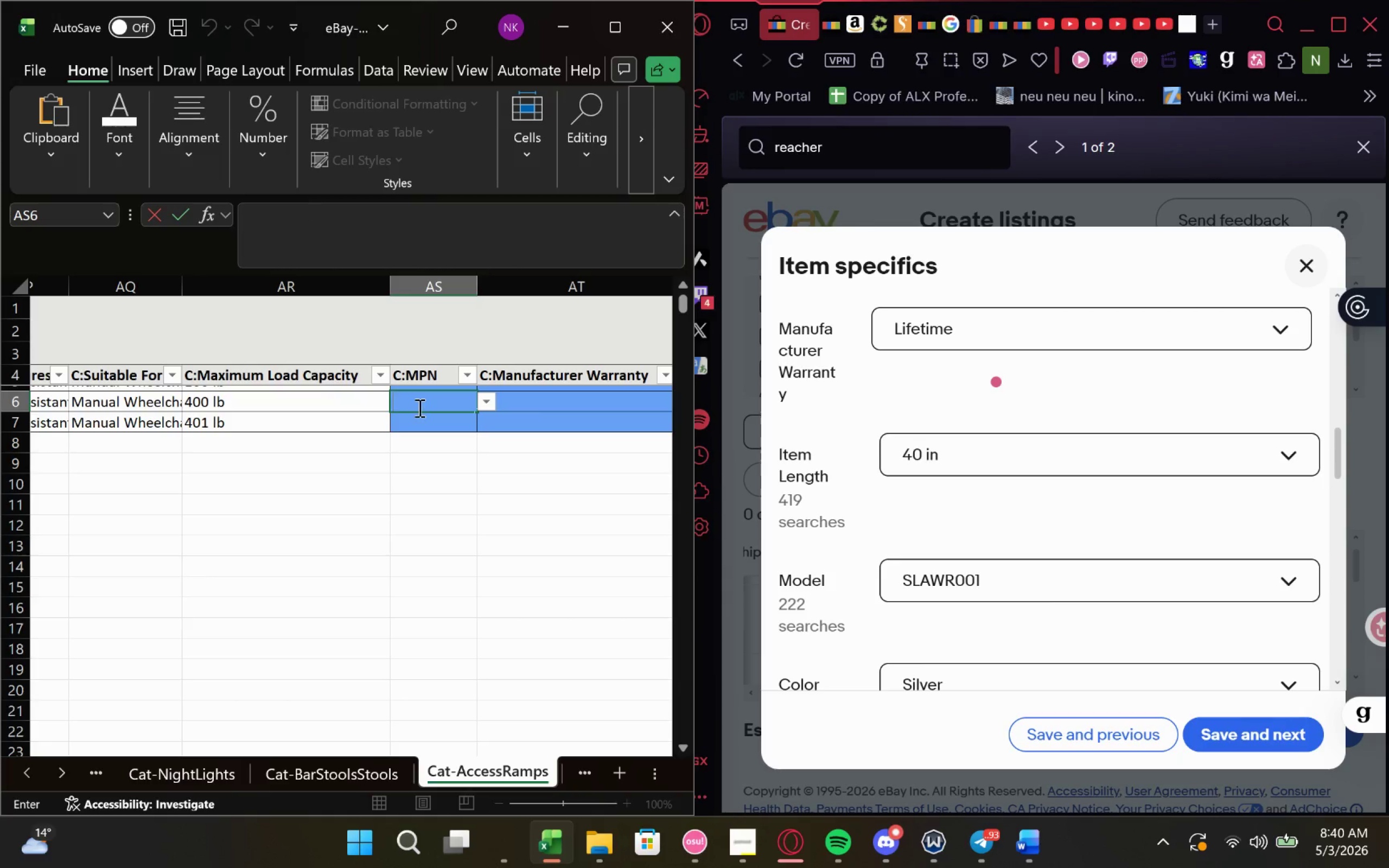 
key(Control+V)
 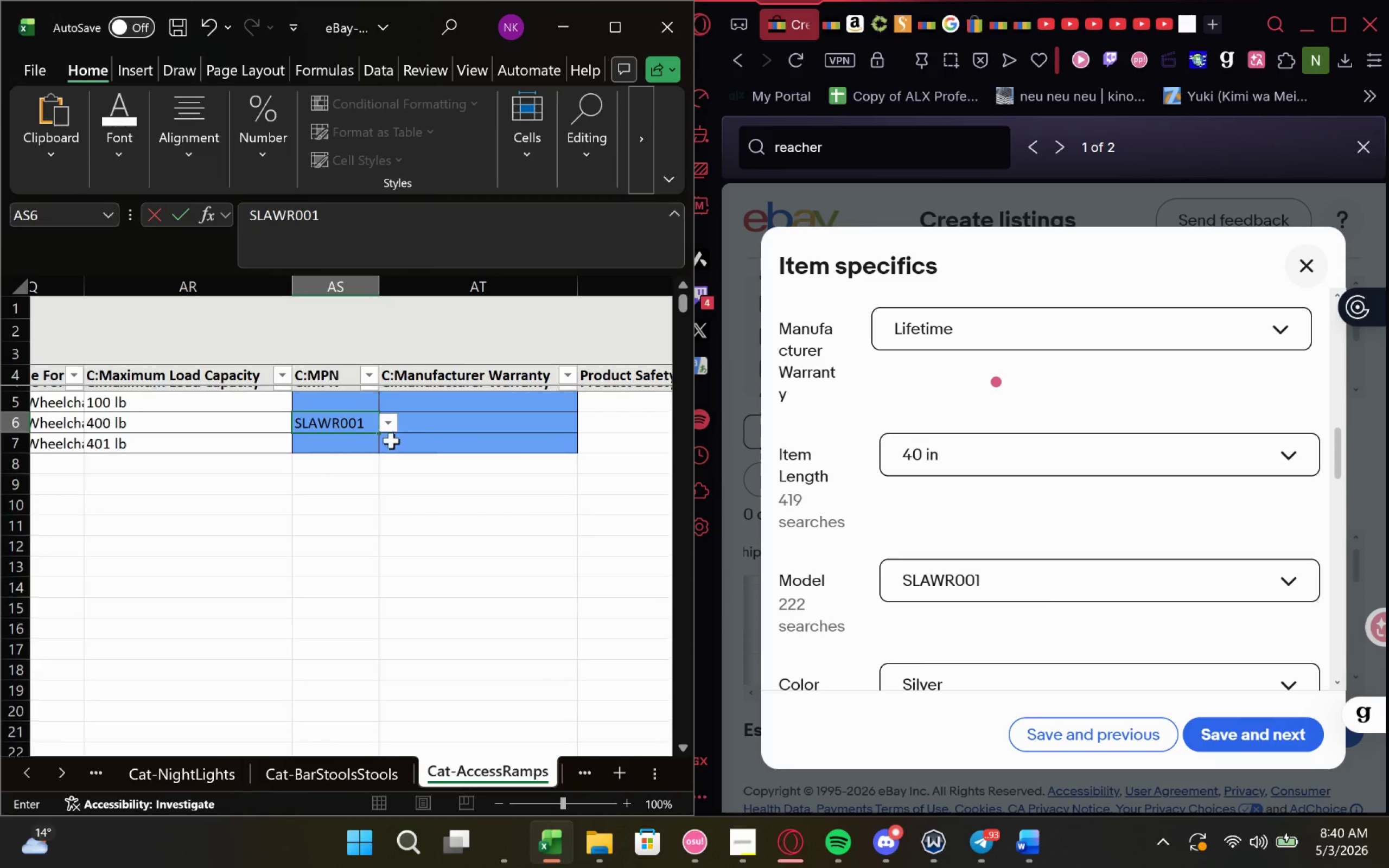 
double_click([342, 444])
 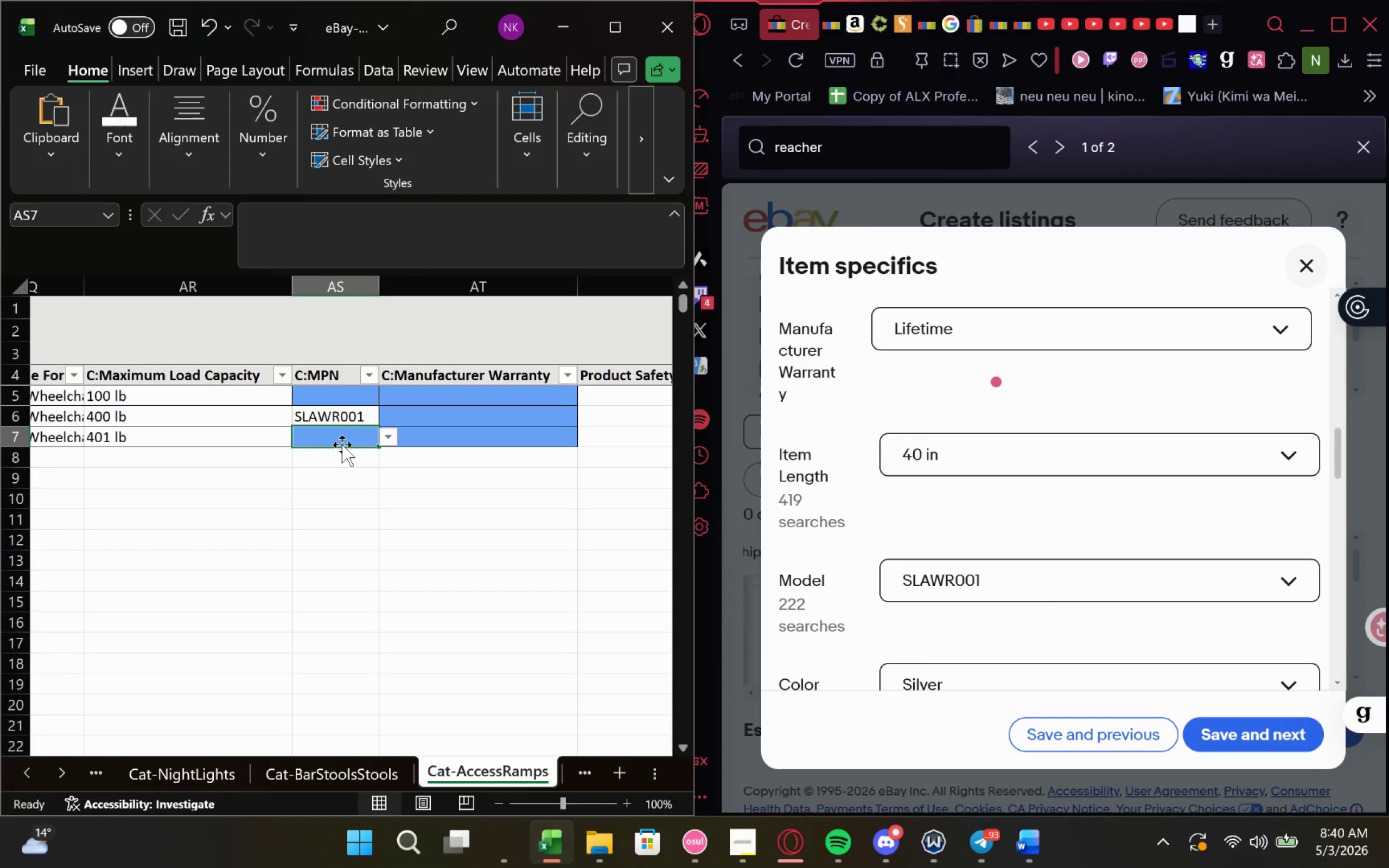 
hold_key(key=ControlLeft, duration=0.37)
 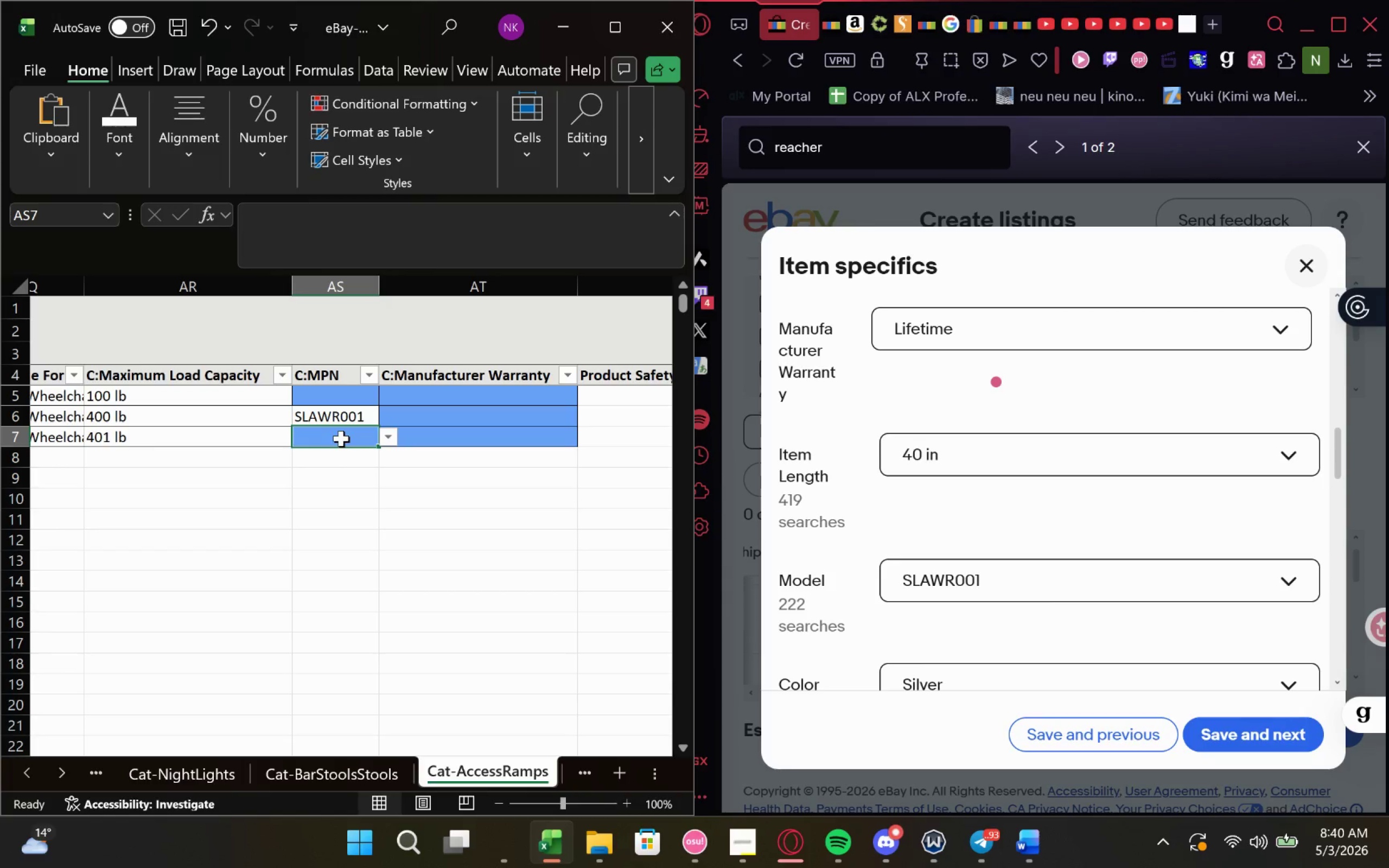 
double_click([341, 438])
 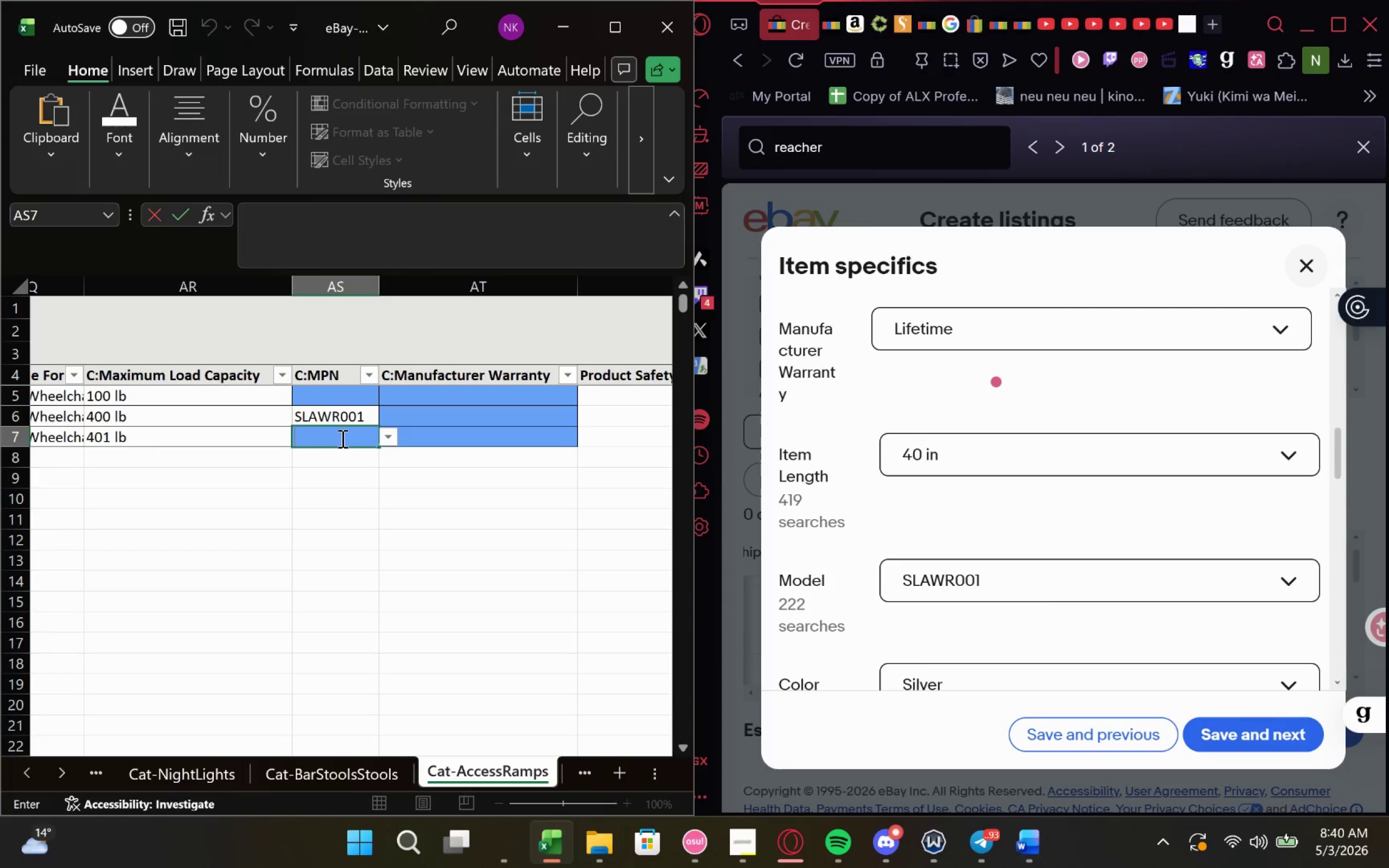 
key(Control+V)
 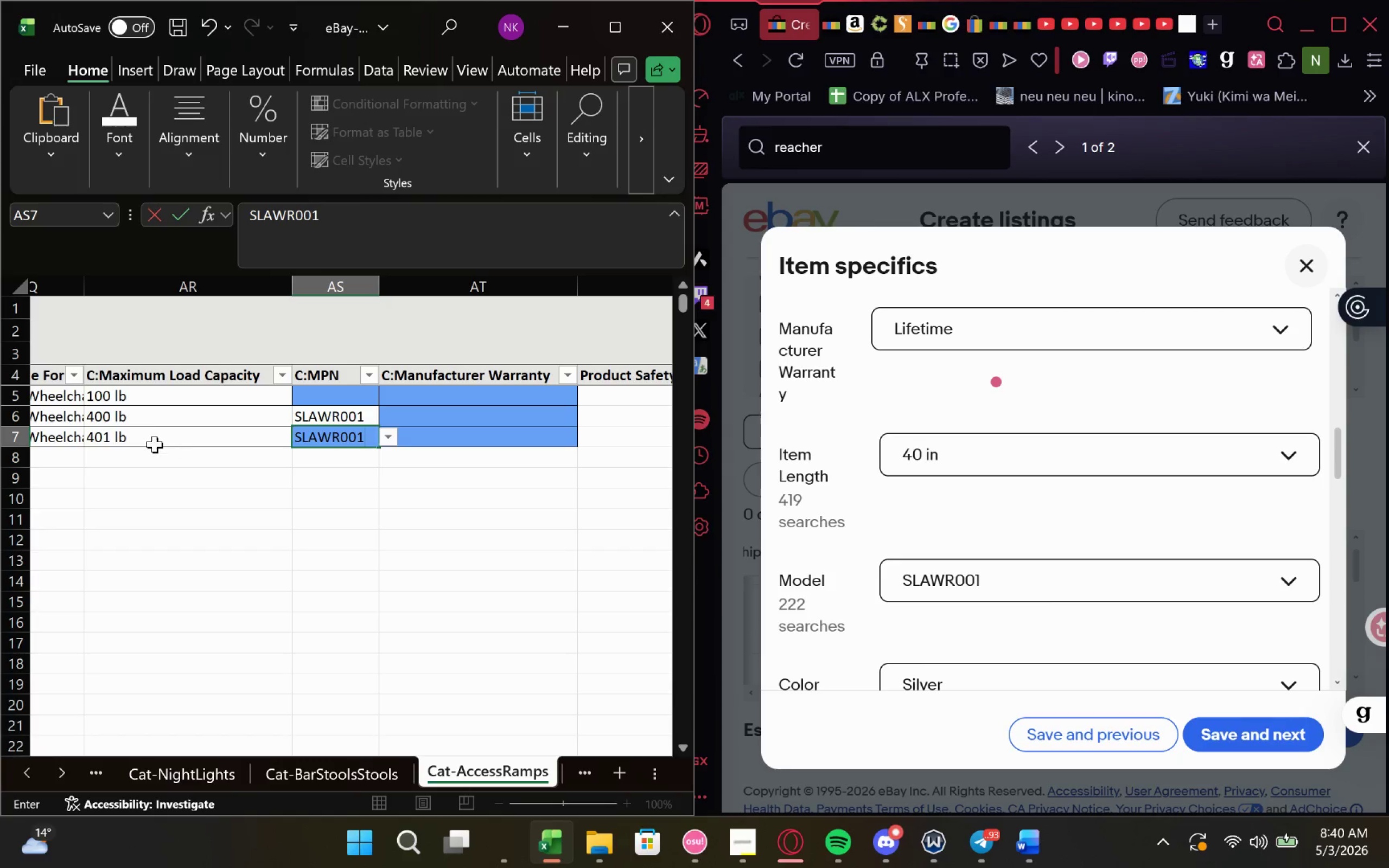 
left_click([123, 443])
 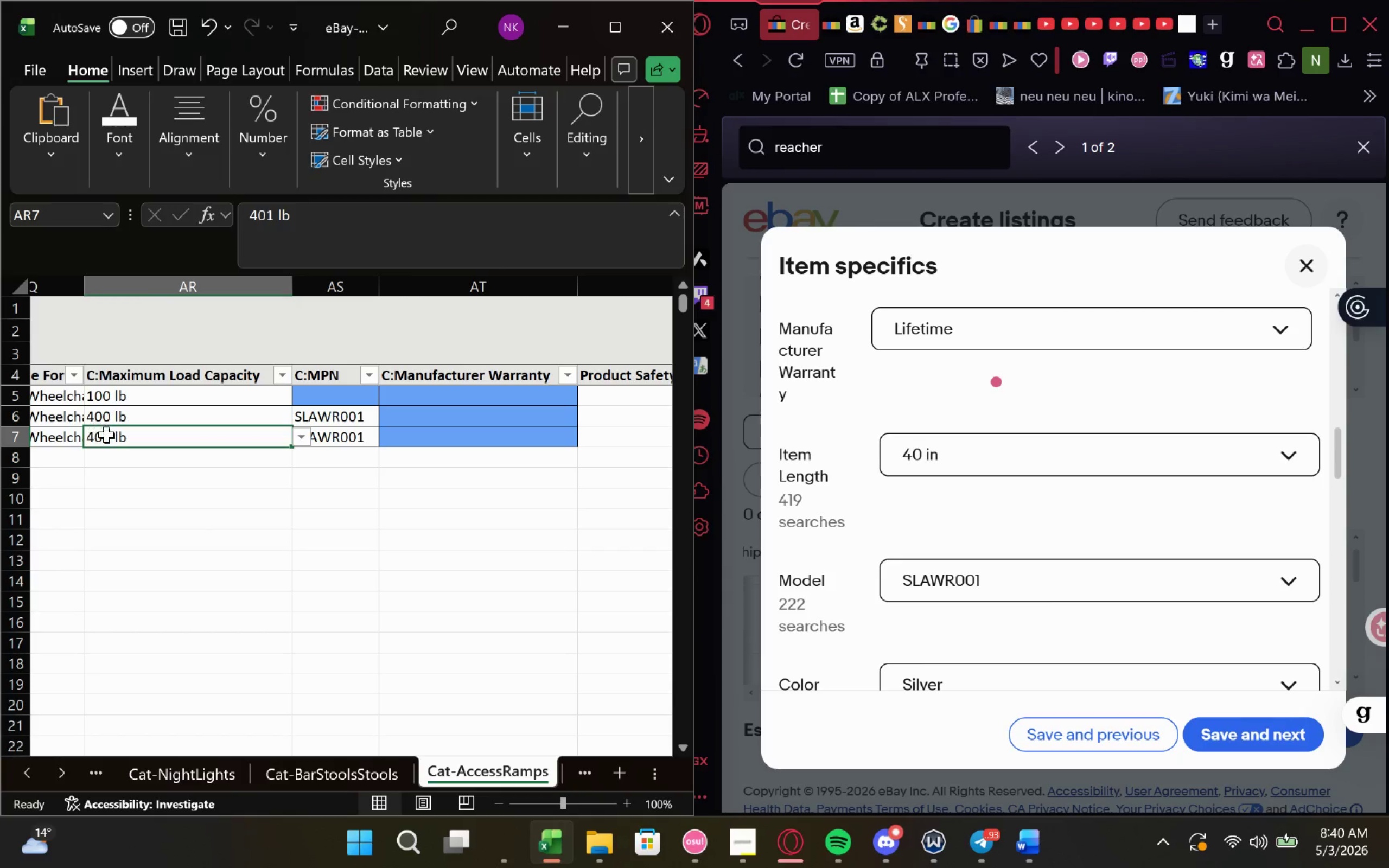 
double_click([106, 435])
 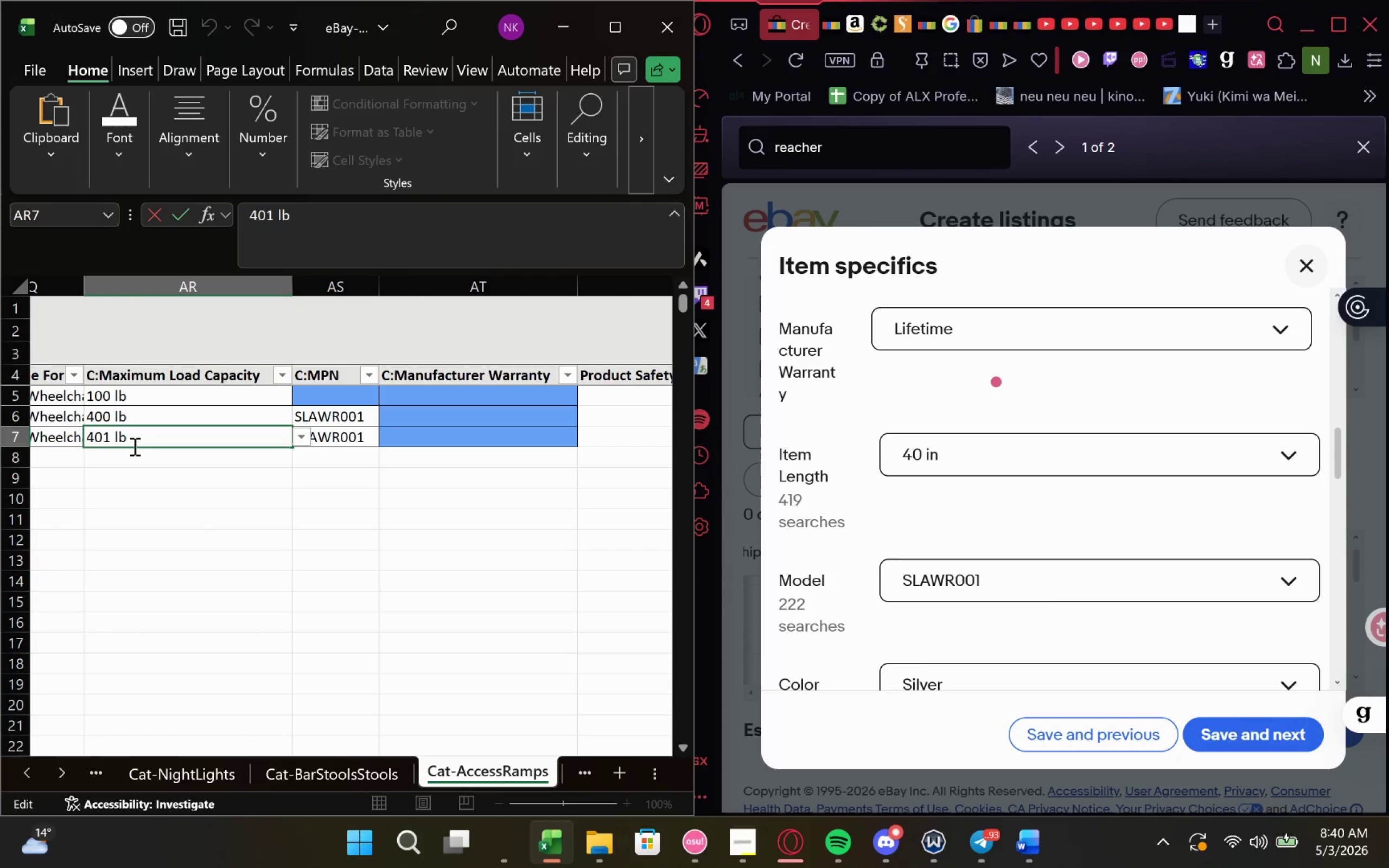 
key(Delete)
 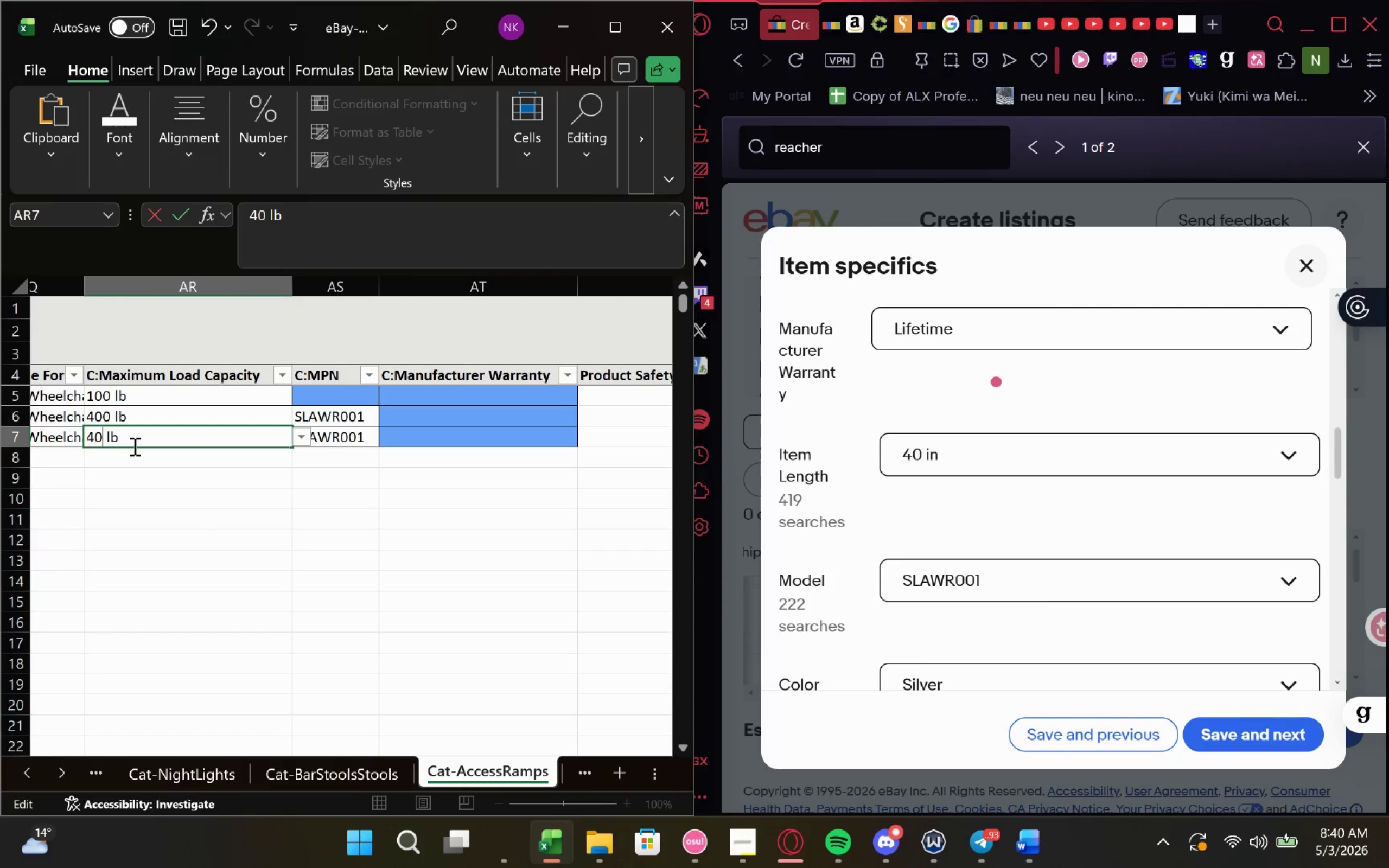 
key(0)
 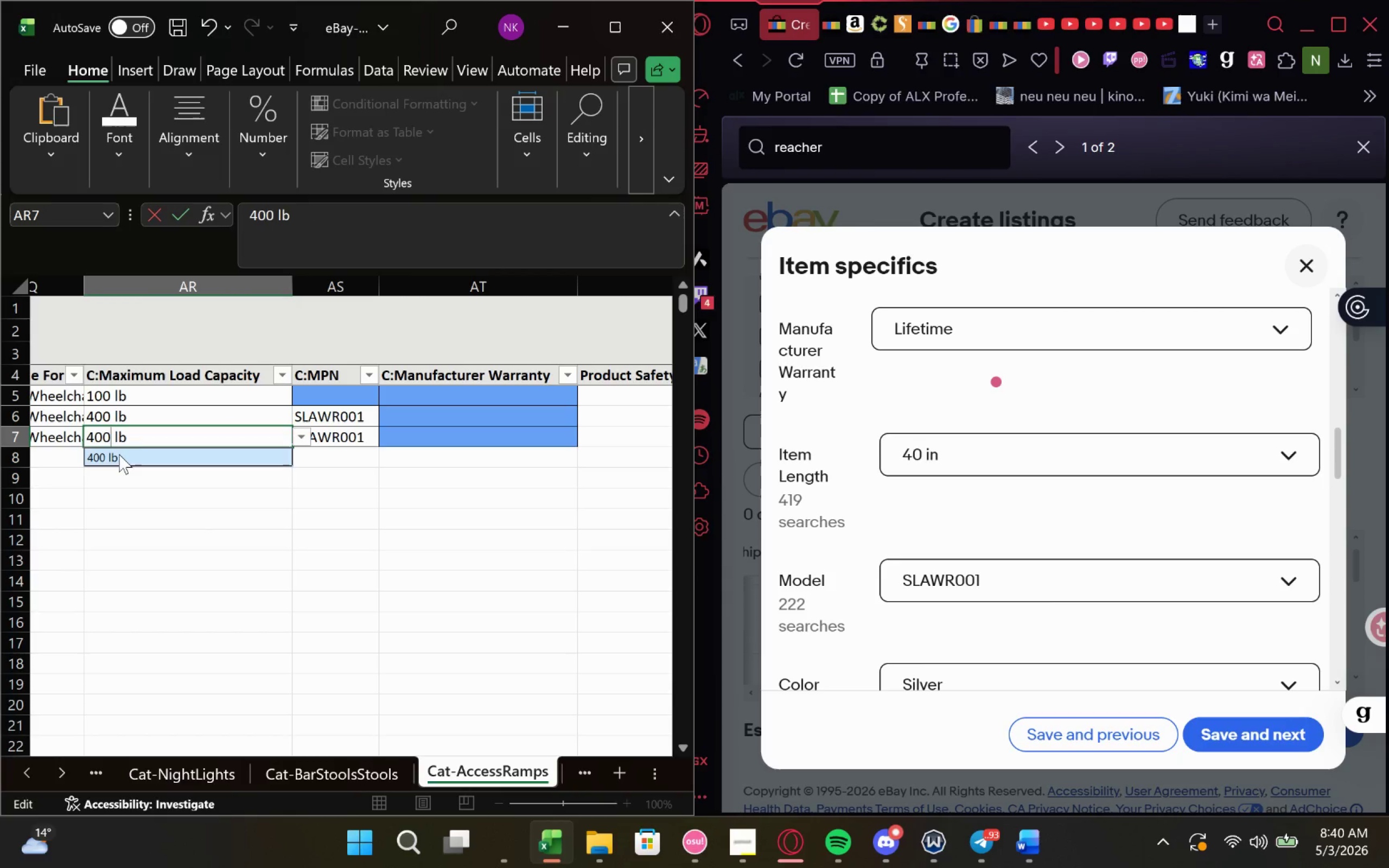 
left_click([112, 457])
 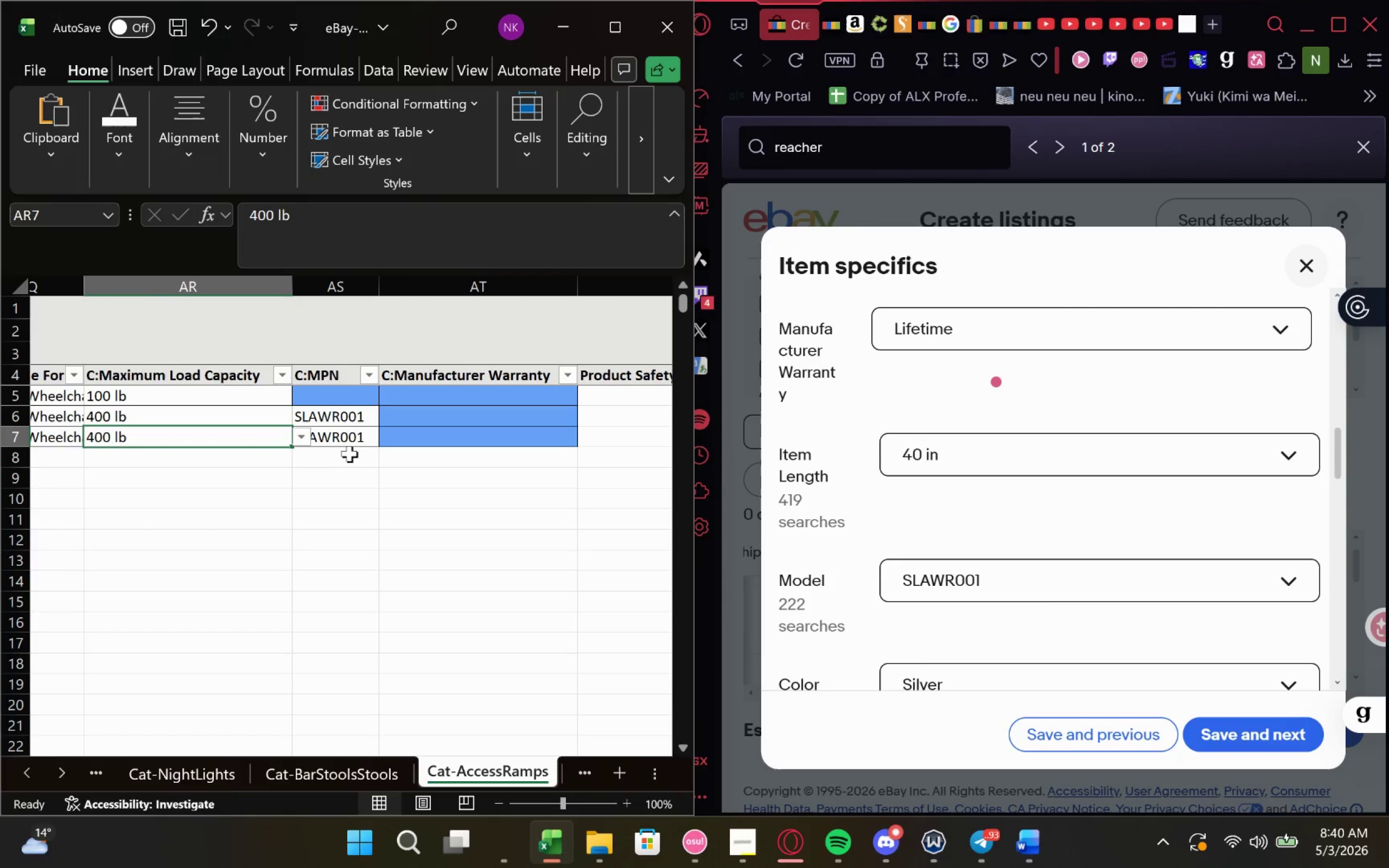 
scroll: coordinate [369, 455], scroll_direction: none, amount: 0.0
 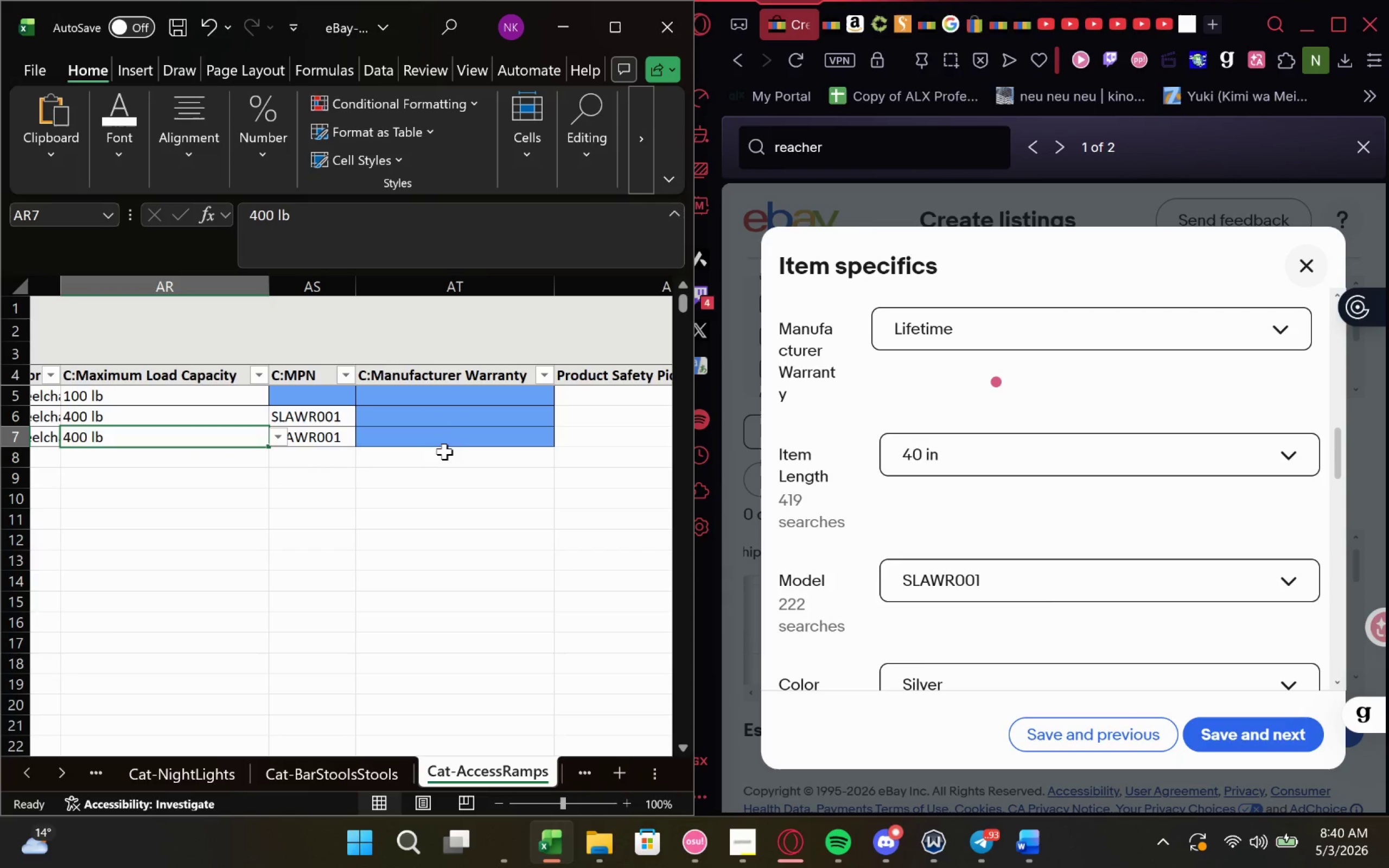 
left_click([451, 438])
 